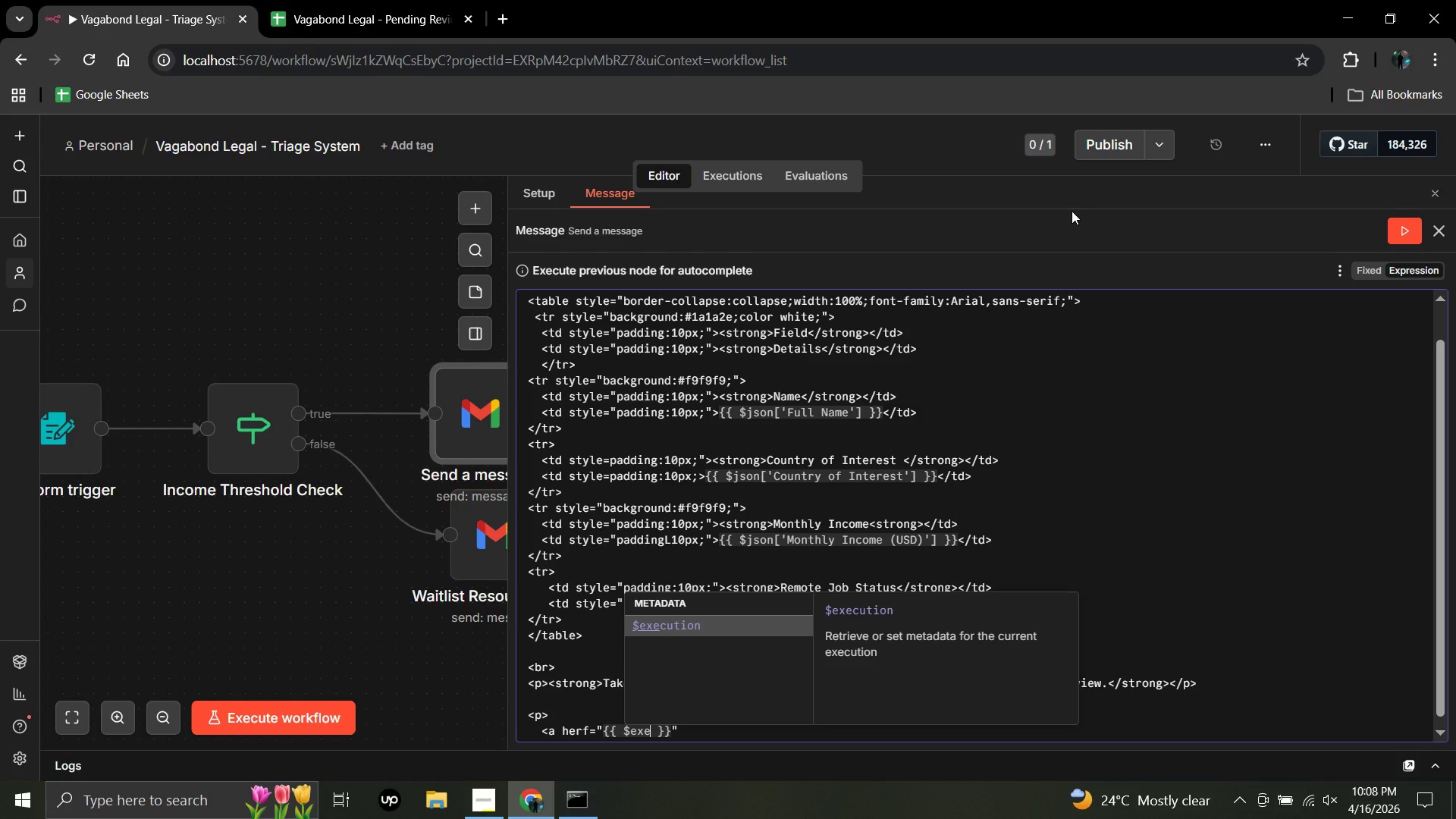 
key(Enter)
 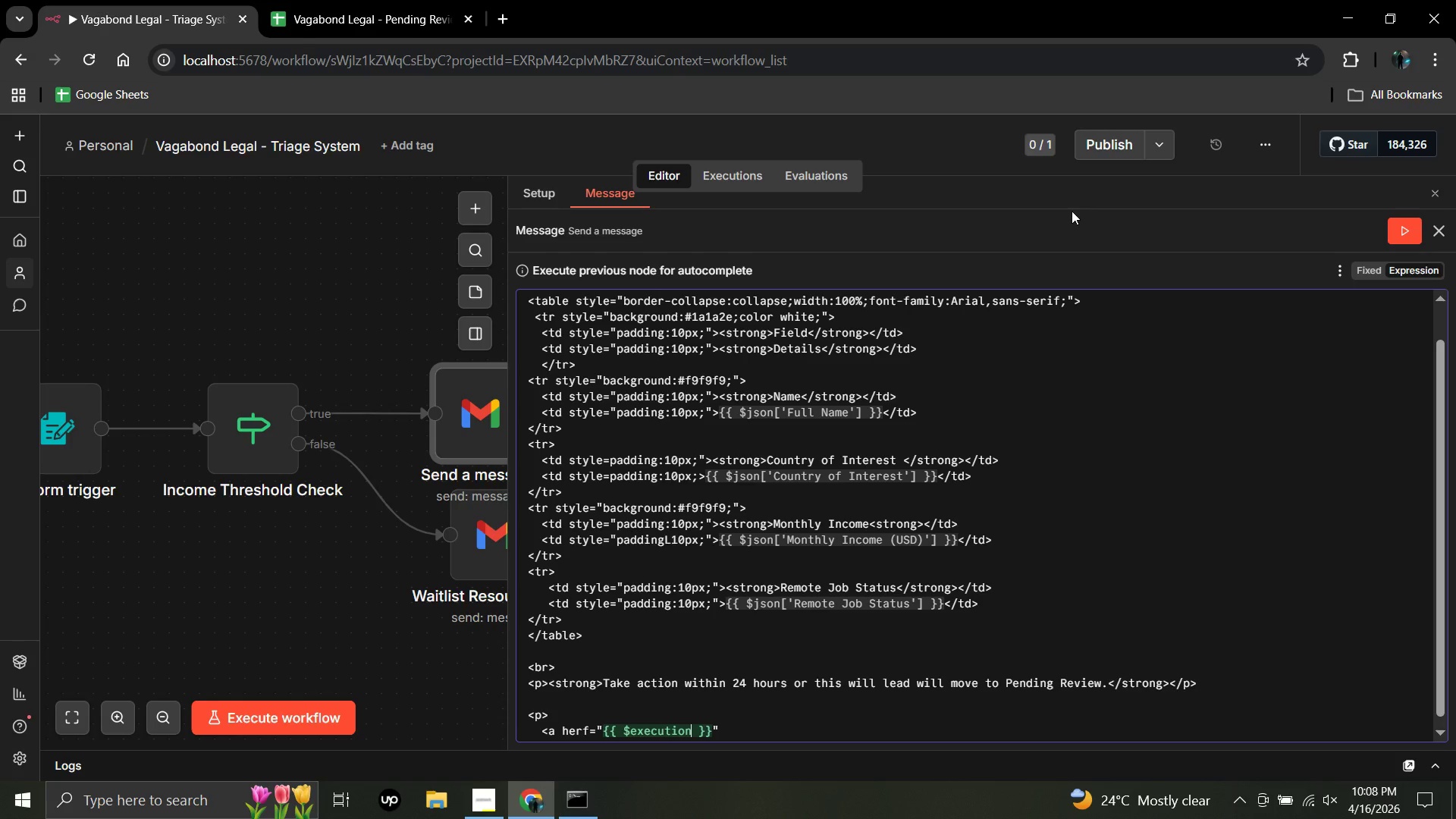 
type(.resumeUrl)
 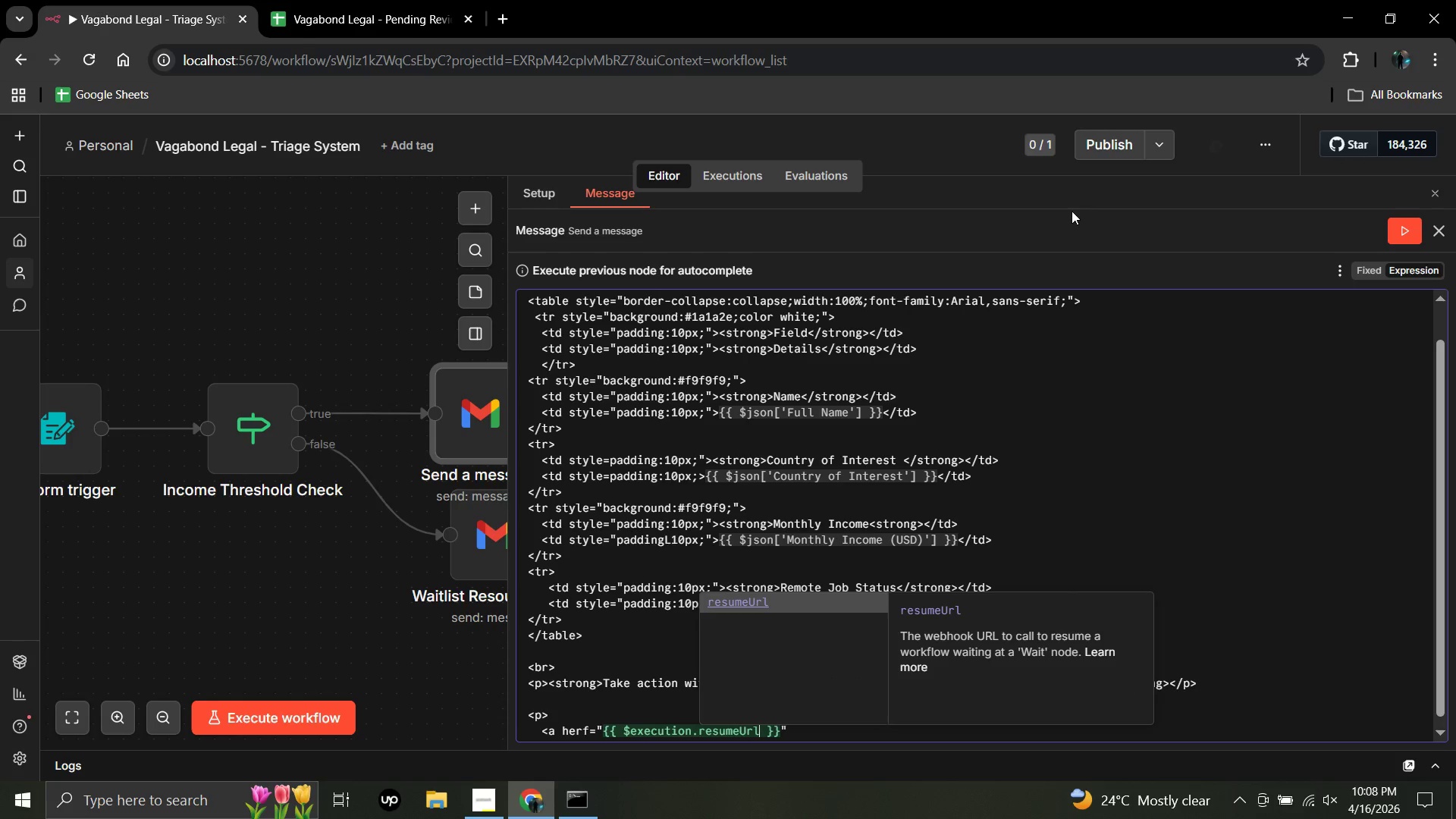 
key(ArrowRight)
 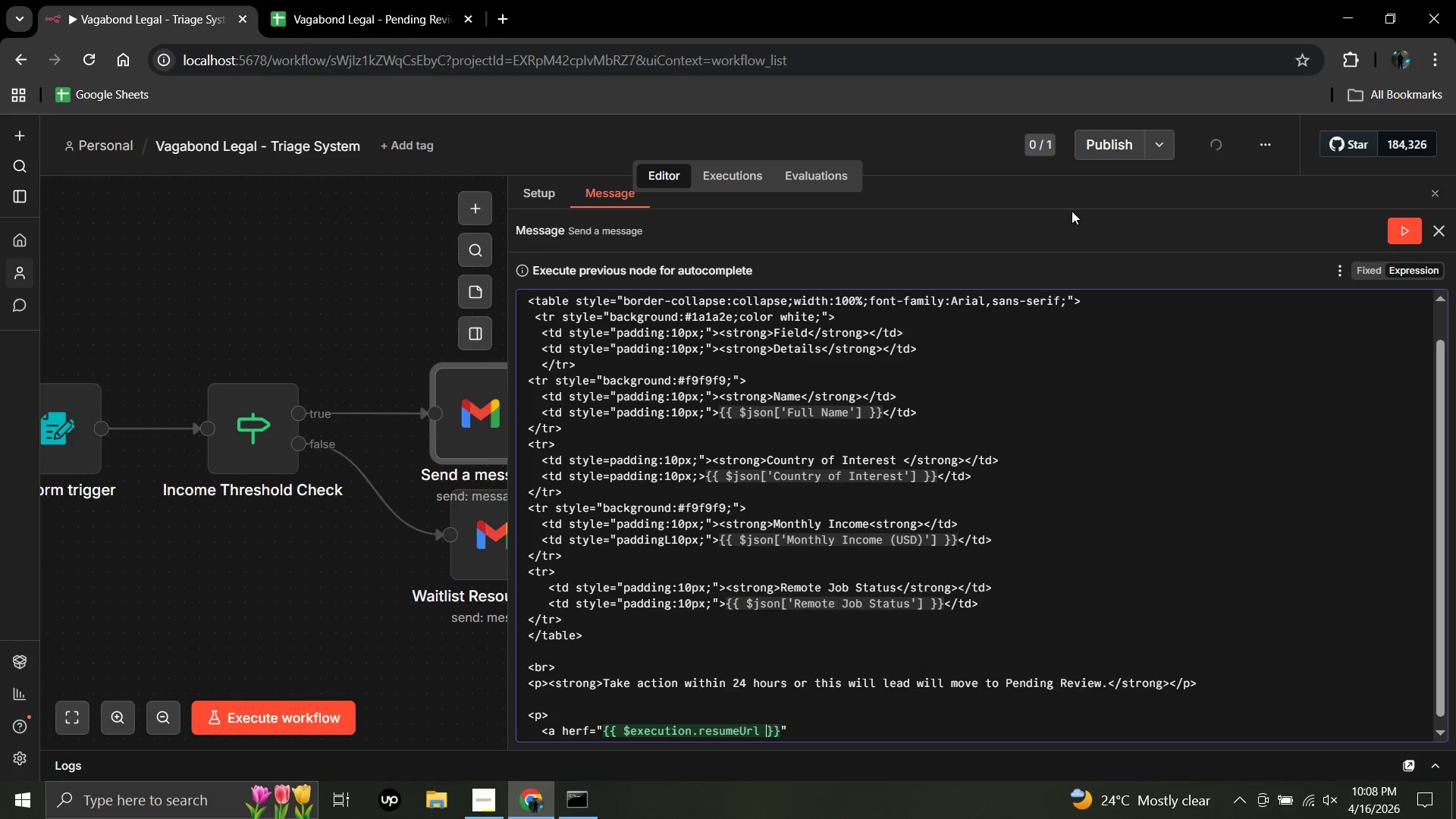 
key(ArrowRight)
 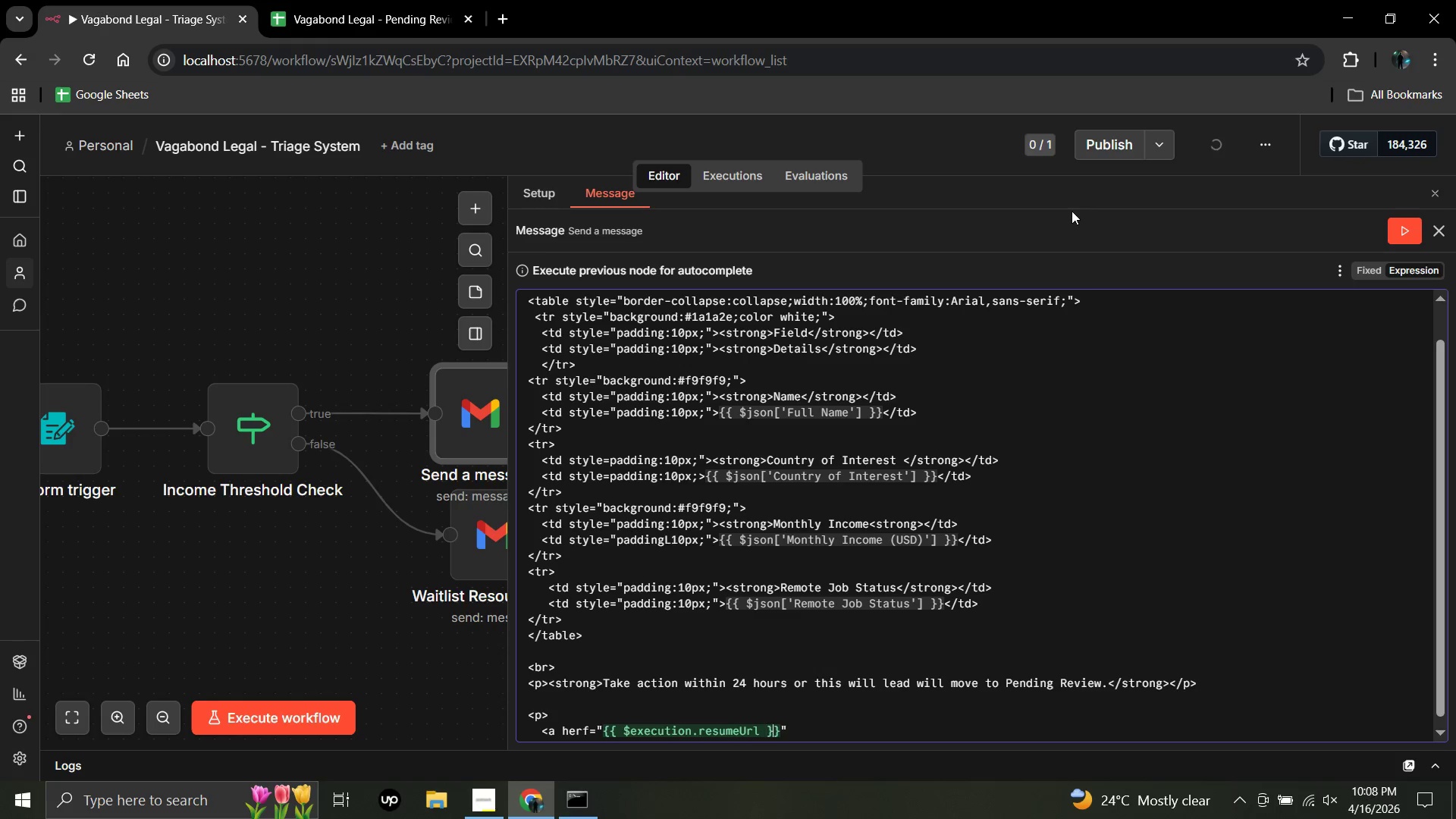 
key(ArrowRight)
 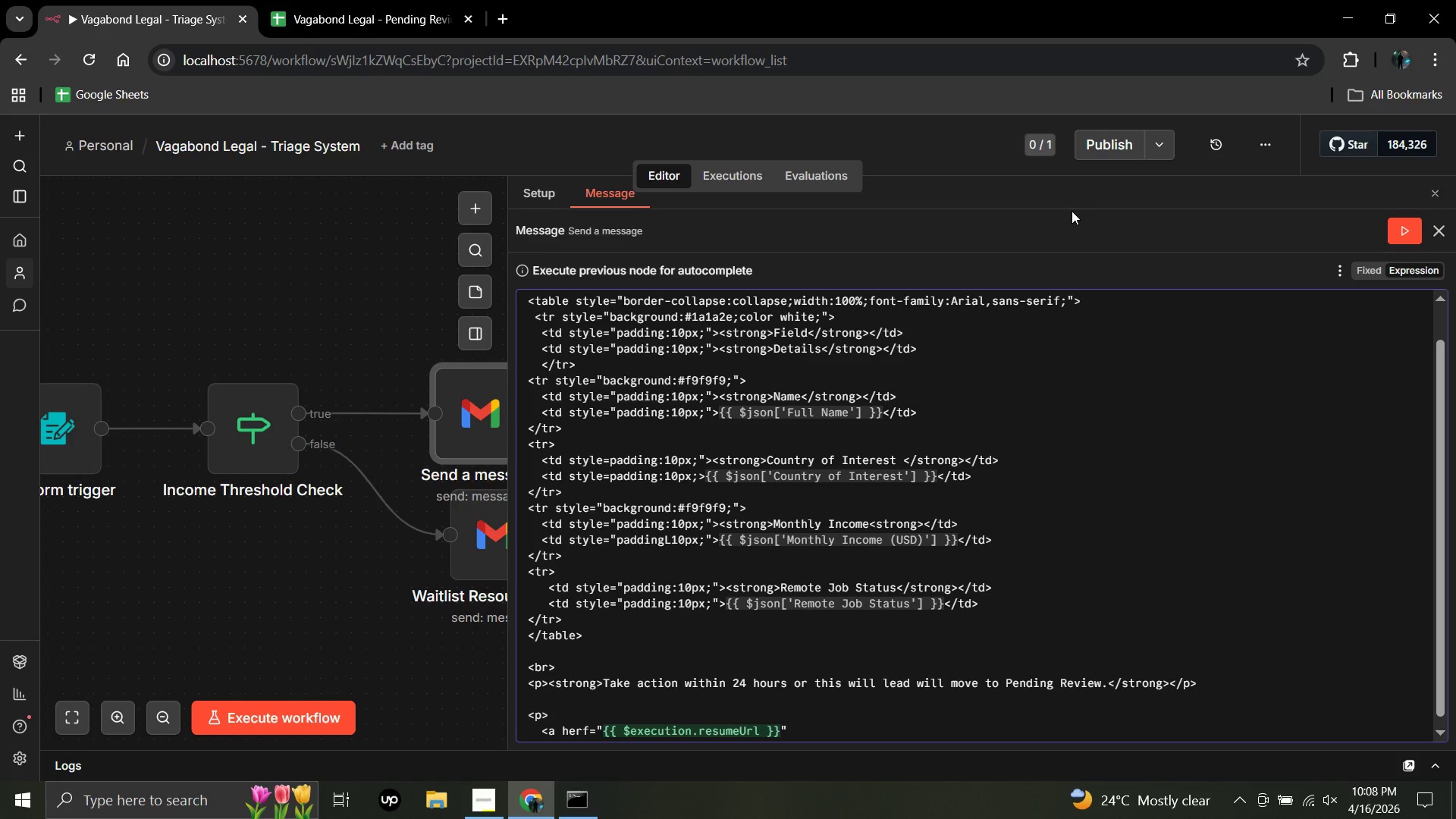 
type(?action=approve)
 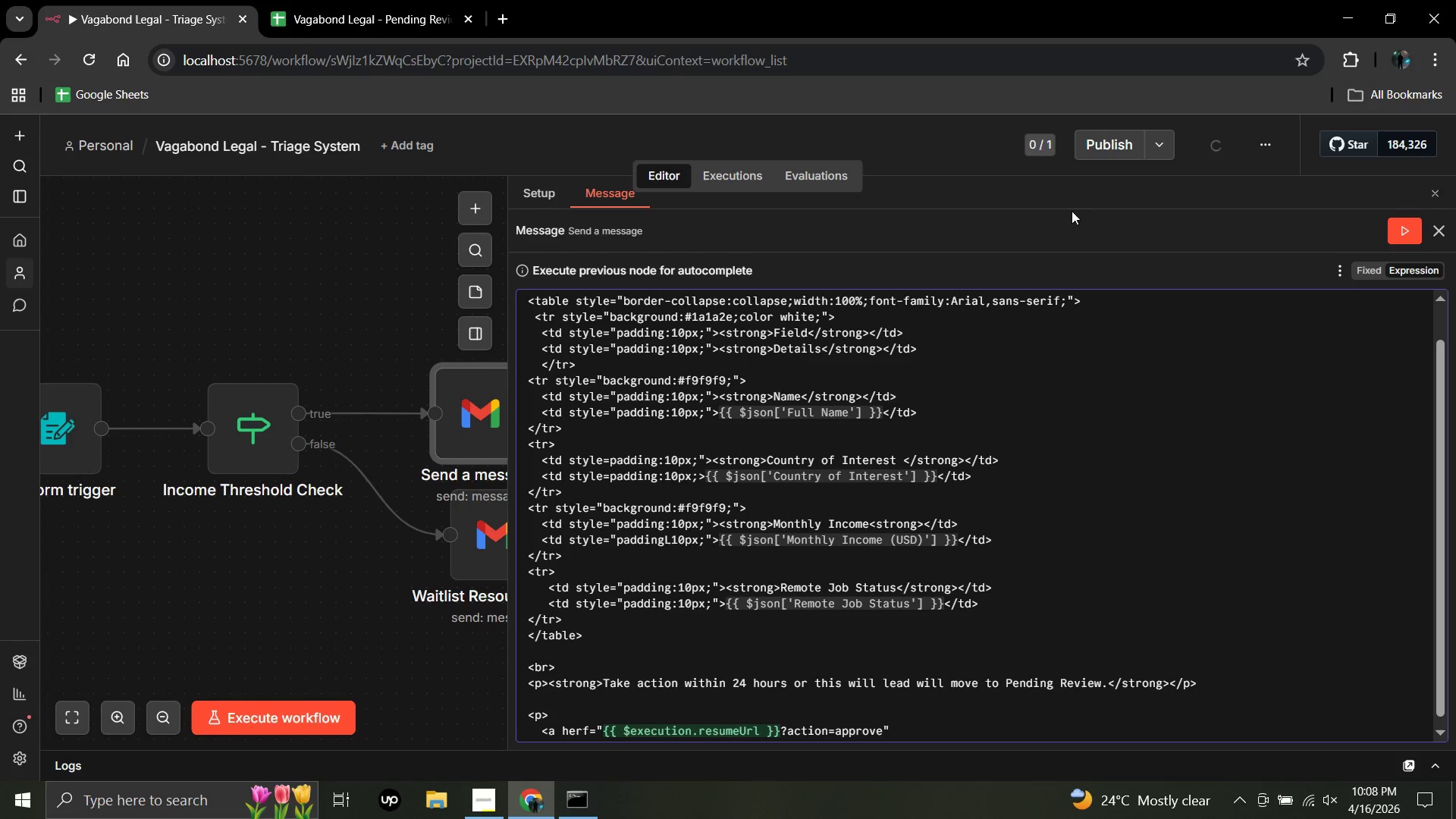 
key(ArrowRight)
 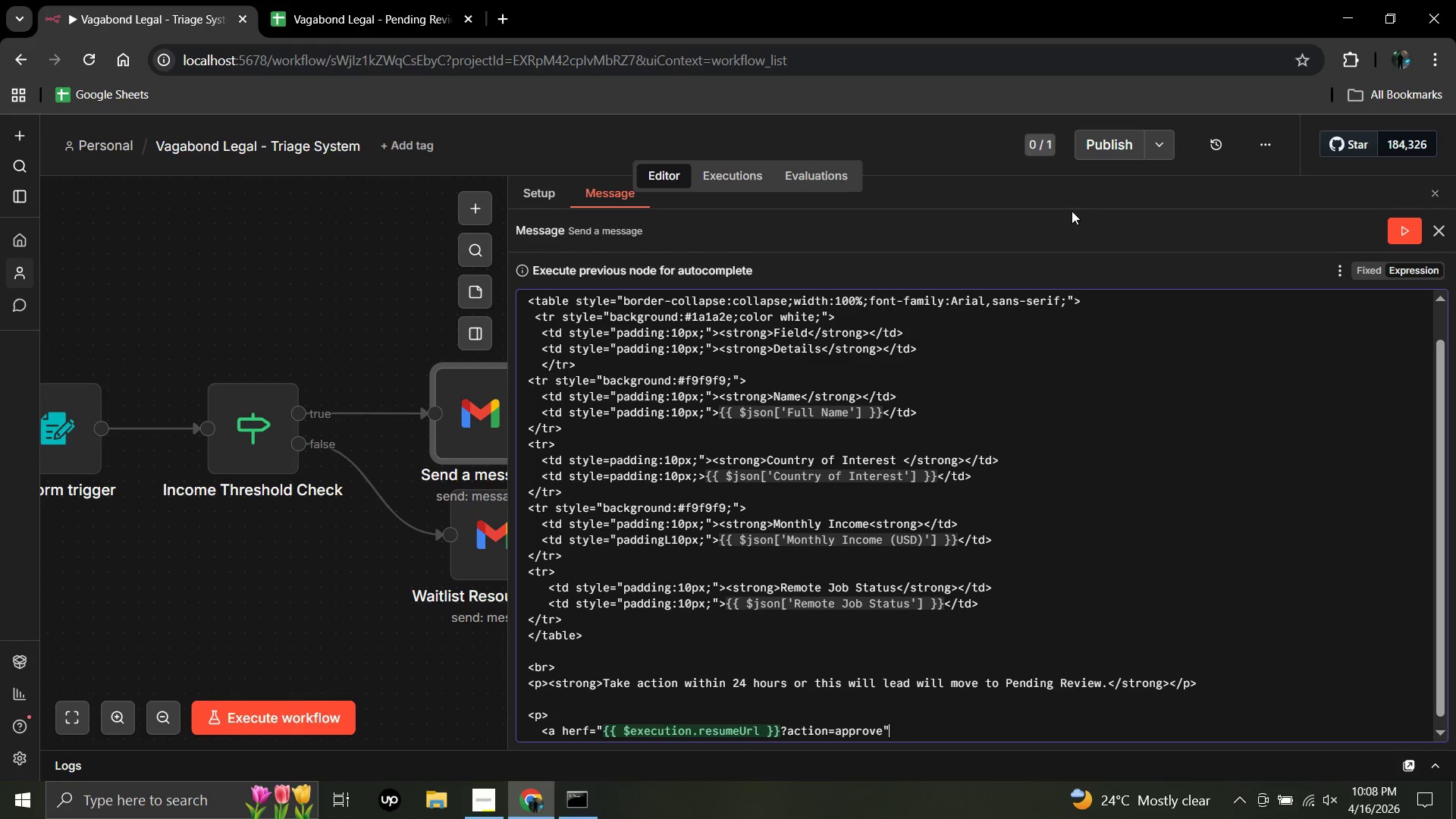 
type( style="background:#22c55)
 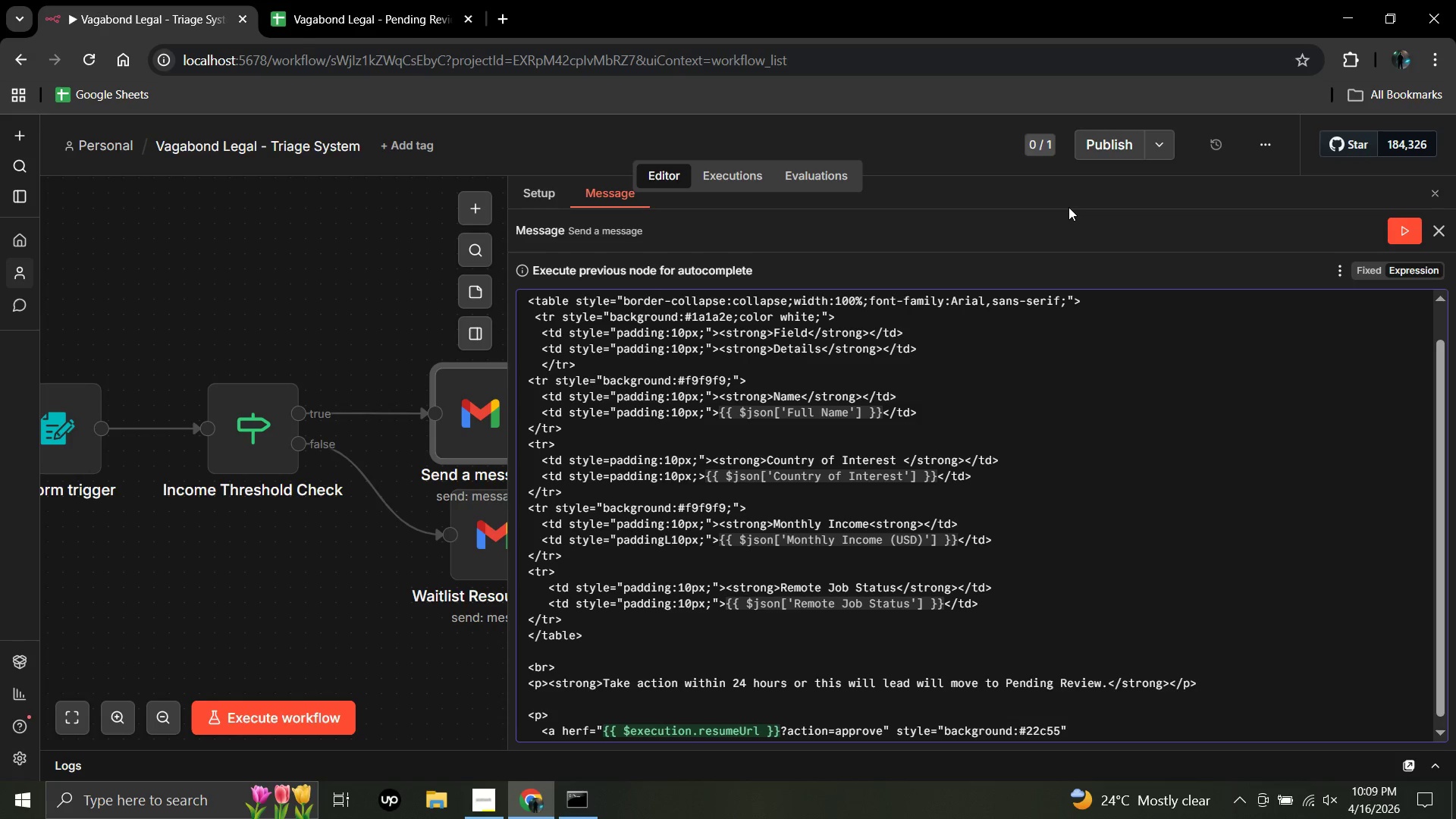 
wait(16.44)
 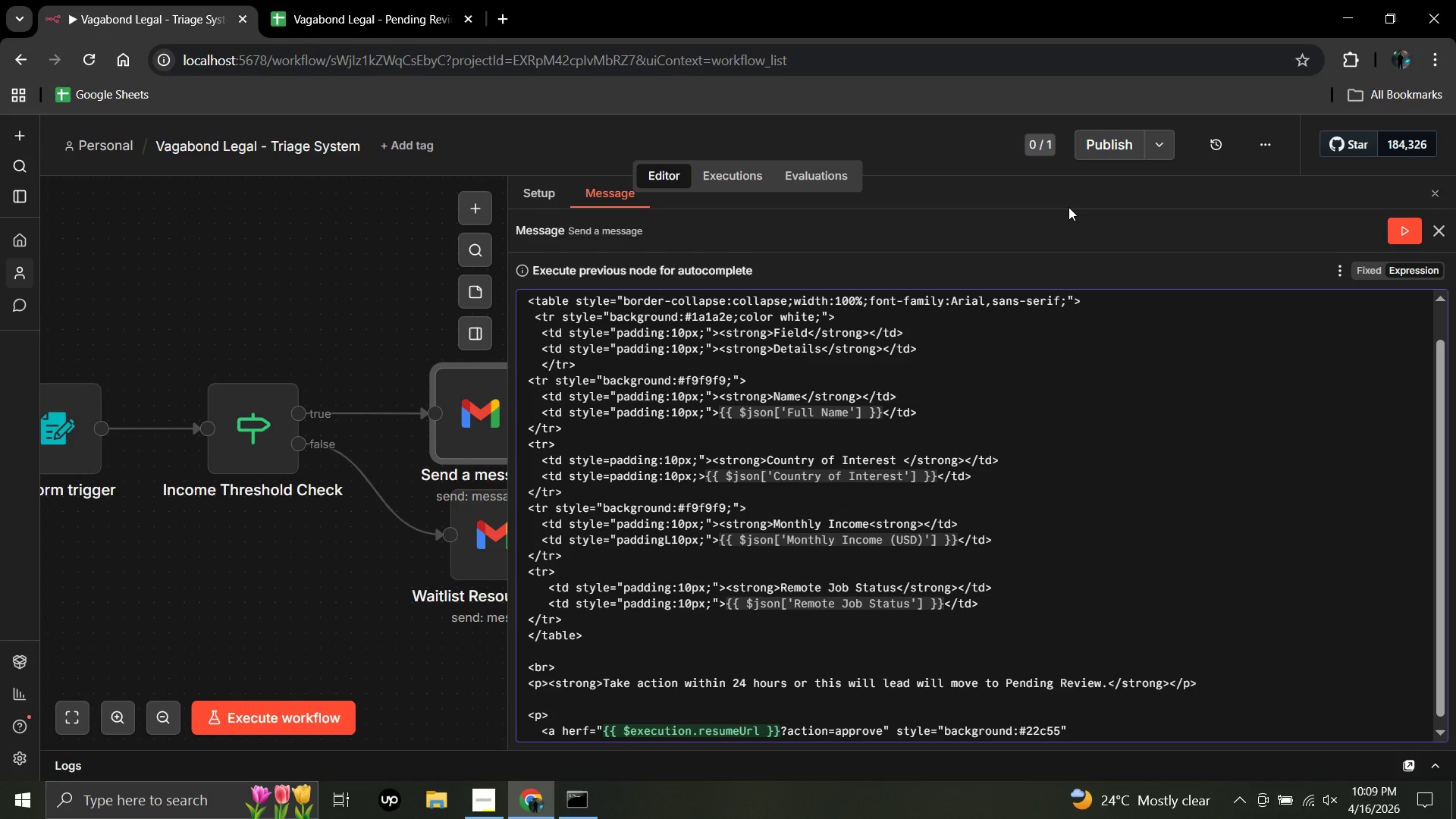 
type(;color)
 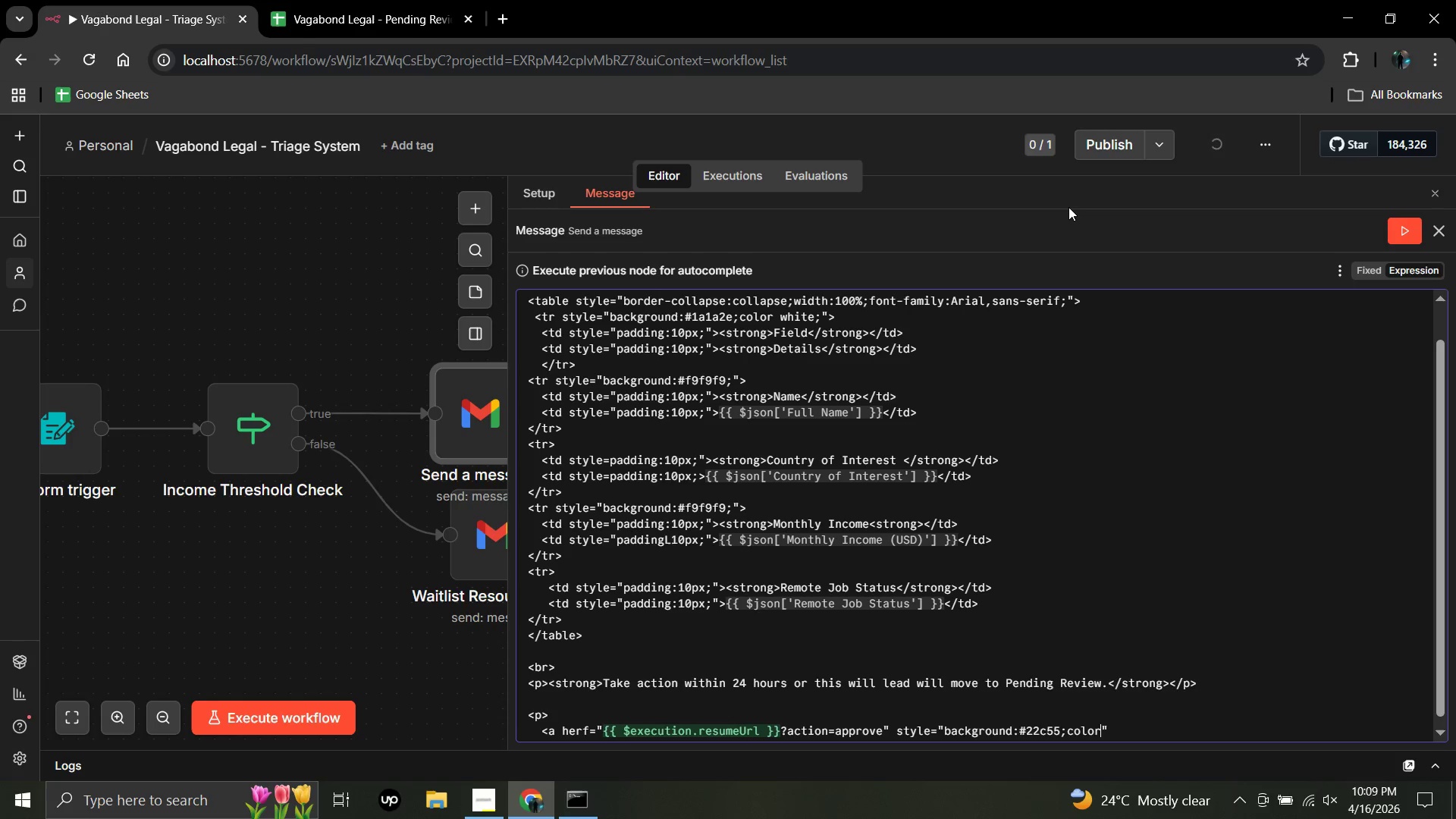 
type(:white;padding:12o)
key(Backspace)
type(px 24px;text-)
 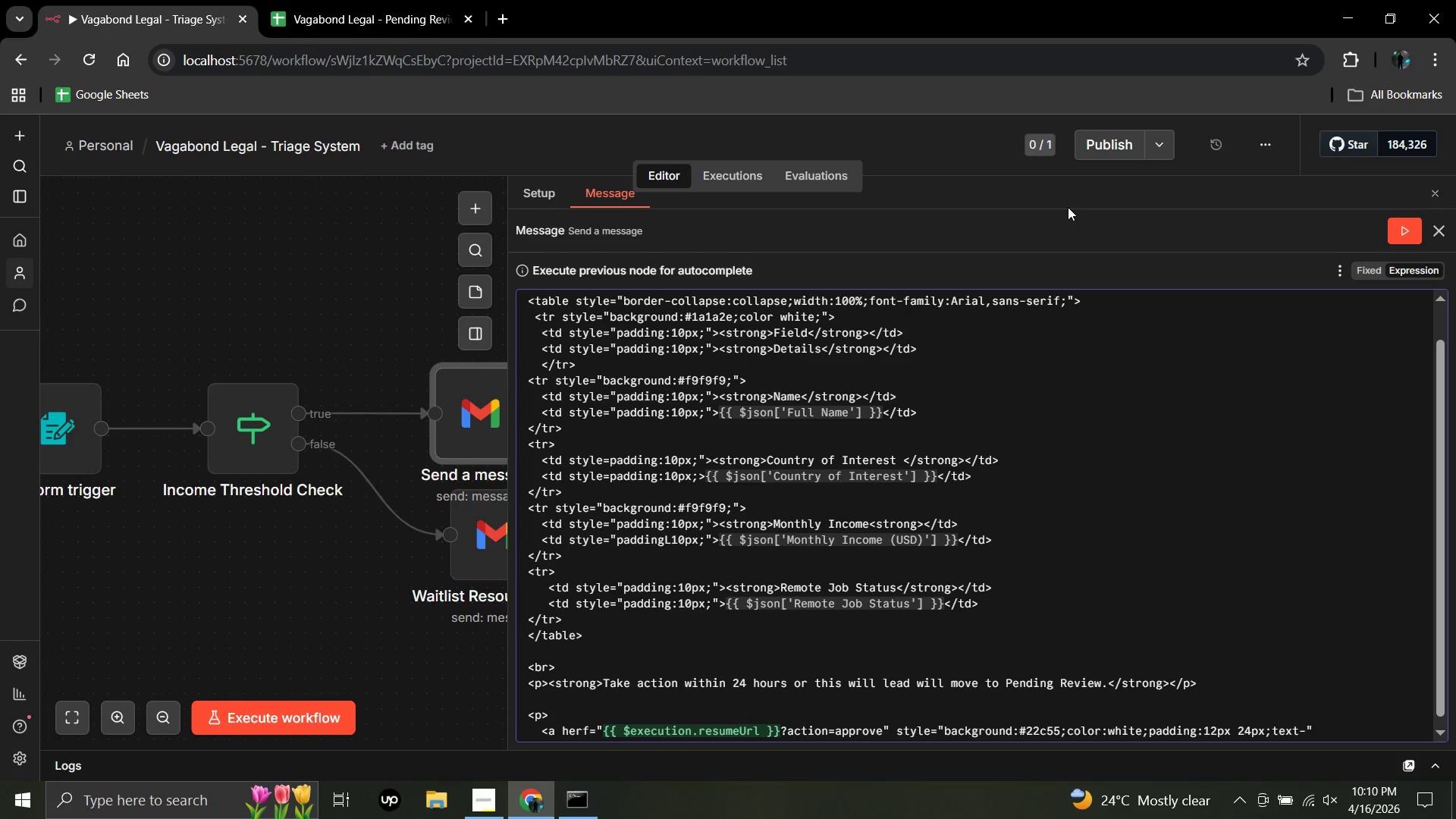 
type(decoration:none;)
 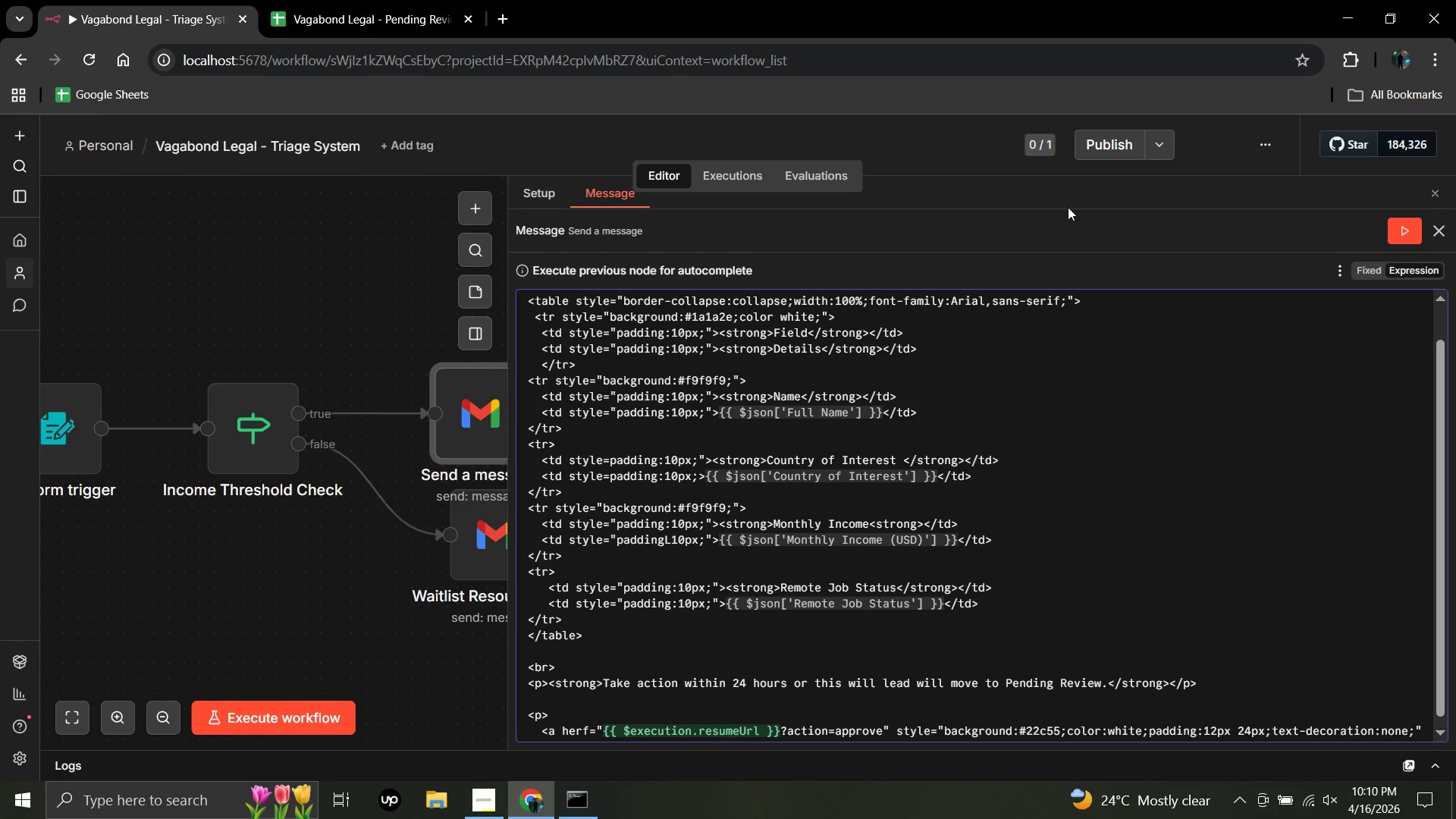 
type(border)
 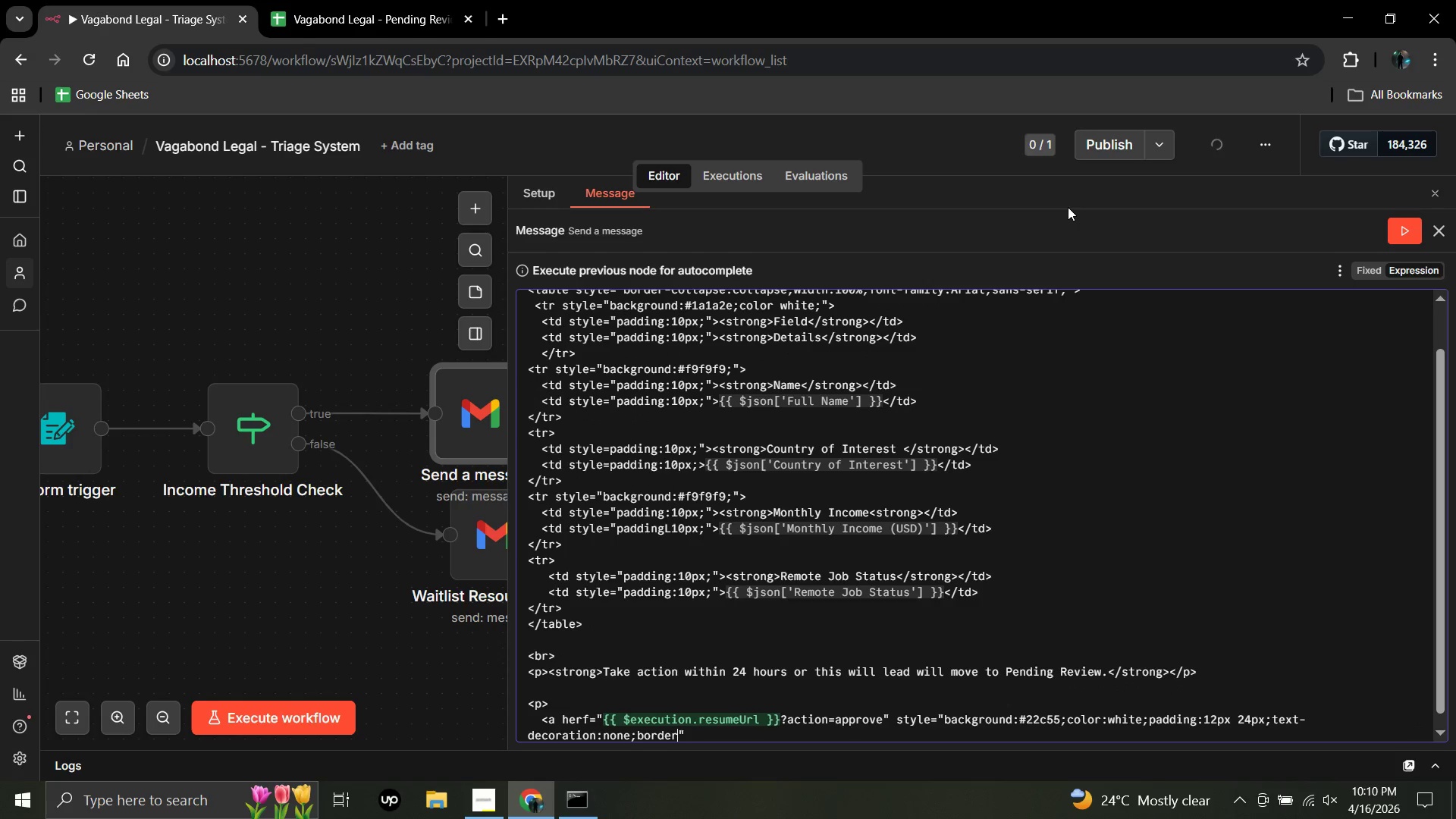 
type(-radius;)
key(Backspace)
type(: 6)
 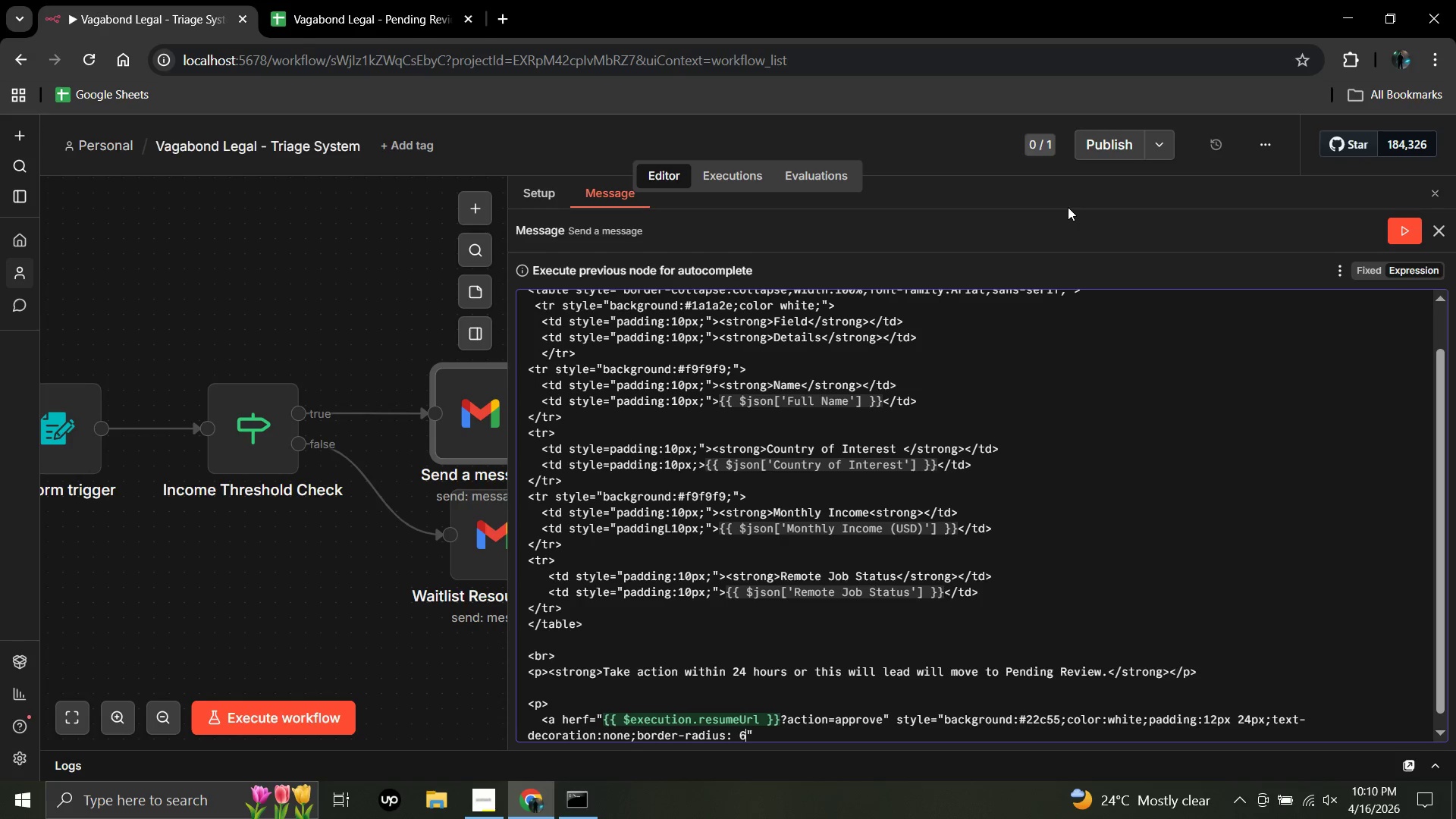 
type(px:)
key(Backspace)
type(;)
 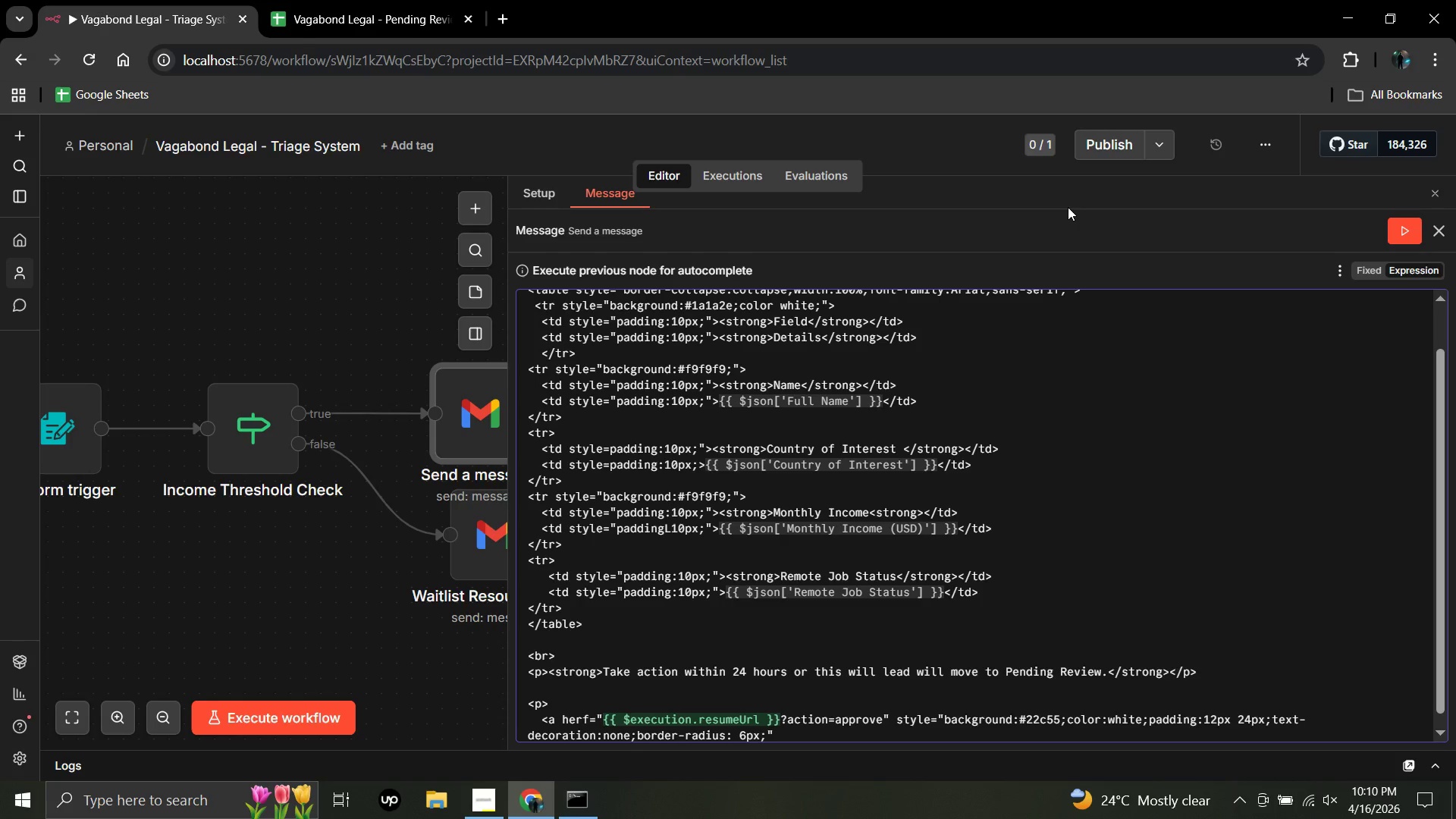 
type(font-)
 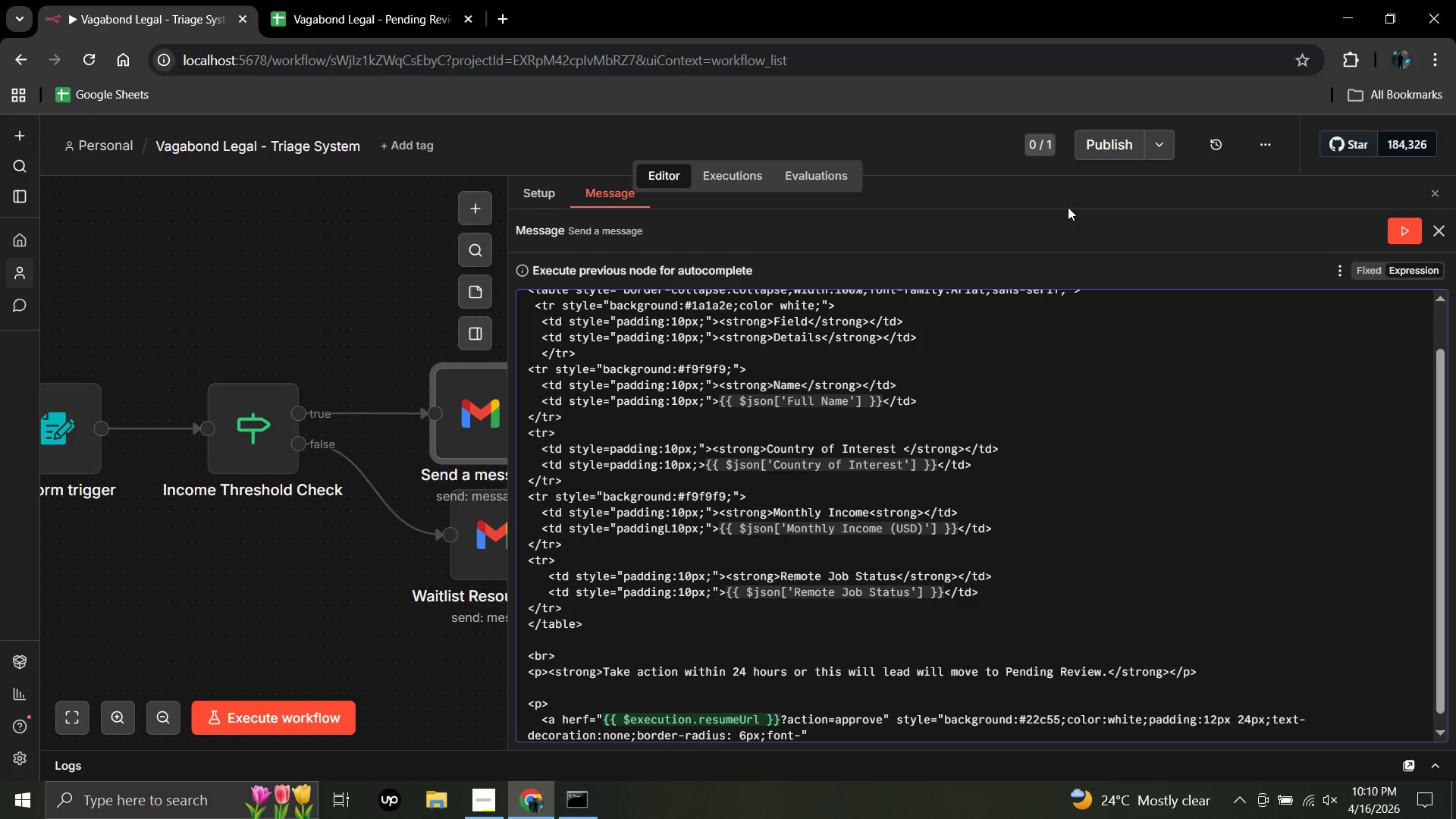 
type(weight:)
 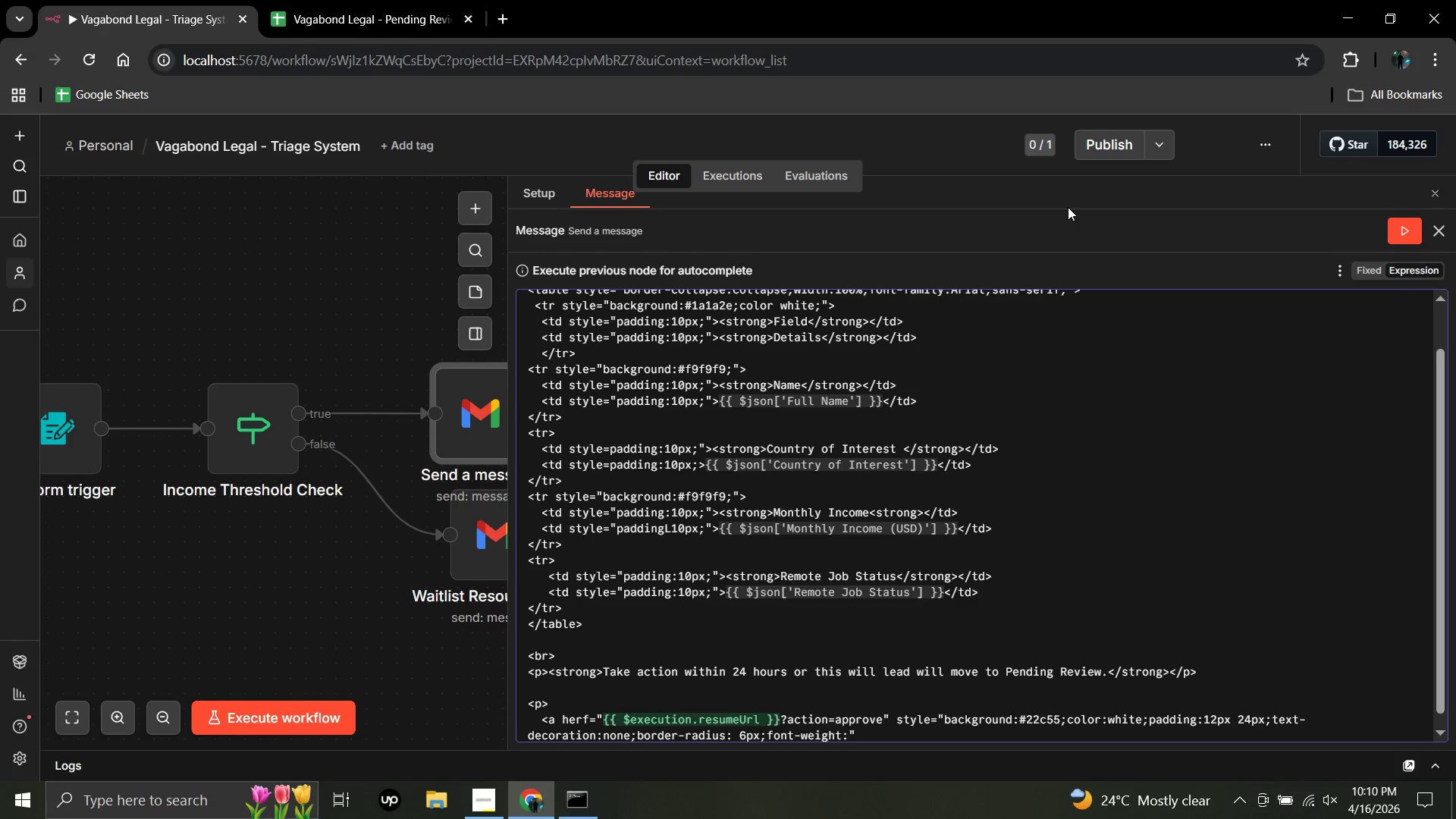 
type(bole)
key(Backspace)
type(d")
key(Backspace)
type(:)
 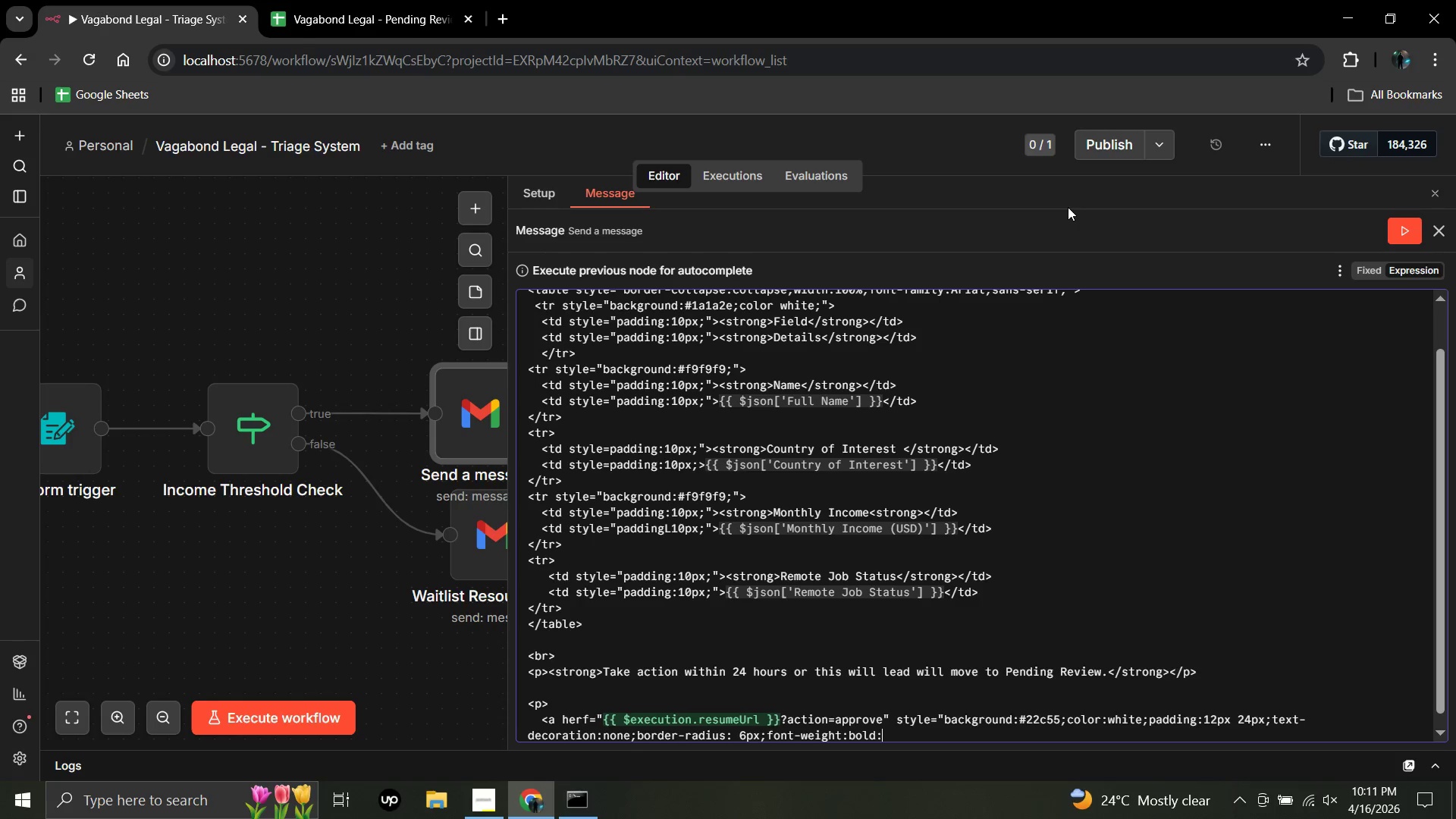 
key(Backspace)
type(;margin-right;)
key(Backspace)
type(:12px;">)
 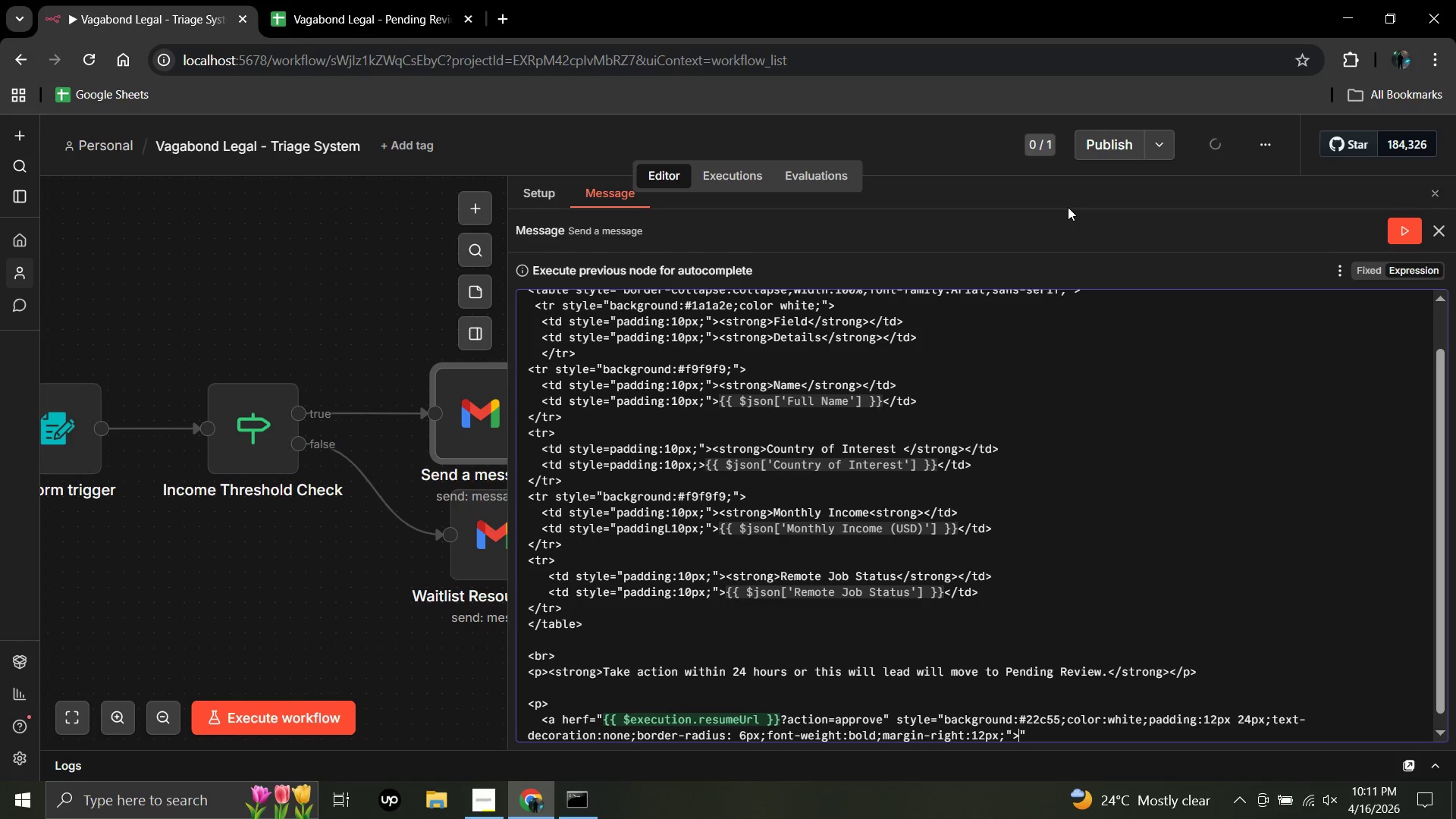 
key(ArrowRight)
 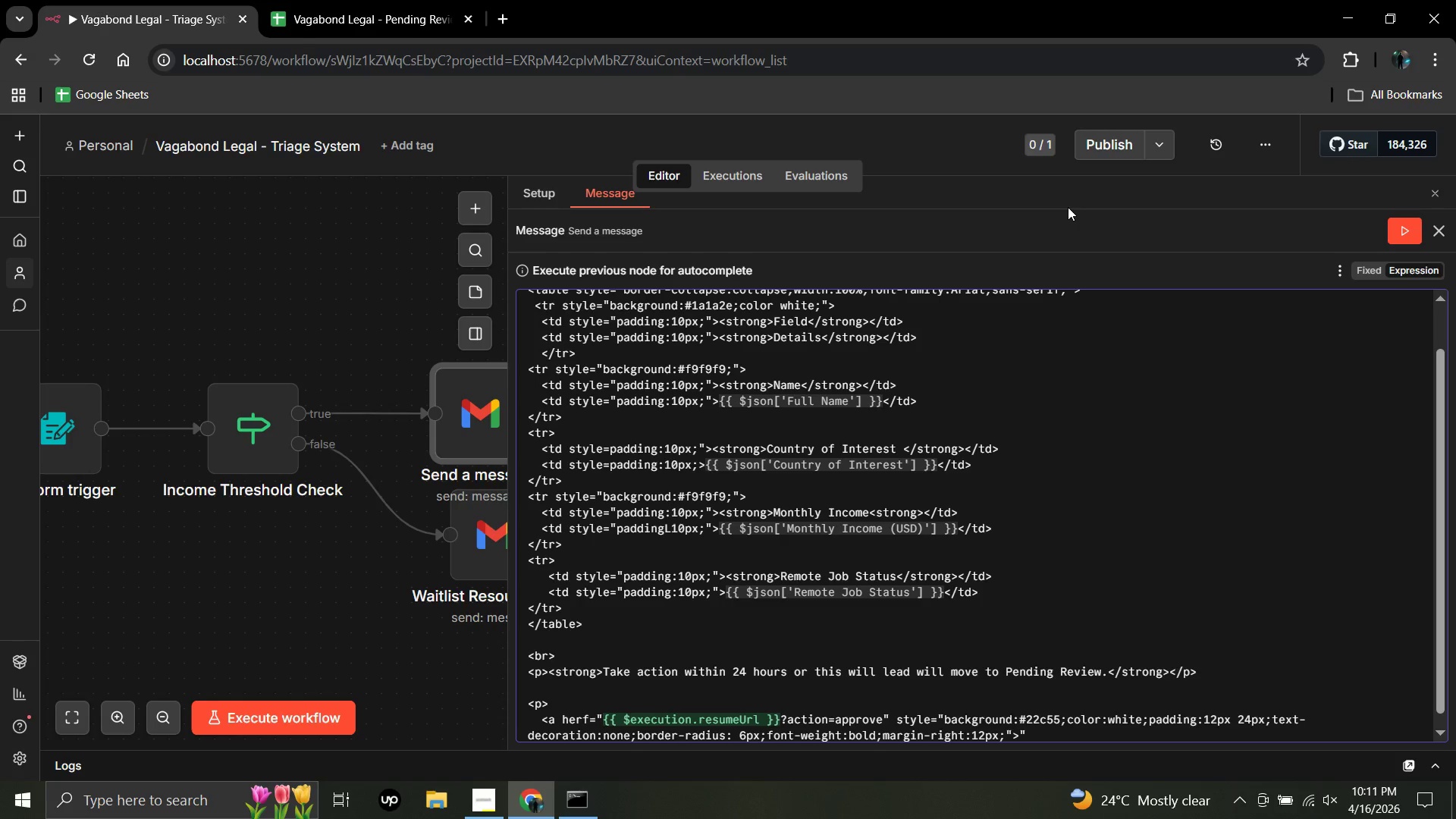 
key(Backspace)
 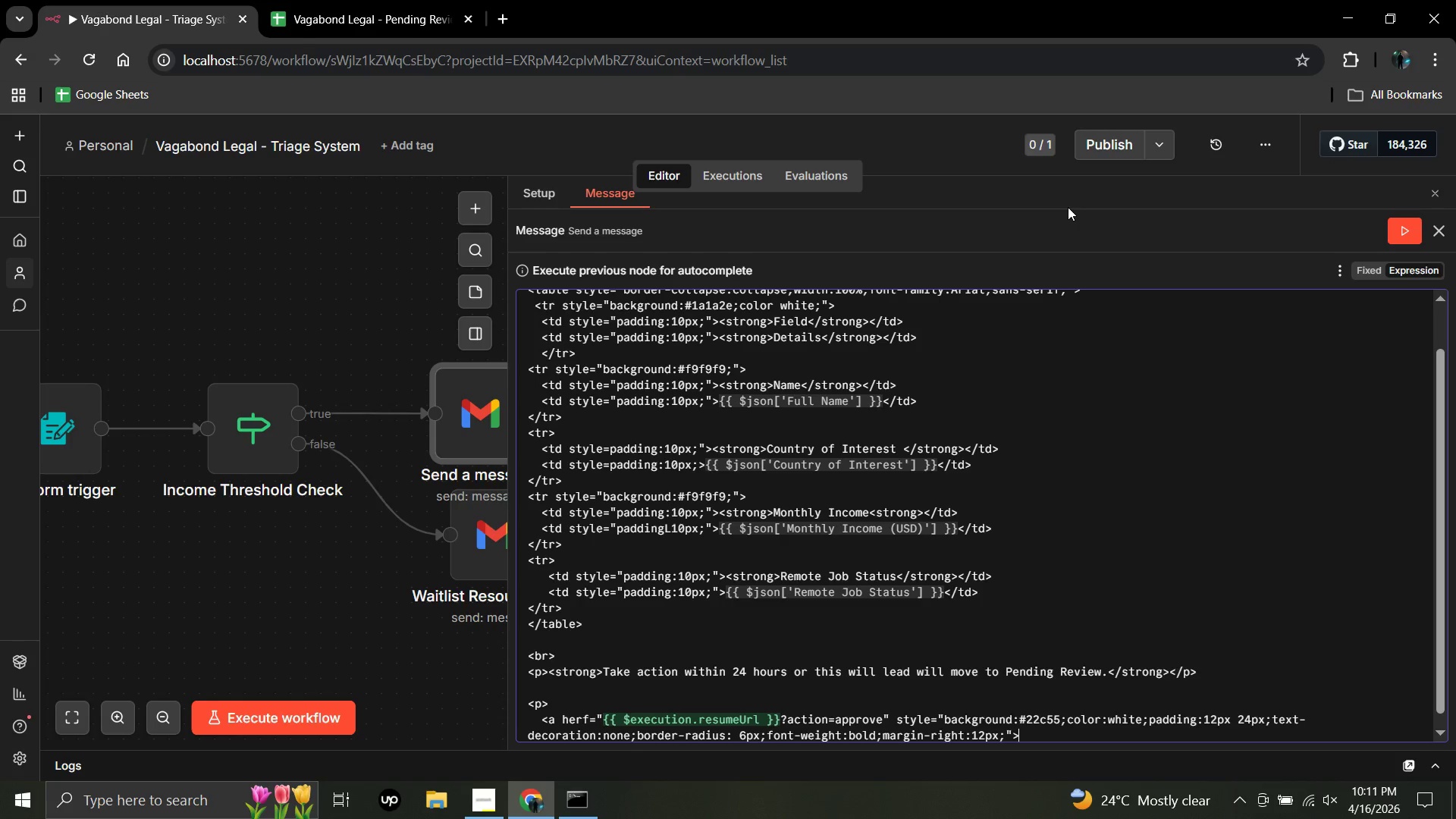 
wait(8.16)
 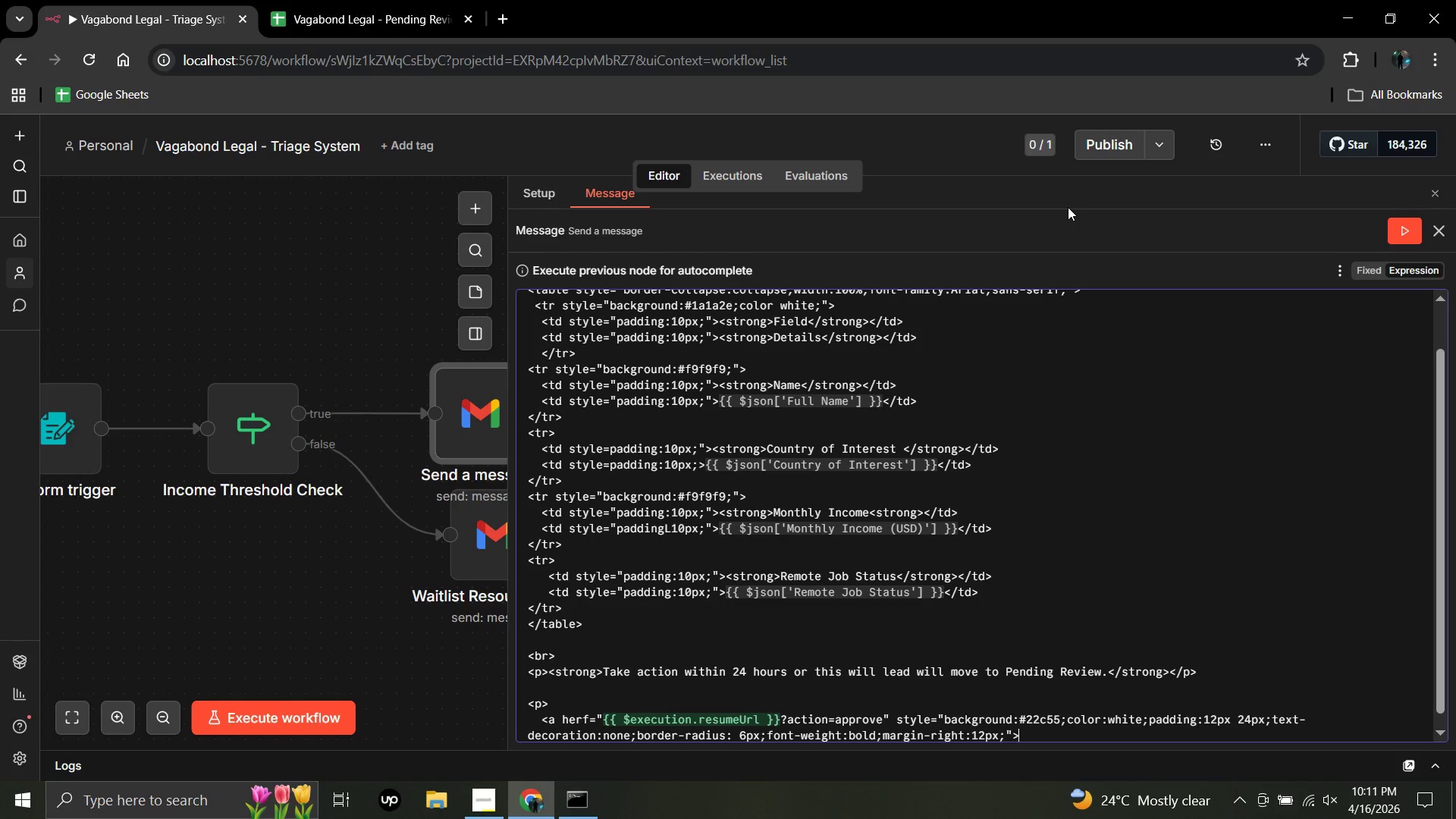 
key(Enter)
 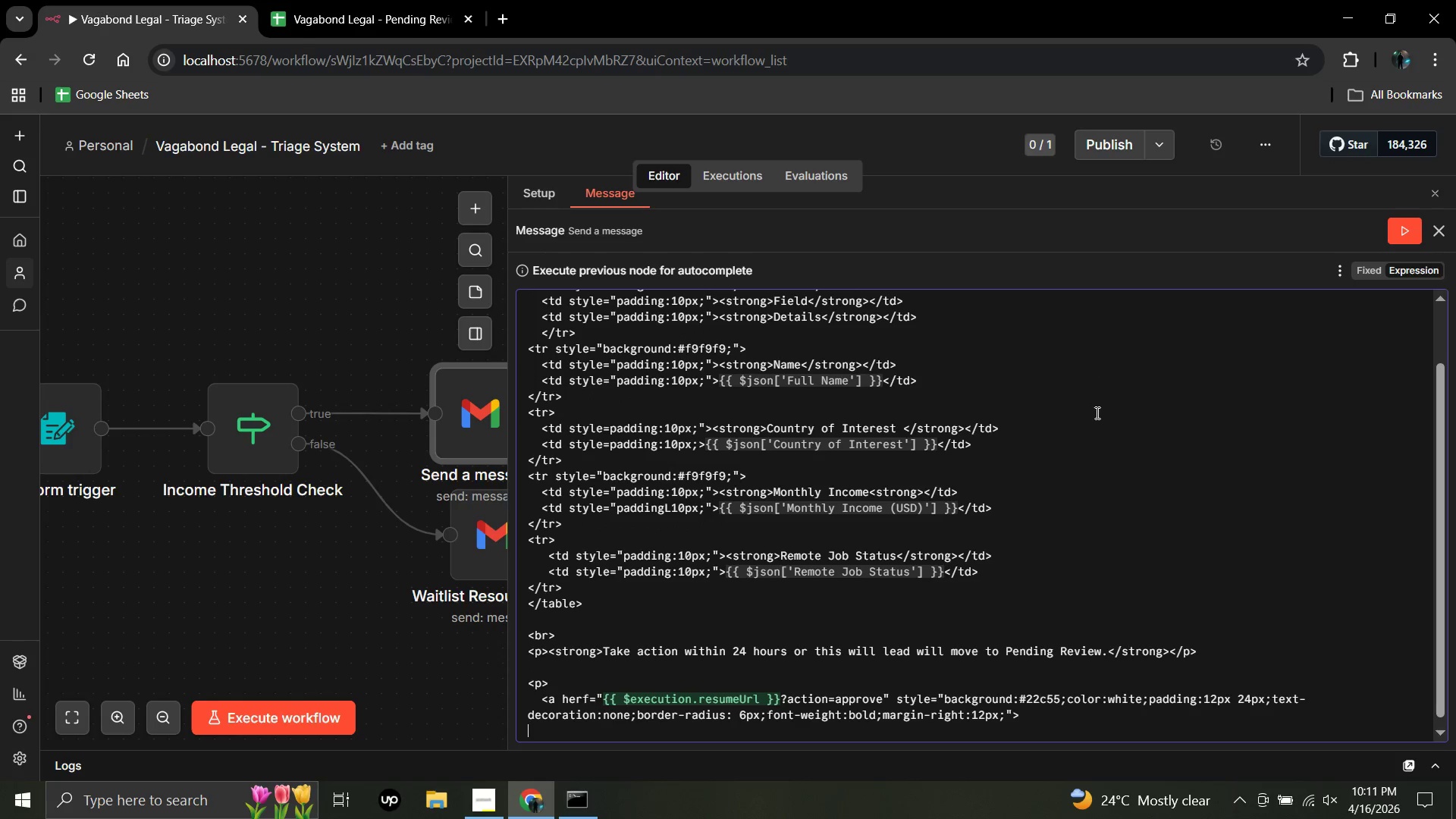 
left_click([1096, 436])
 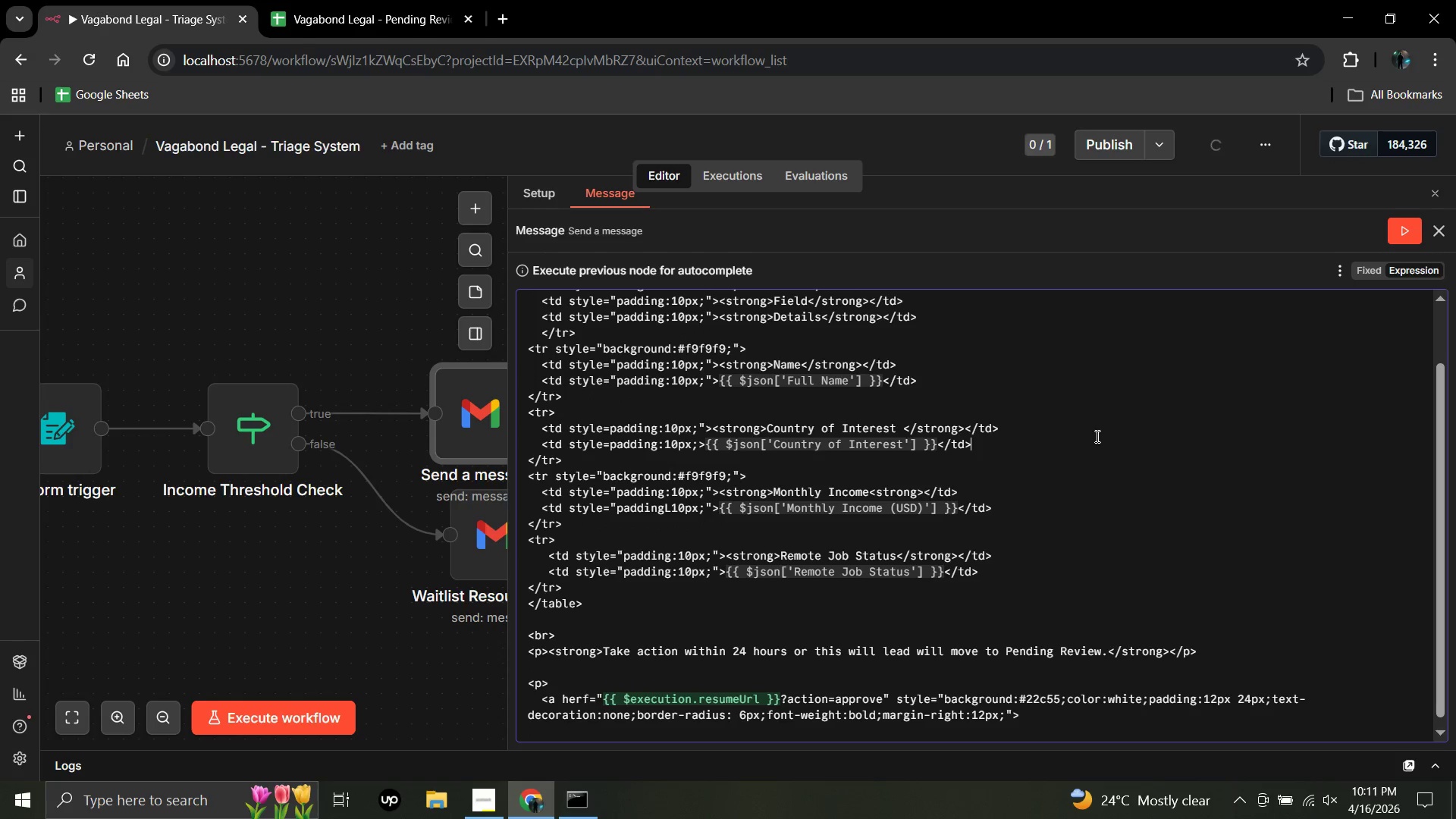 
scroll: coordinate [1096, 436], scroll_direction: down, amount: 39.0
 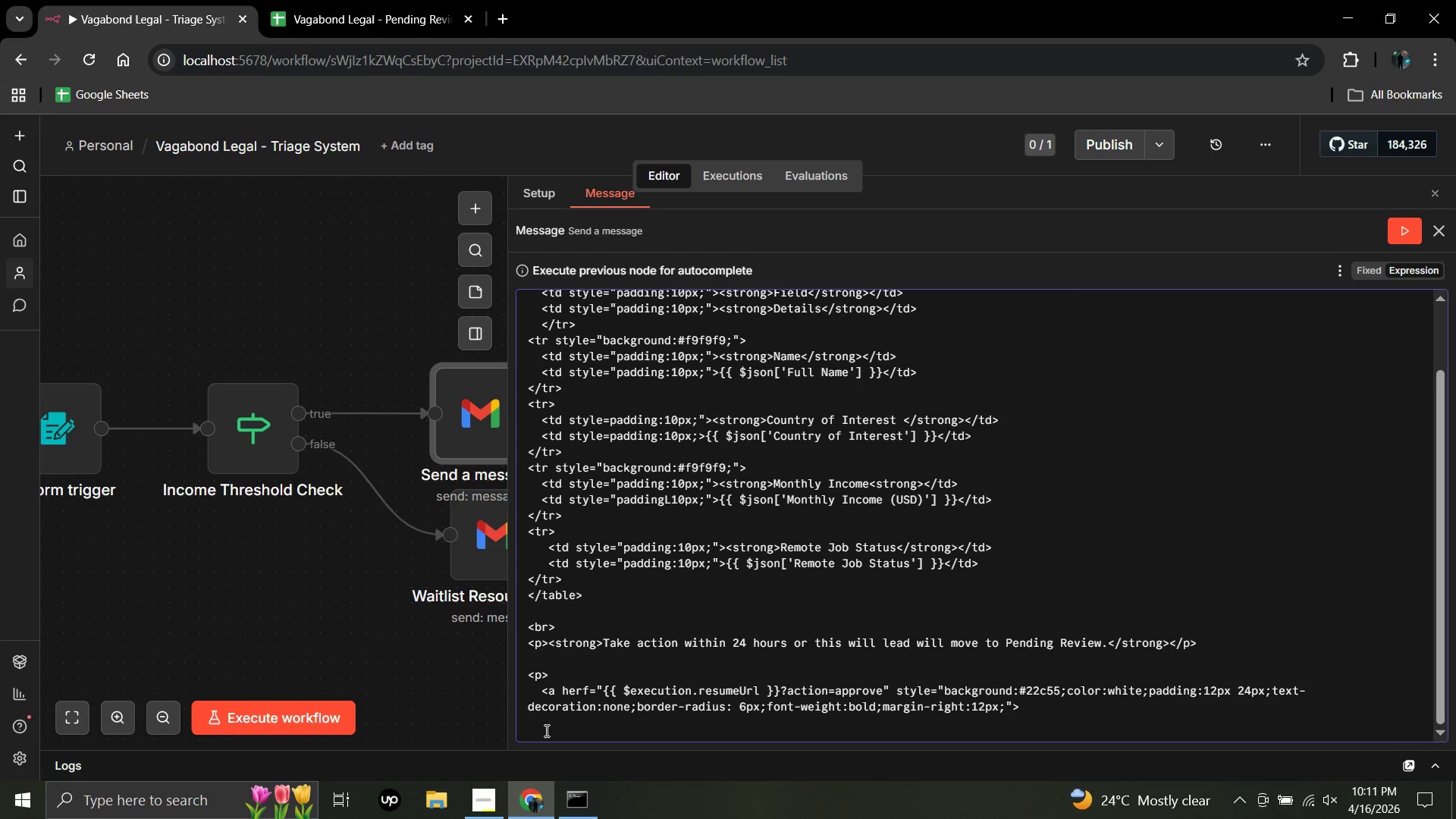 
left_click([545, 730])
 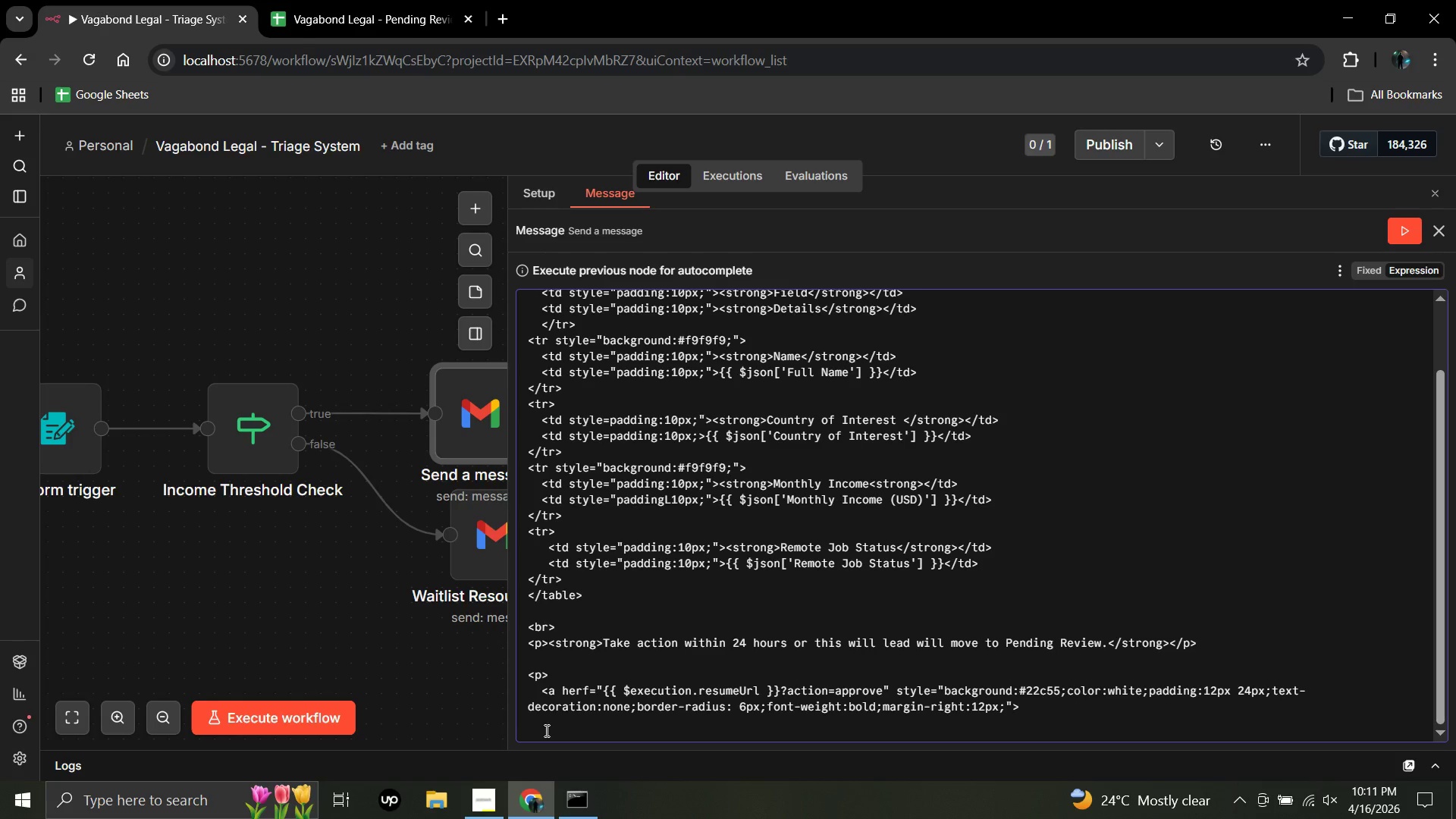 
key(Space)
 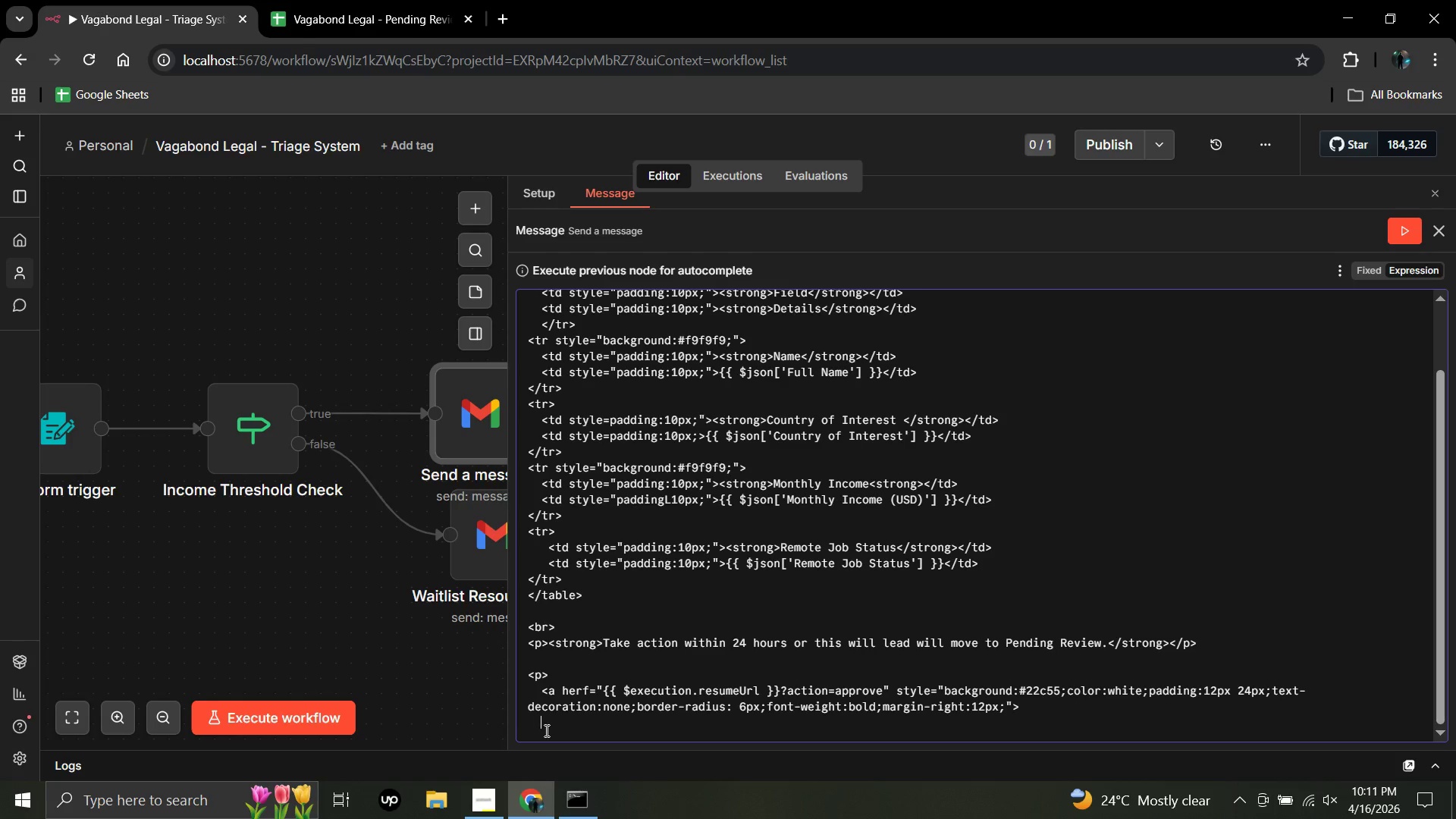 
key(Space)
 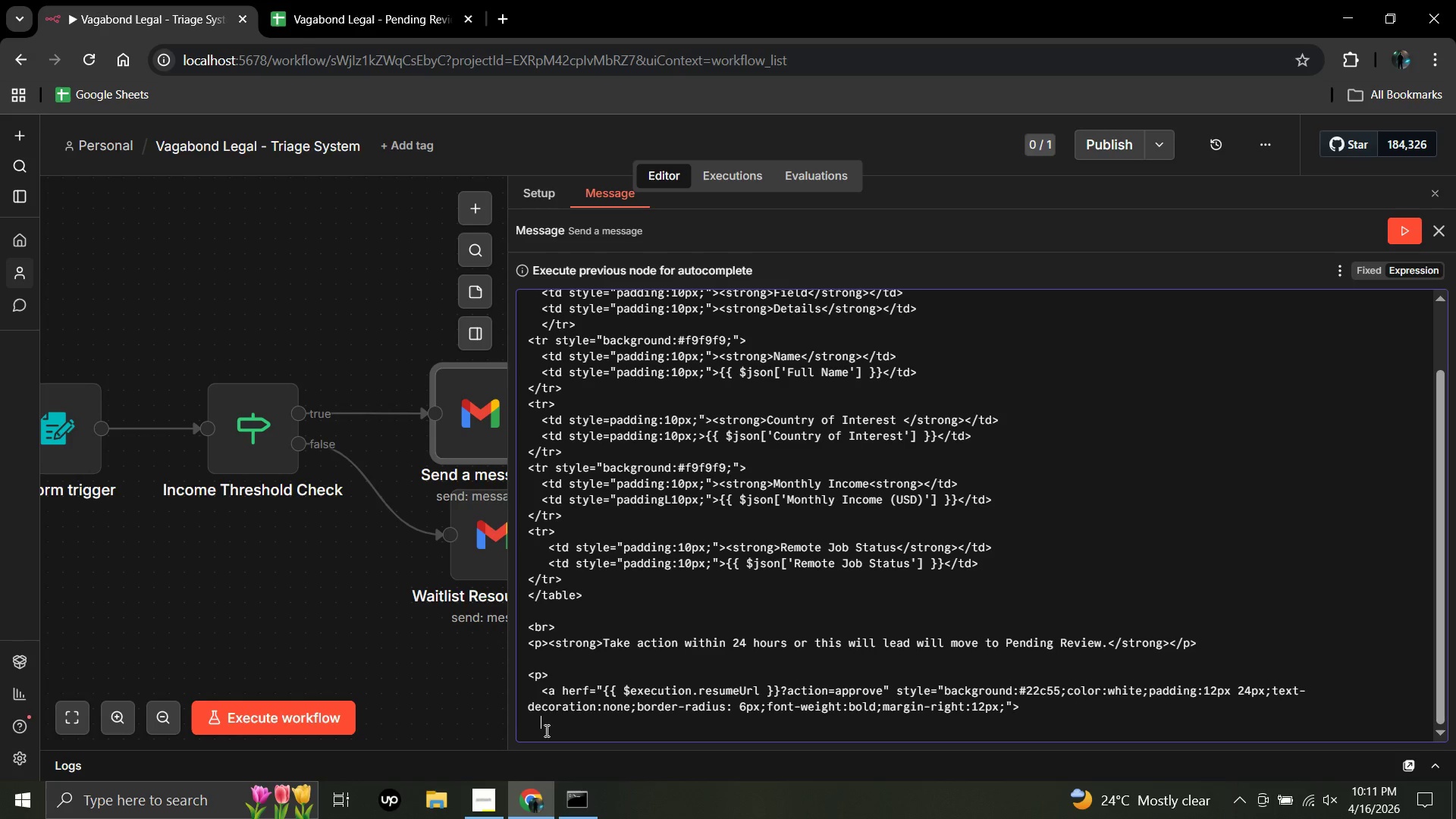 
key(Space)
 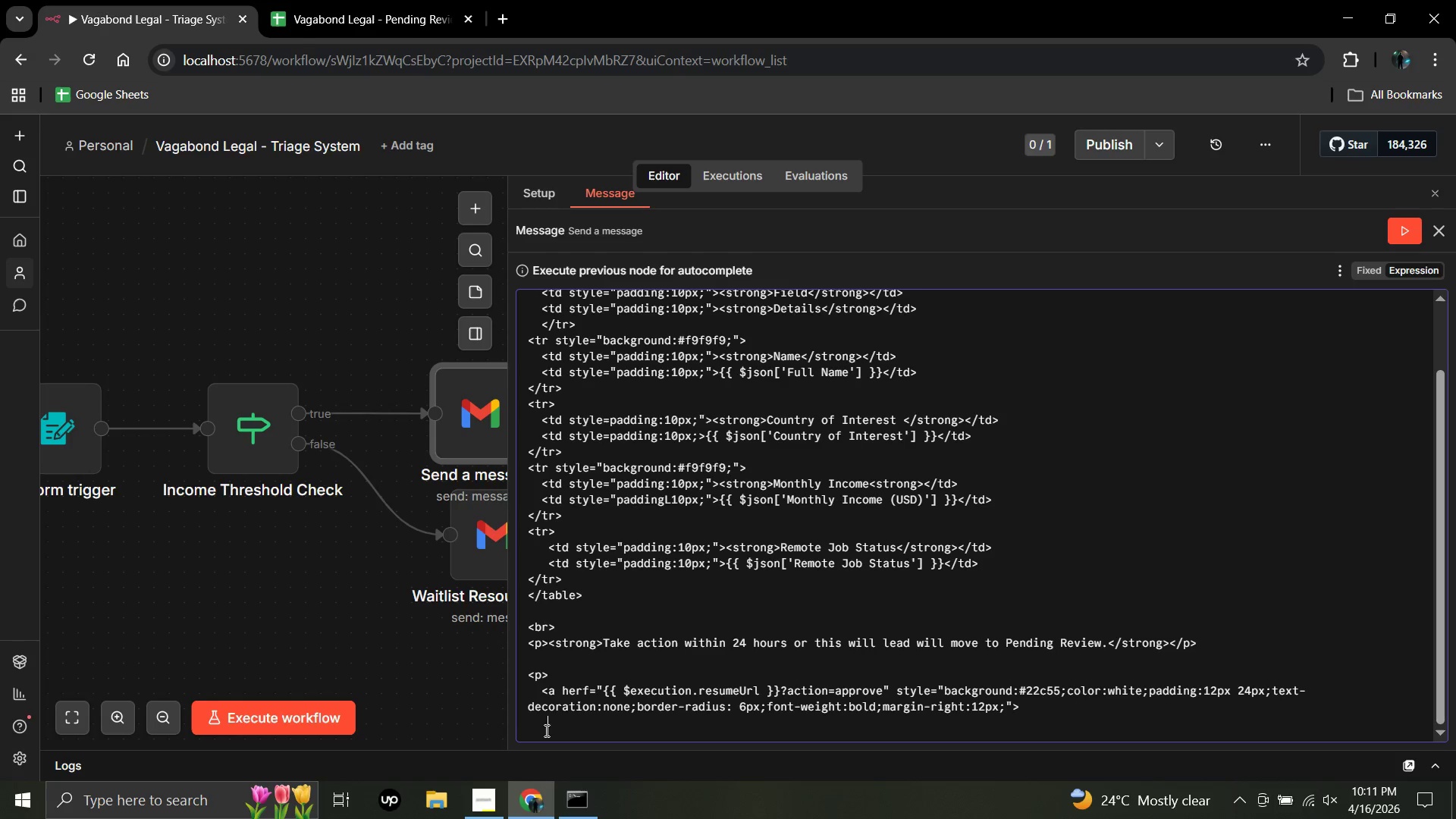 
key(Space)
 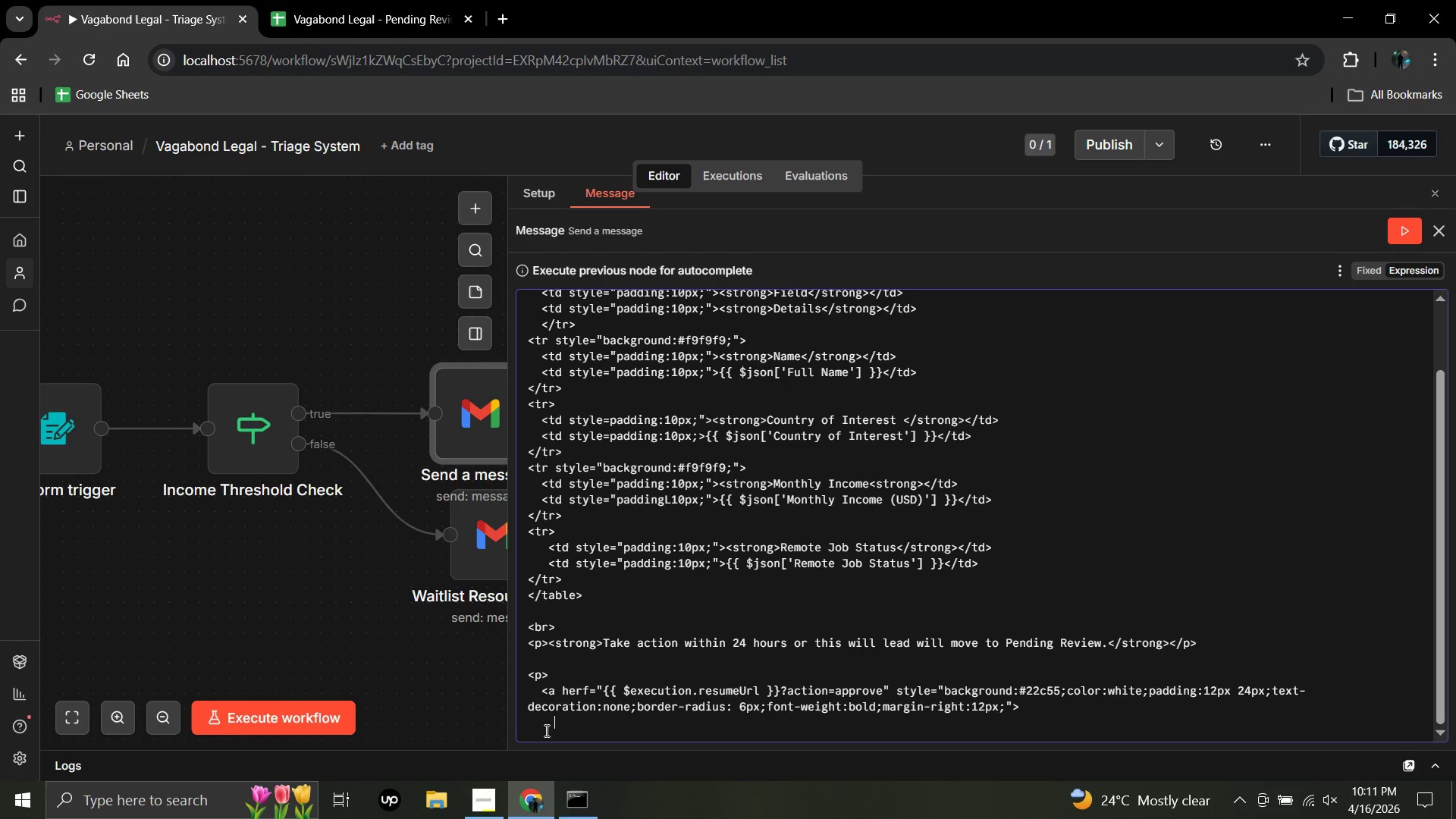 
key(Space)
 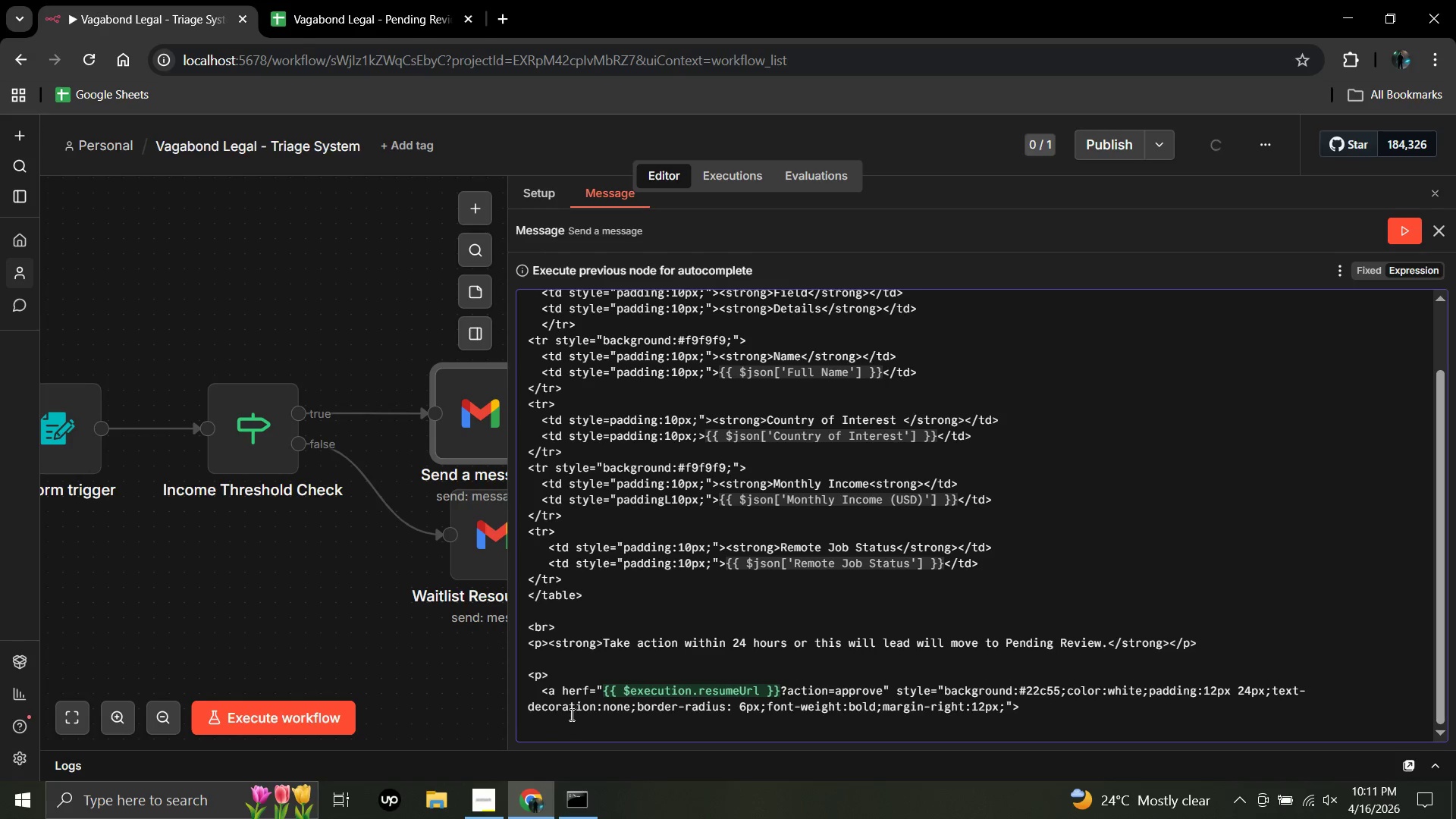 
right_click([568, 717])
 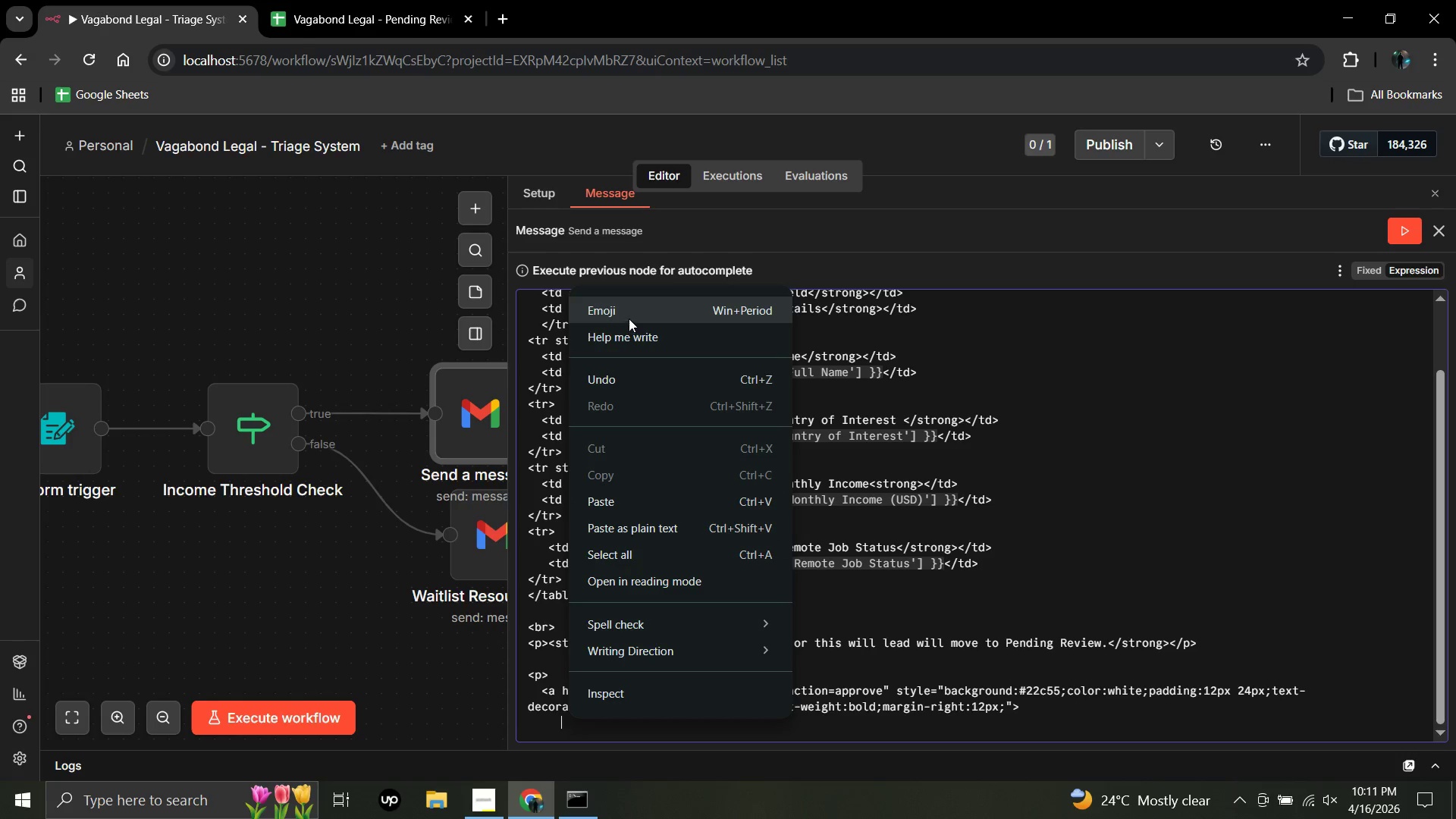 
left_click([632, 312])
 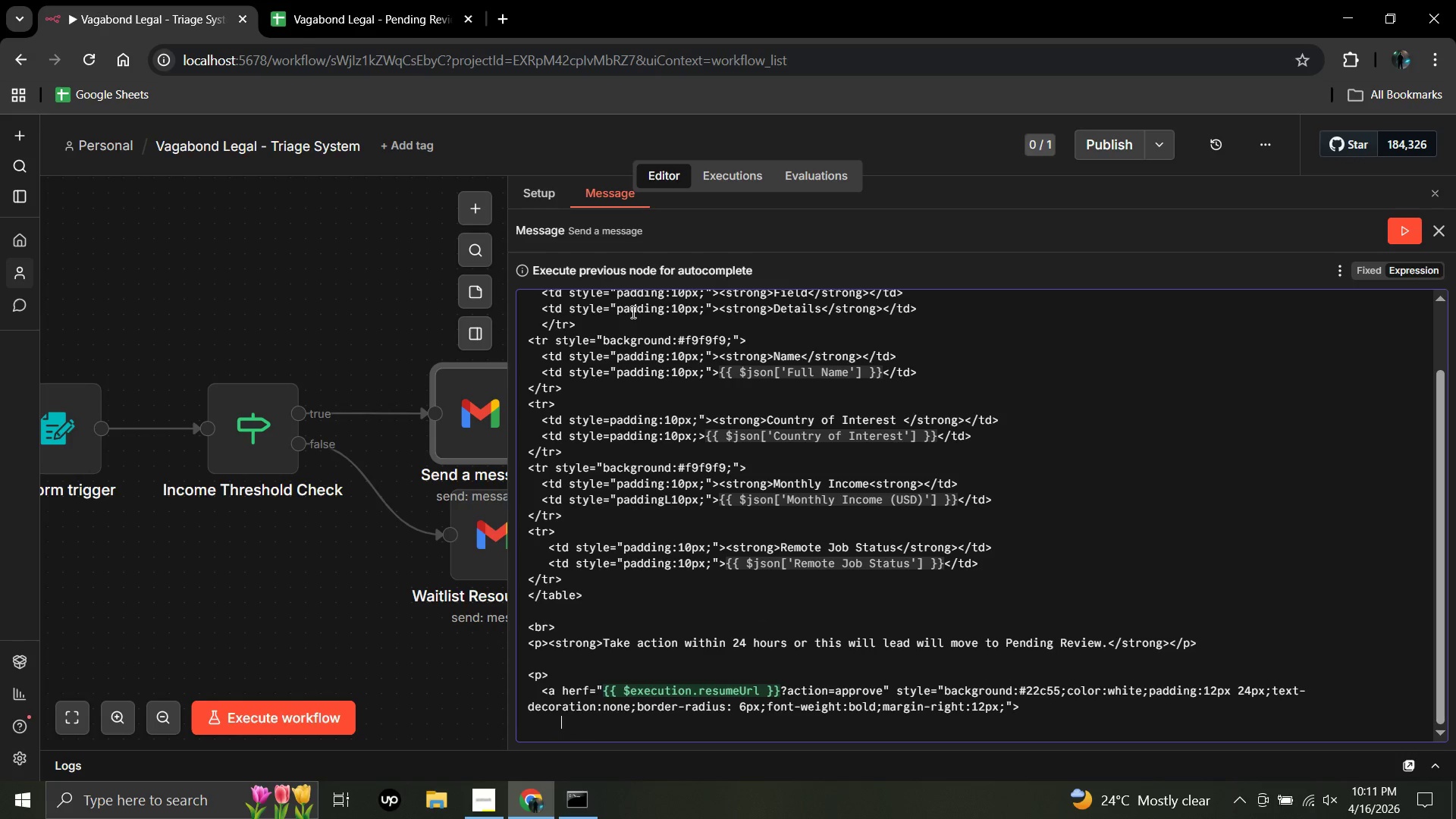 
key(Meta+Period)
 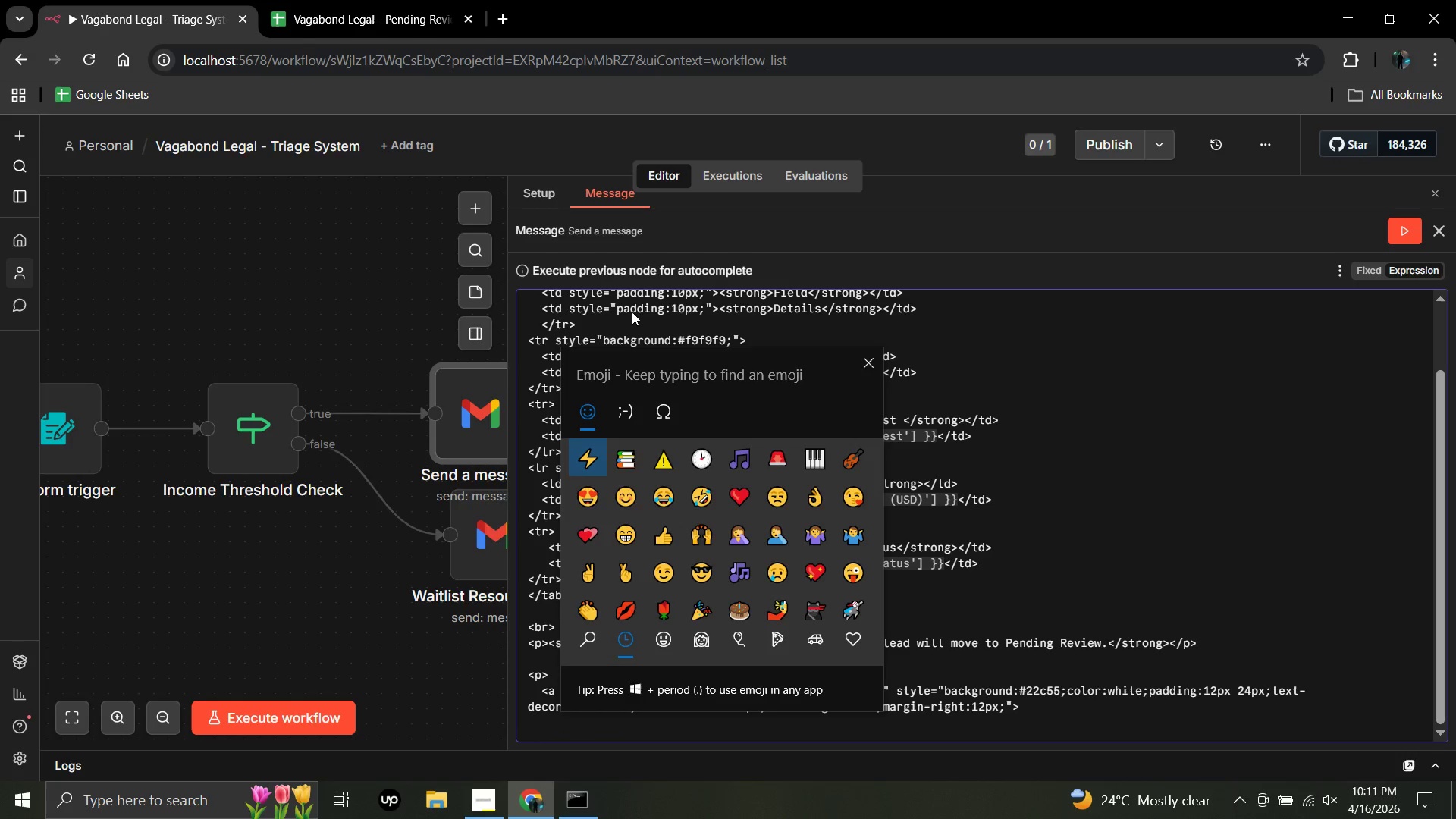 
key(Meta+MetaLeft)
 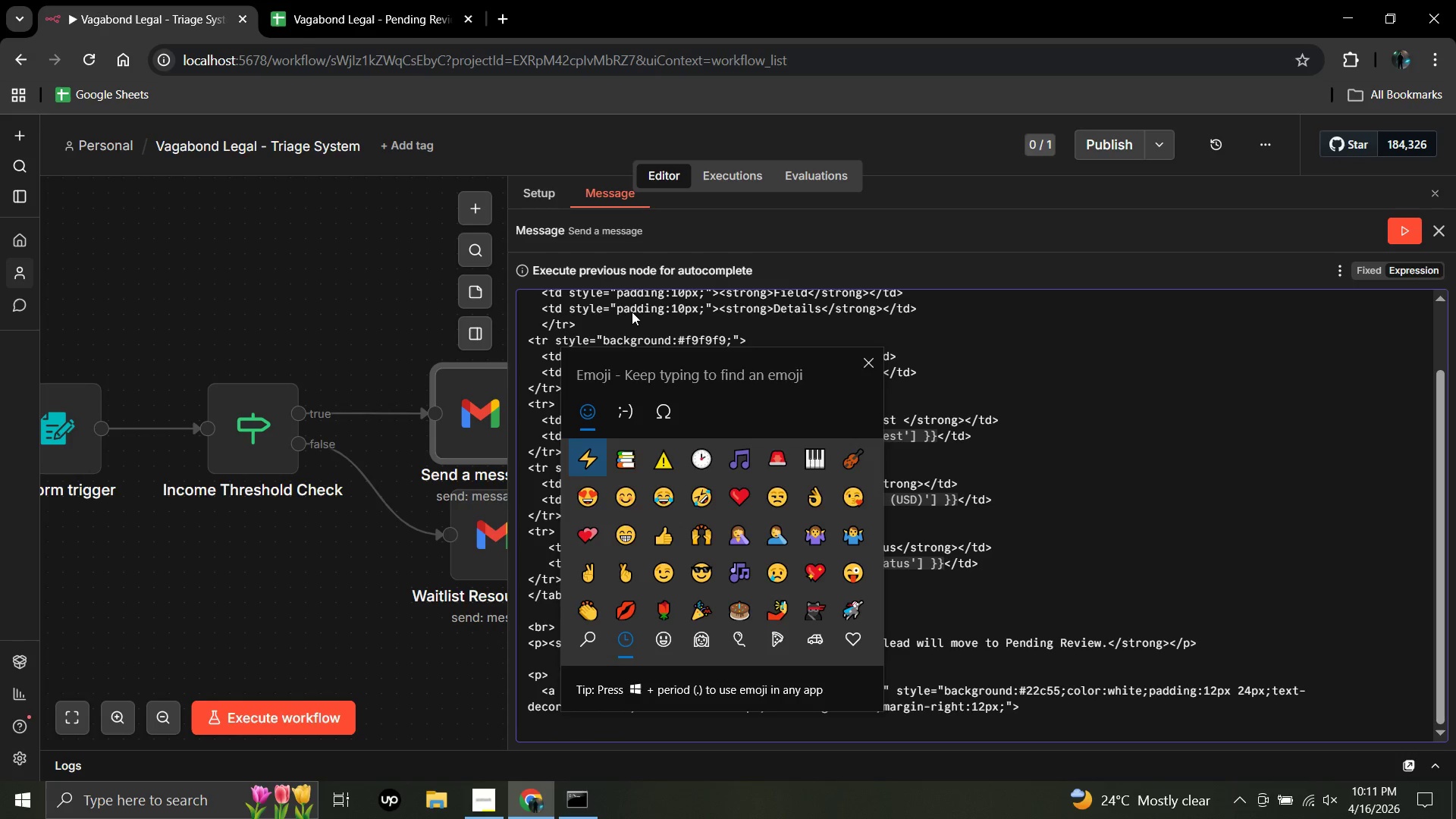 
type(corr)
key(Backspace)
key(Backspace)
key(Backspace)
key(Backspace)
type(ti)
 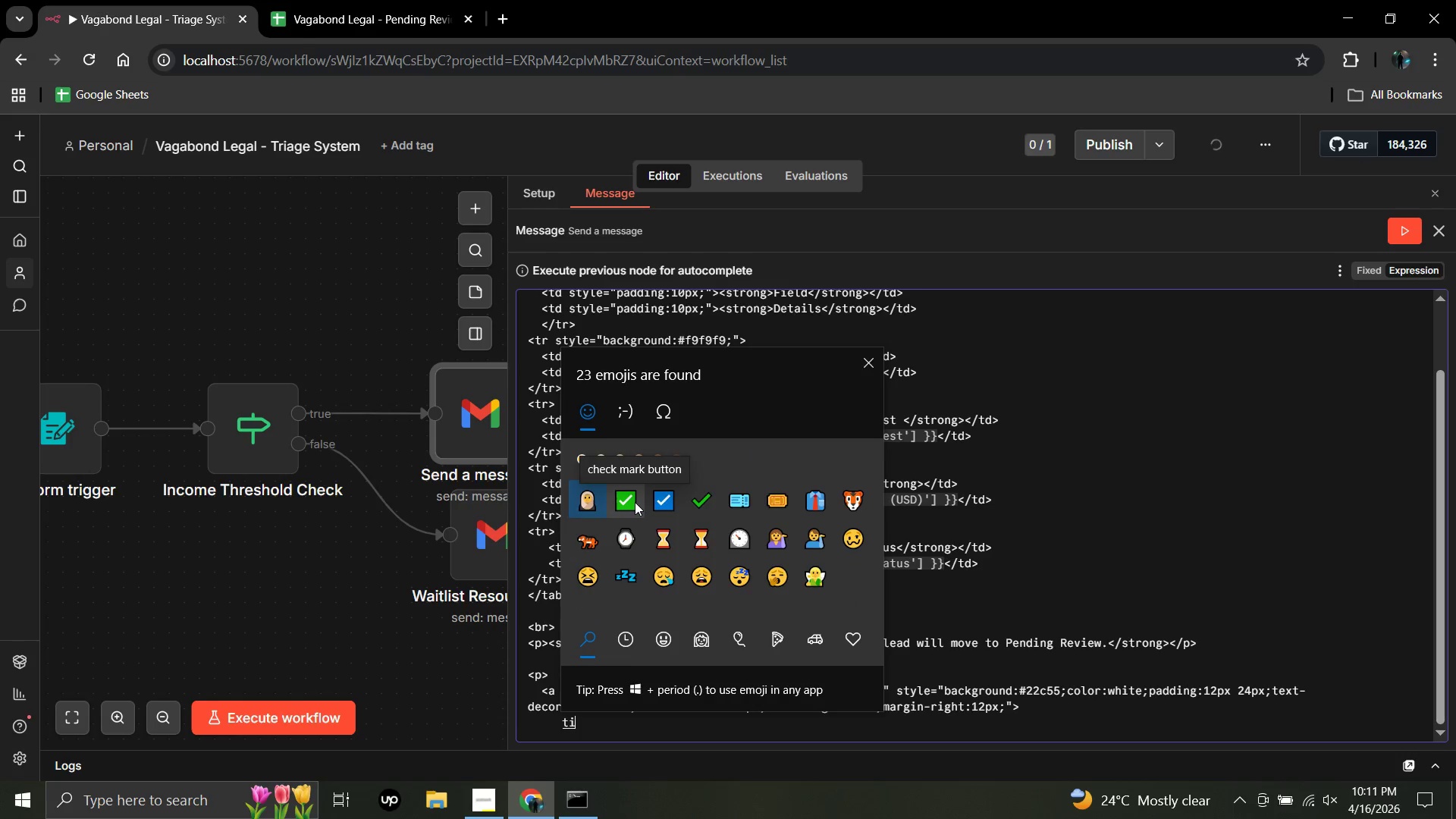 
left_click([635, 502])
 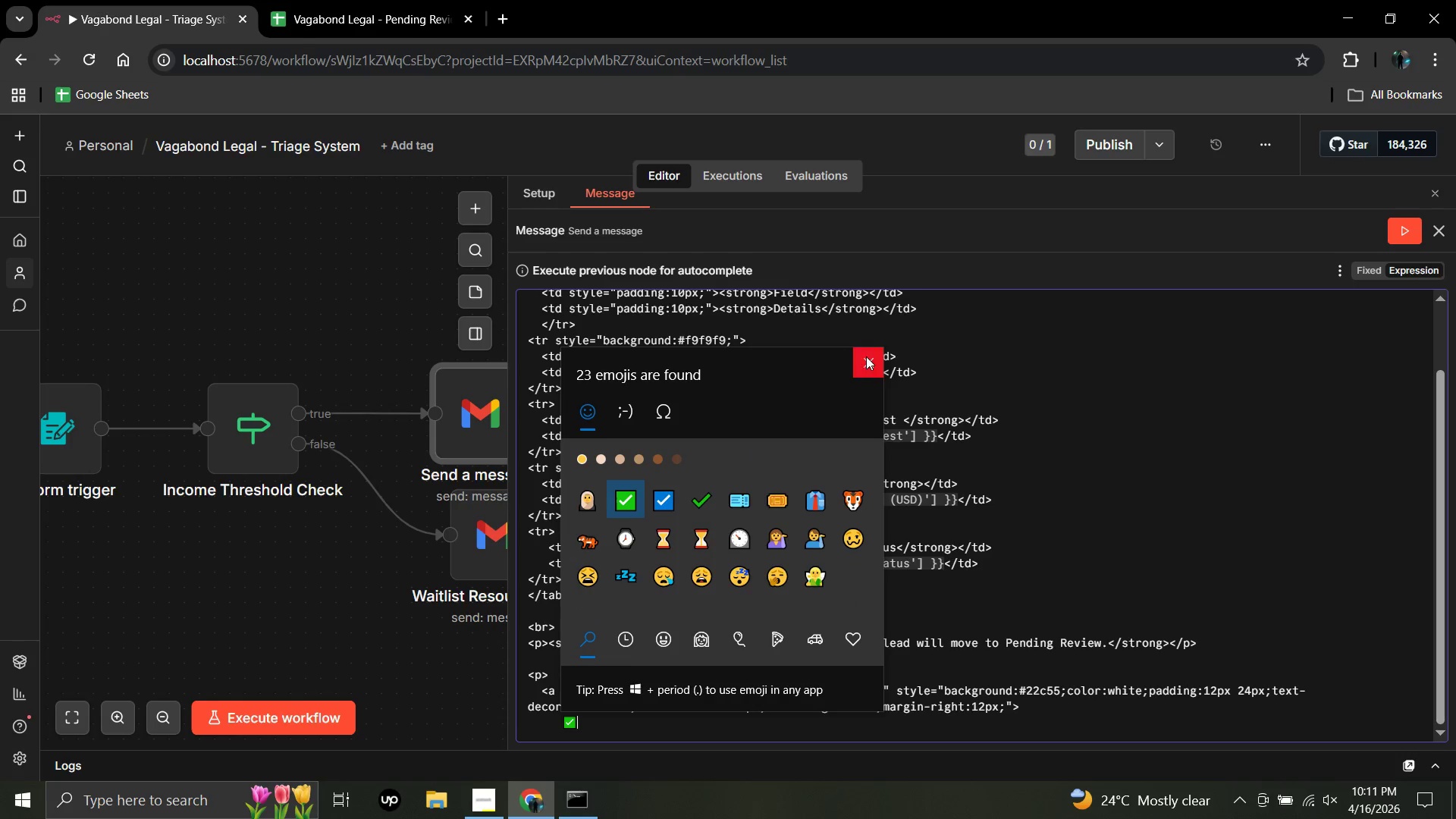 
left_click([866, 356])
 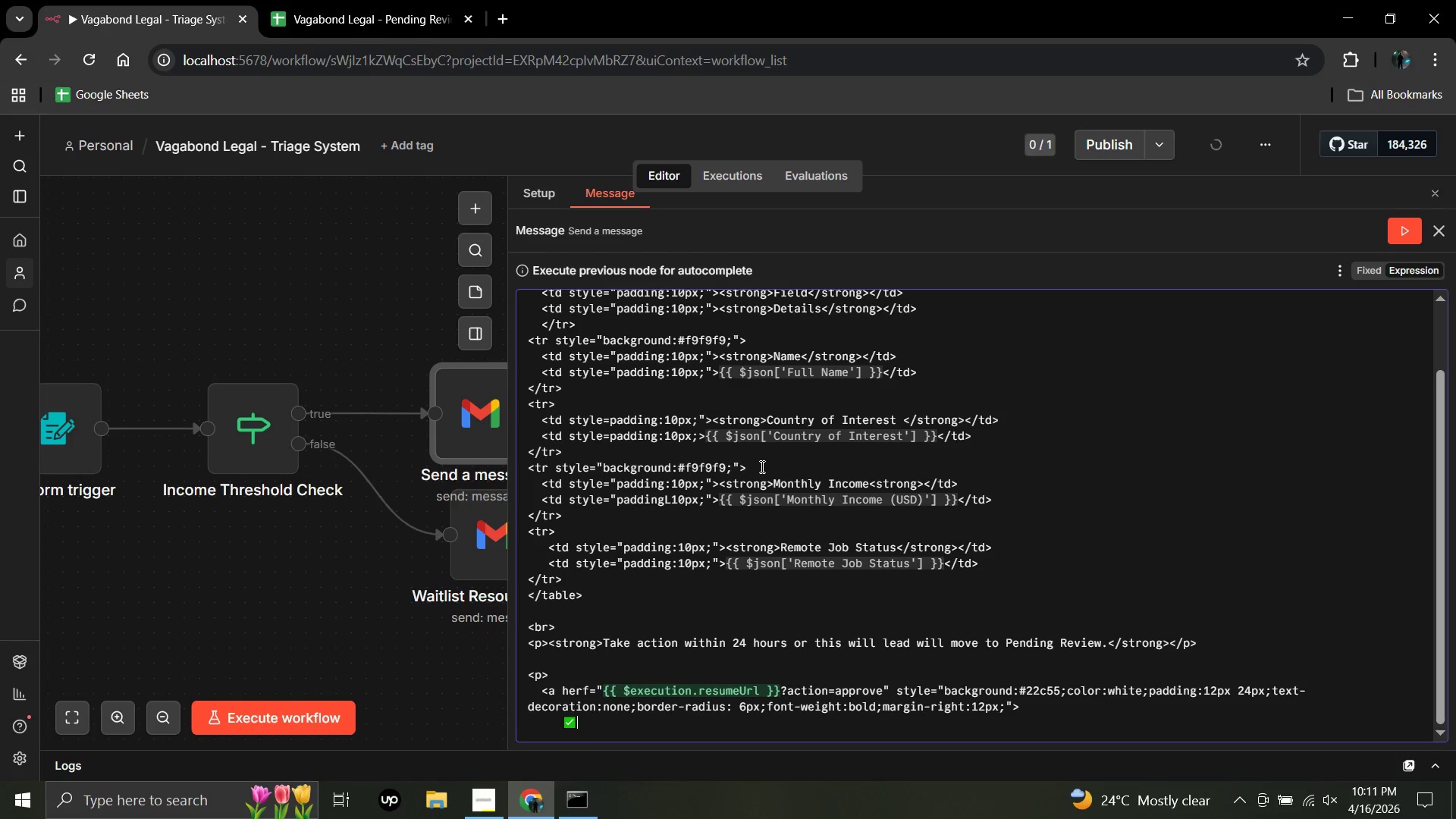 
type( Quick Approve)
 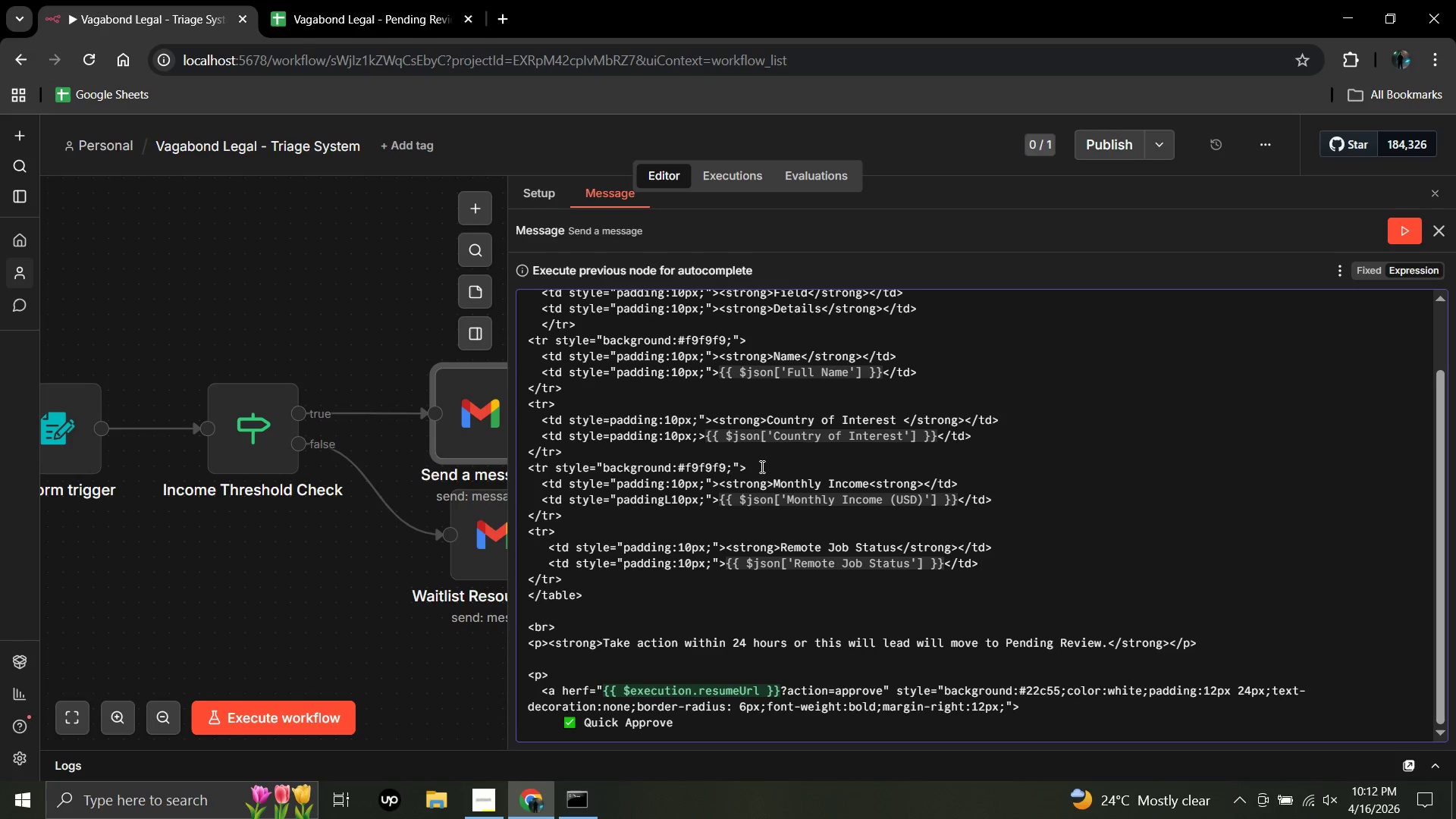 
key(Enter)
 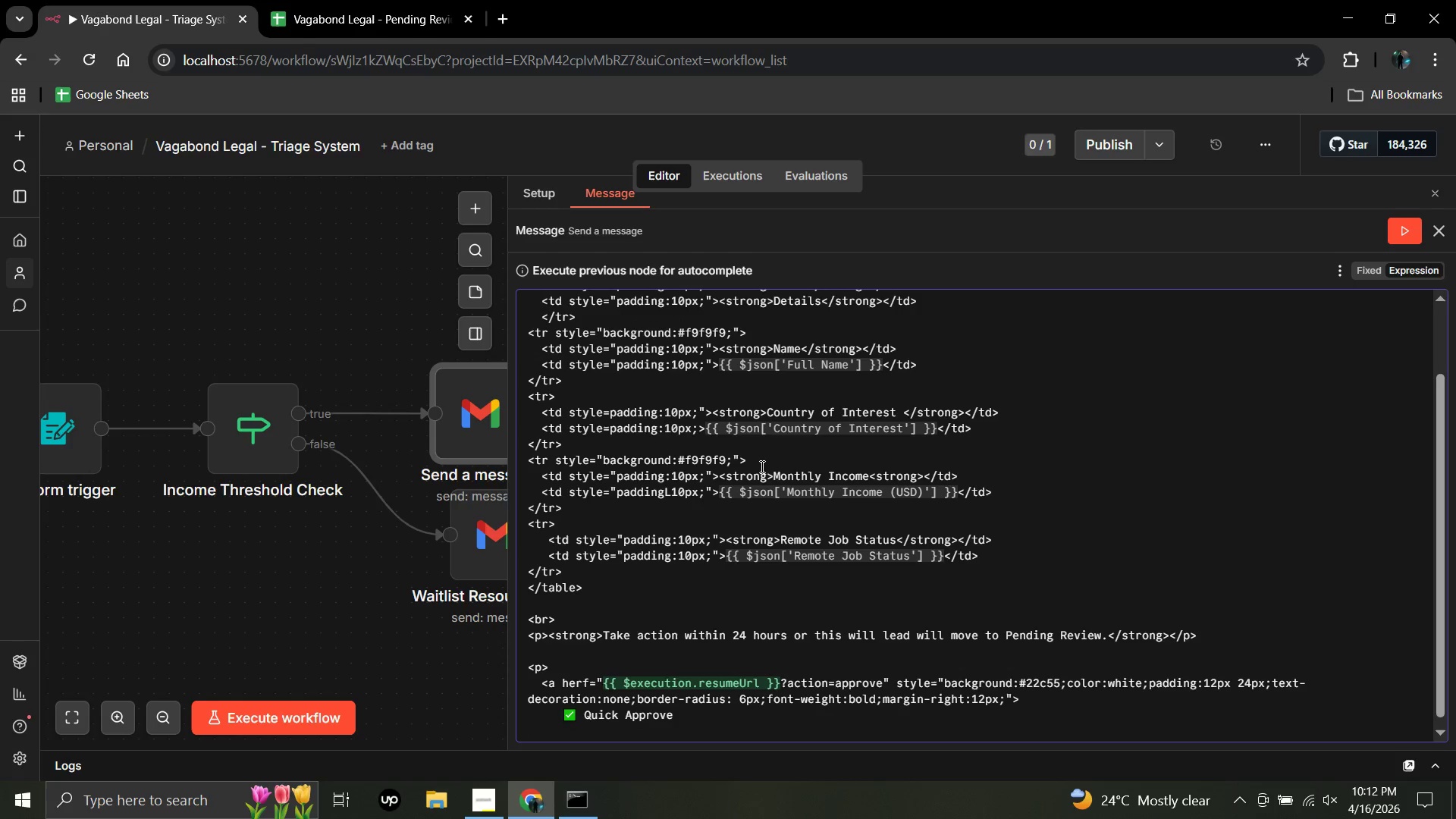 
key(Space)
 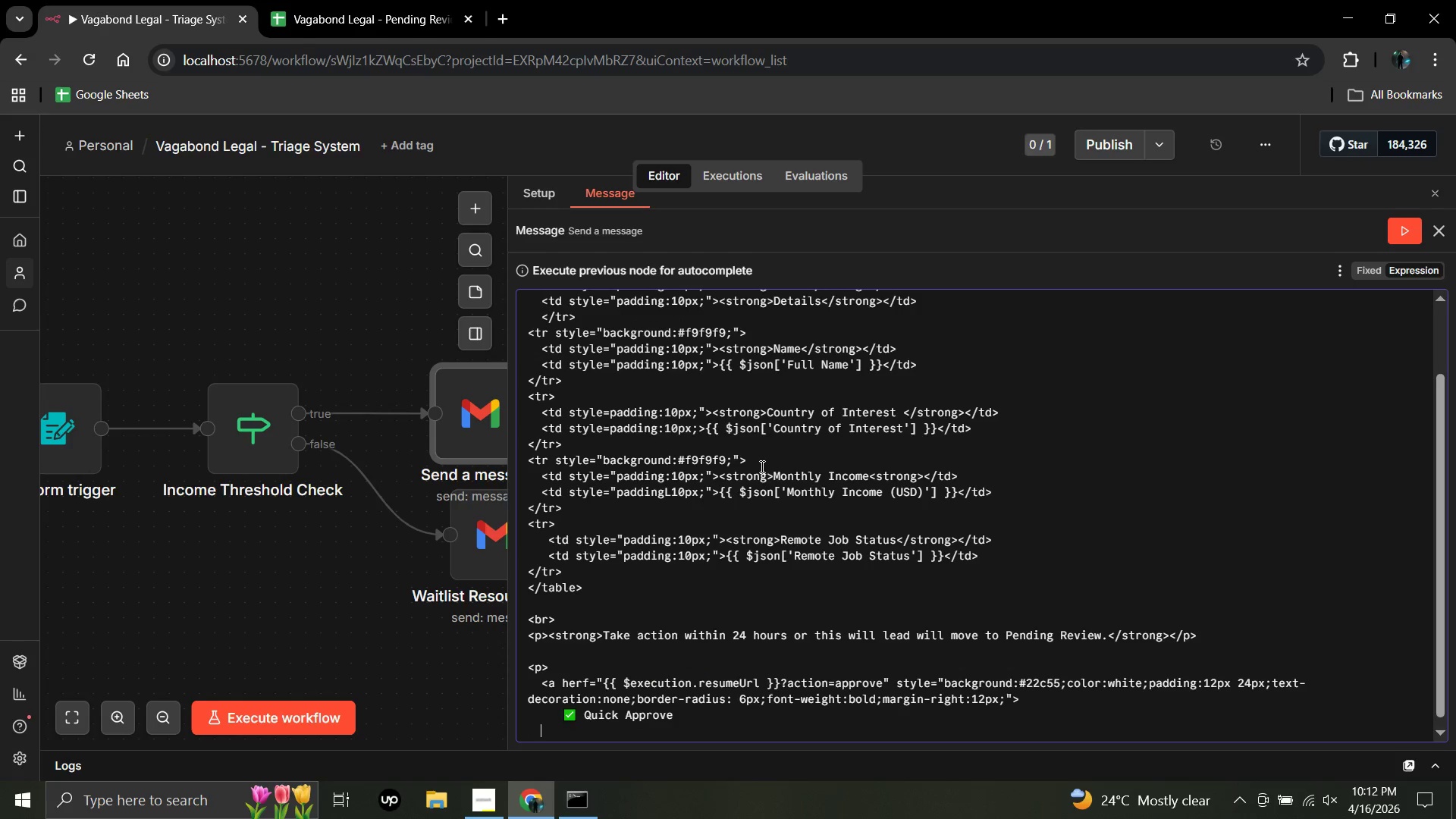 
key(Space)
 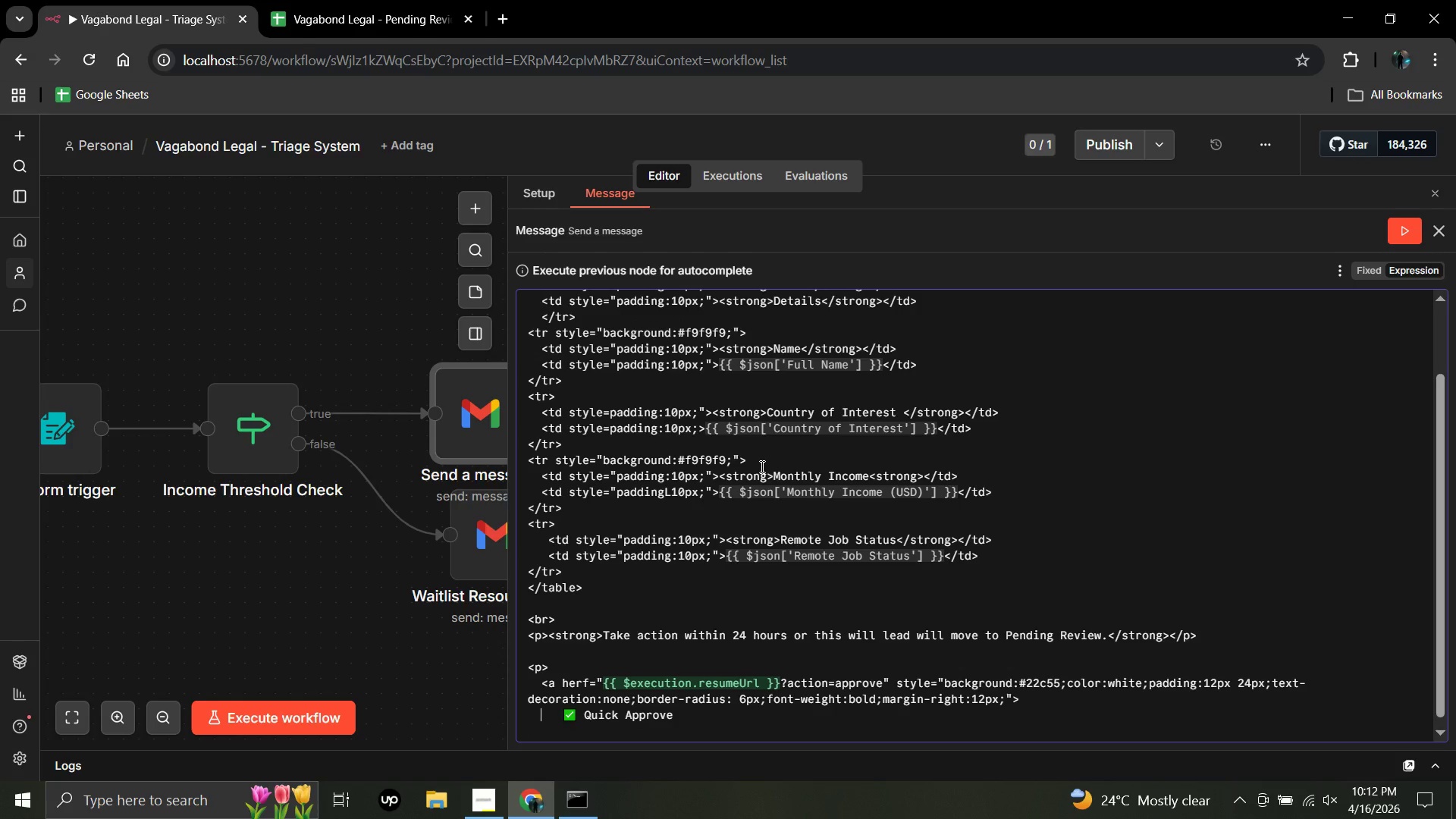 
key(ArrowUp)
 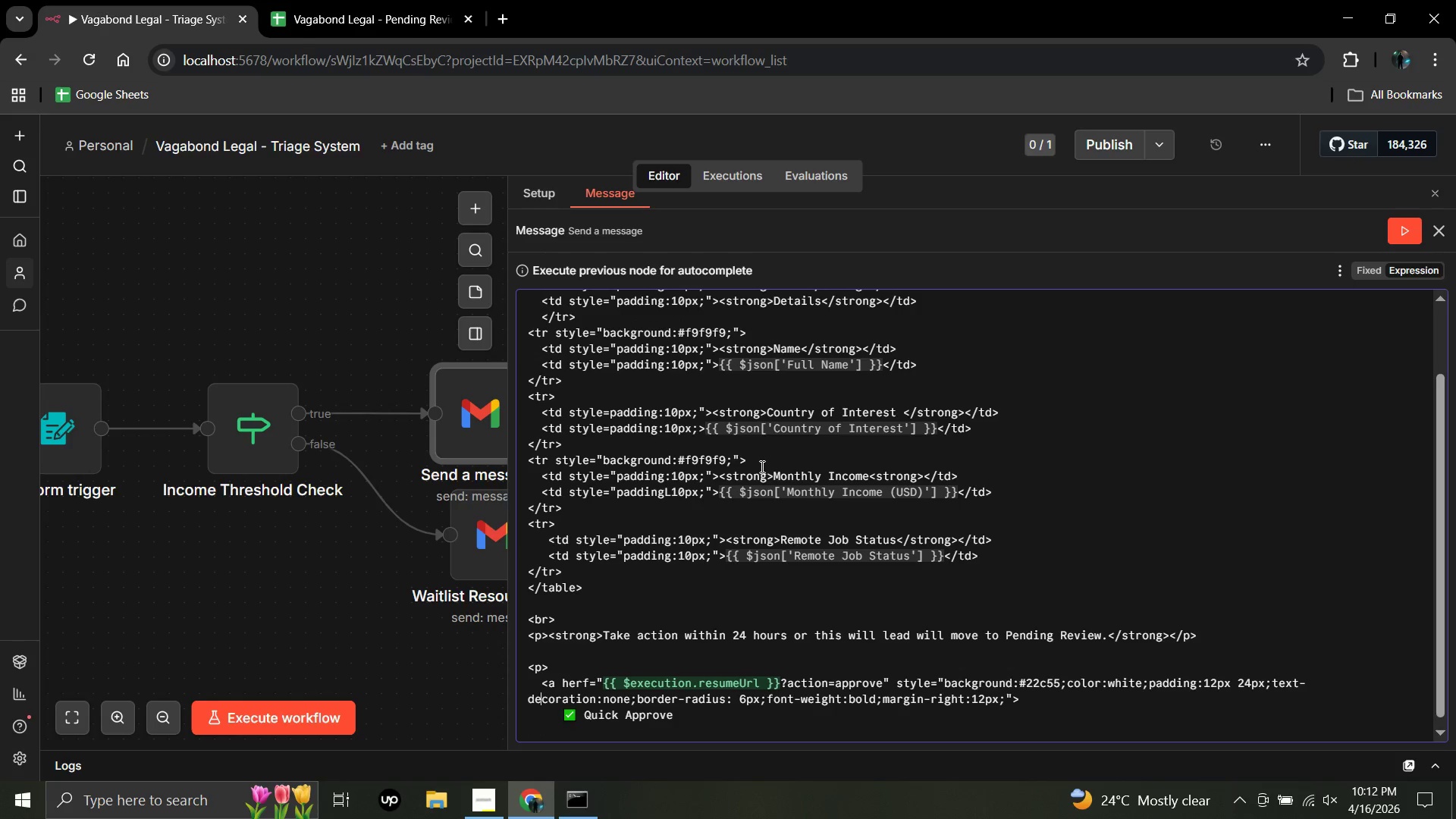 
key(ArrowUp)
 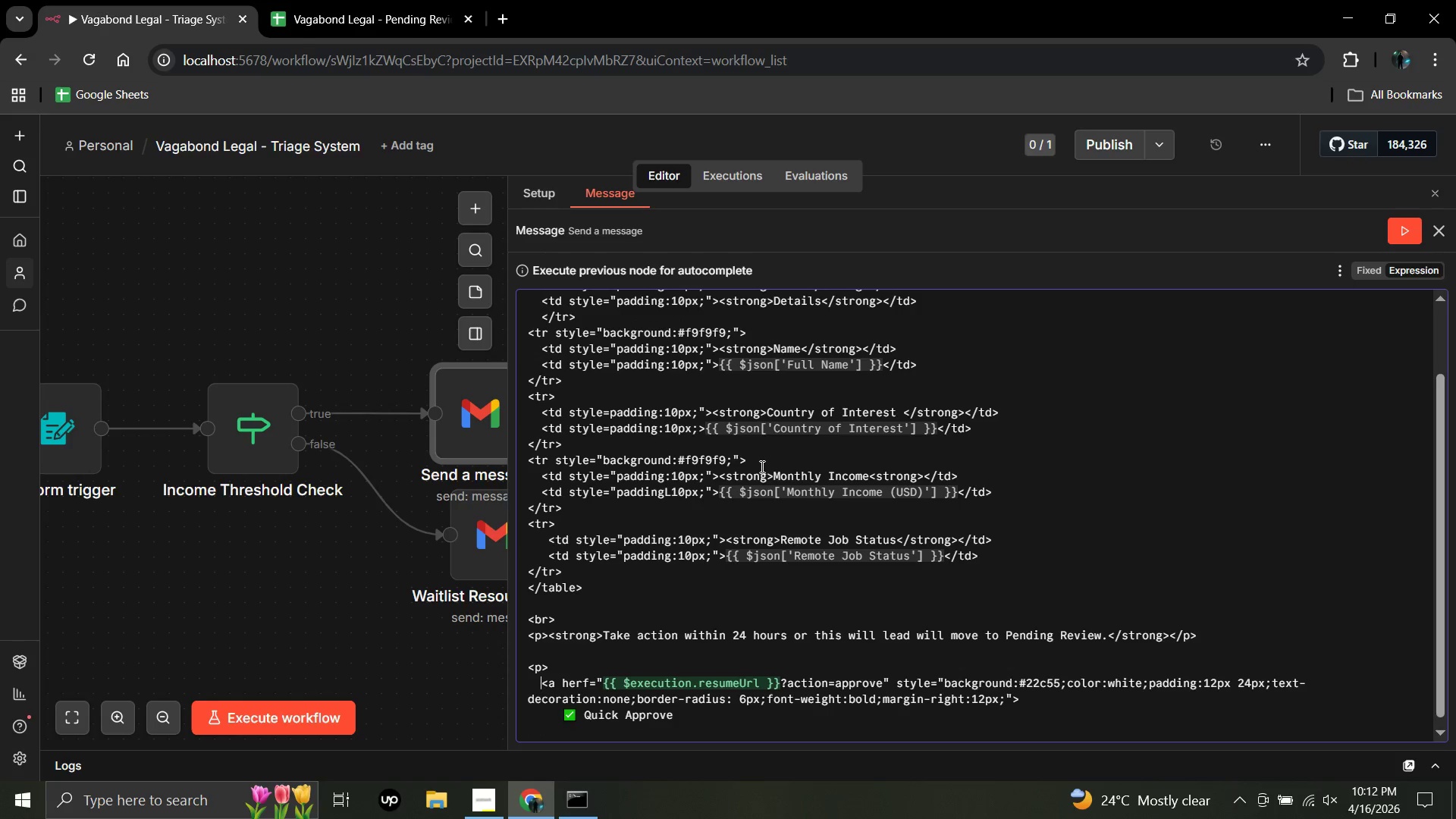 
key(ArrowUp)
 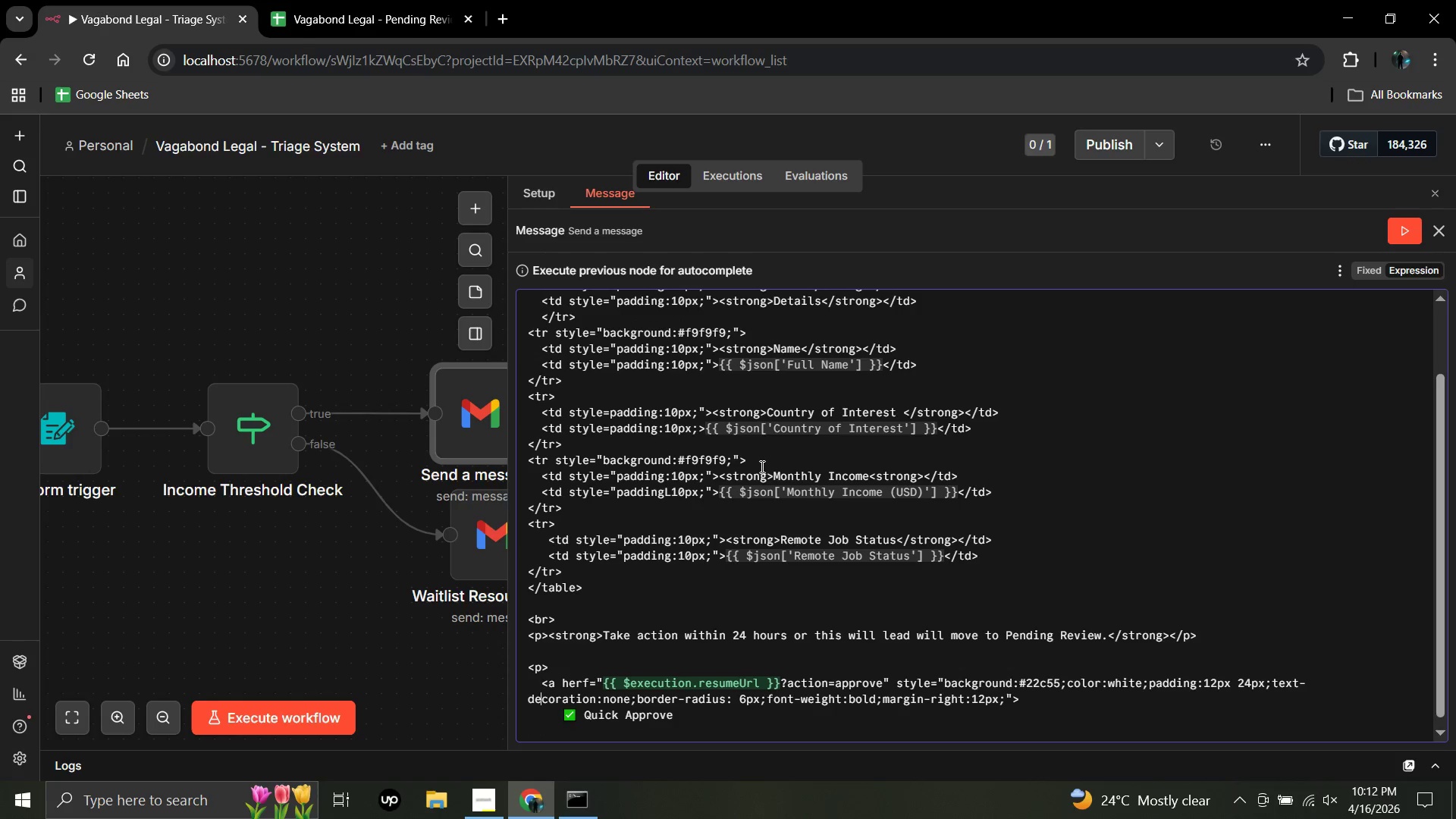 
key(ArrowDown)
 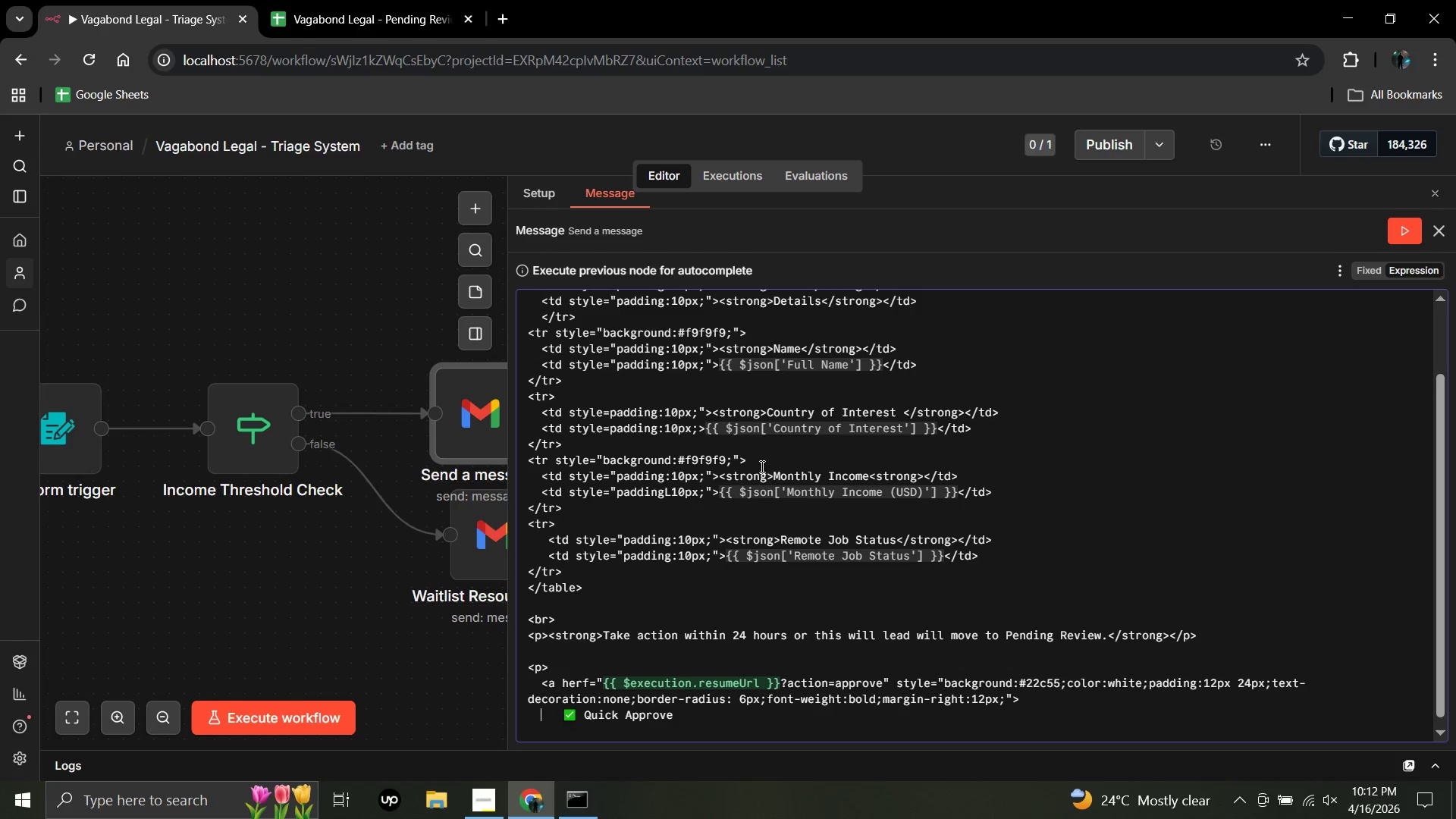 
key(ArrowDown)
 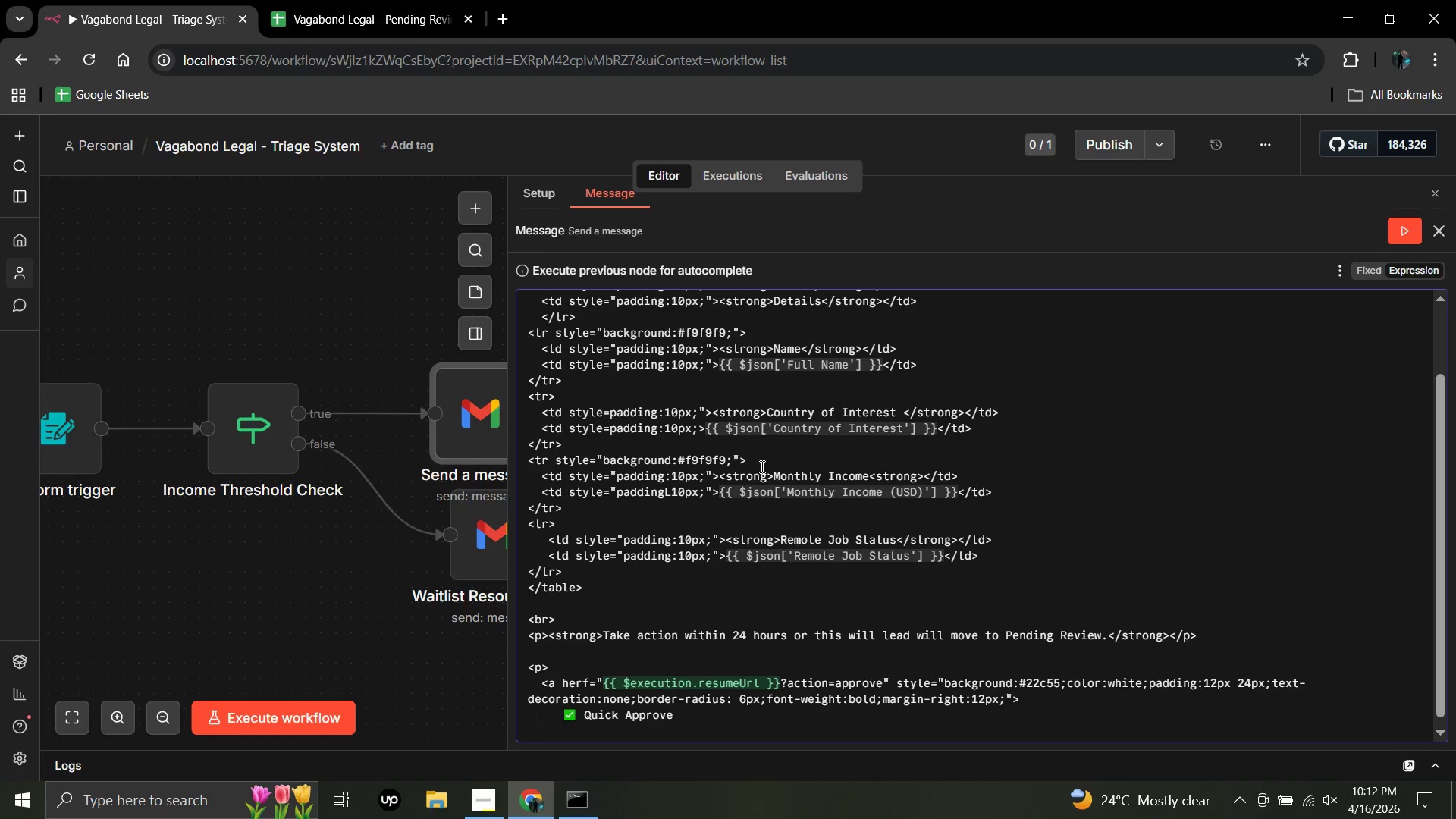 
key(ArrowDown)
 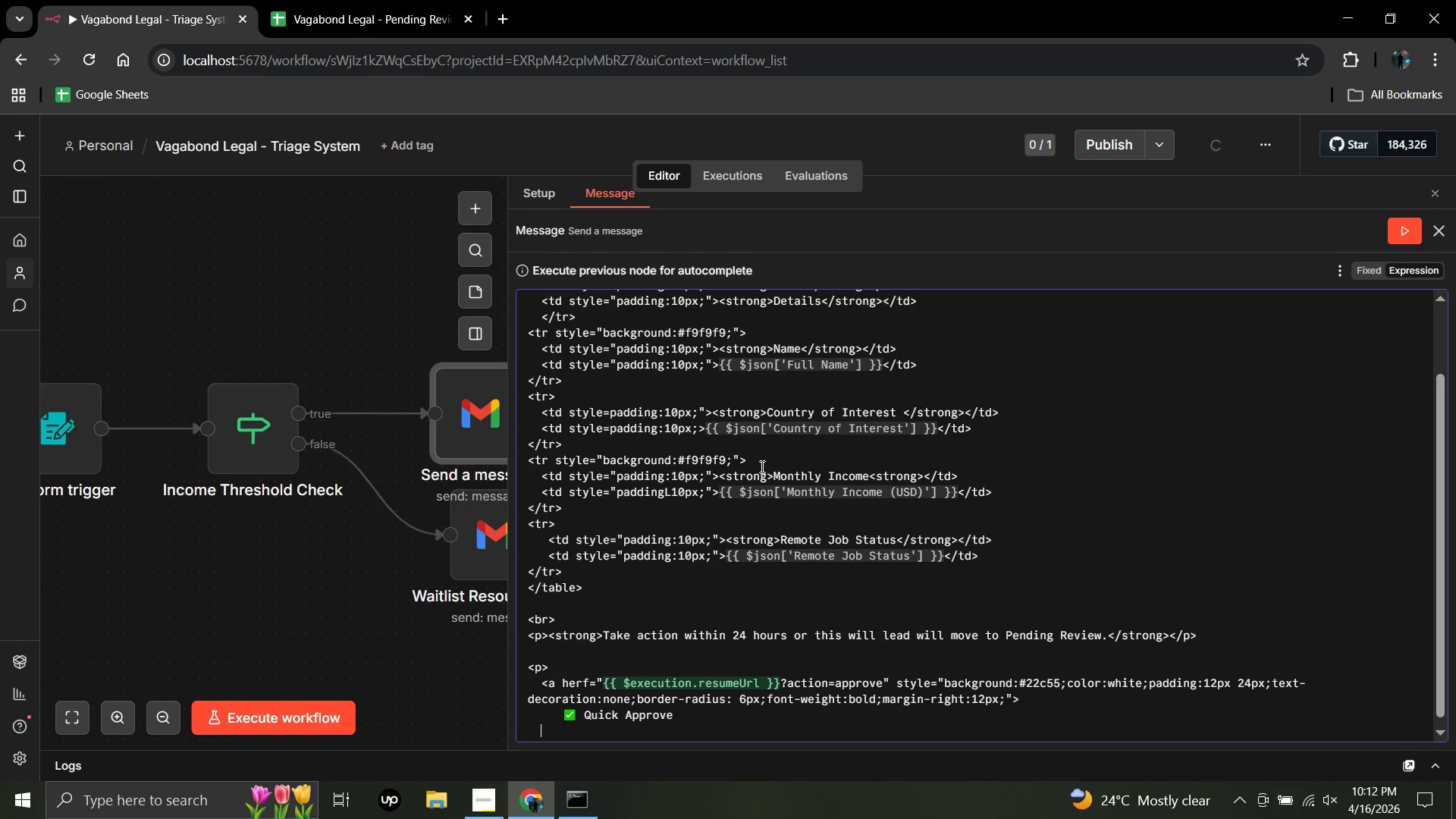 
key(Shift+Comma)
 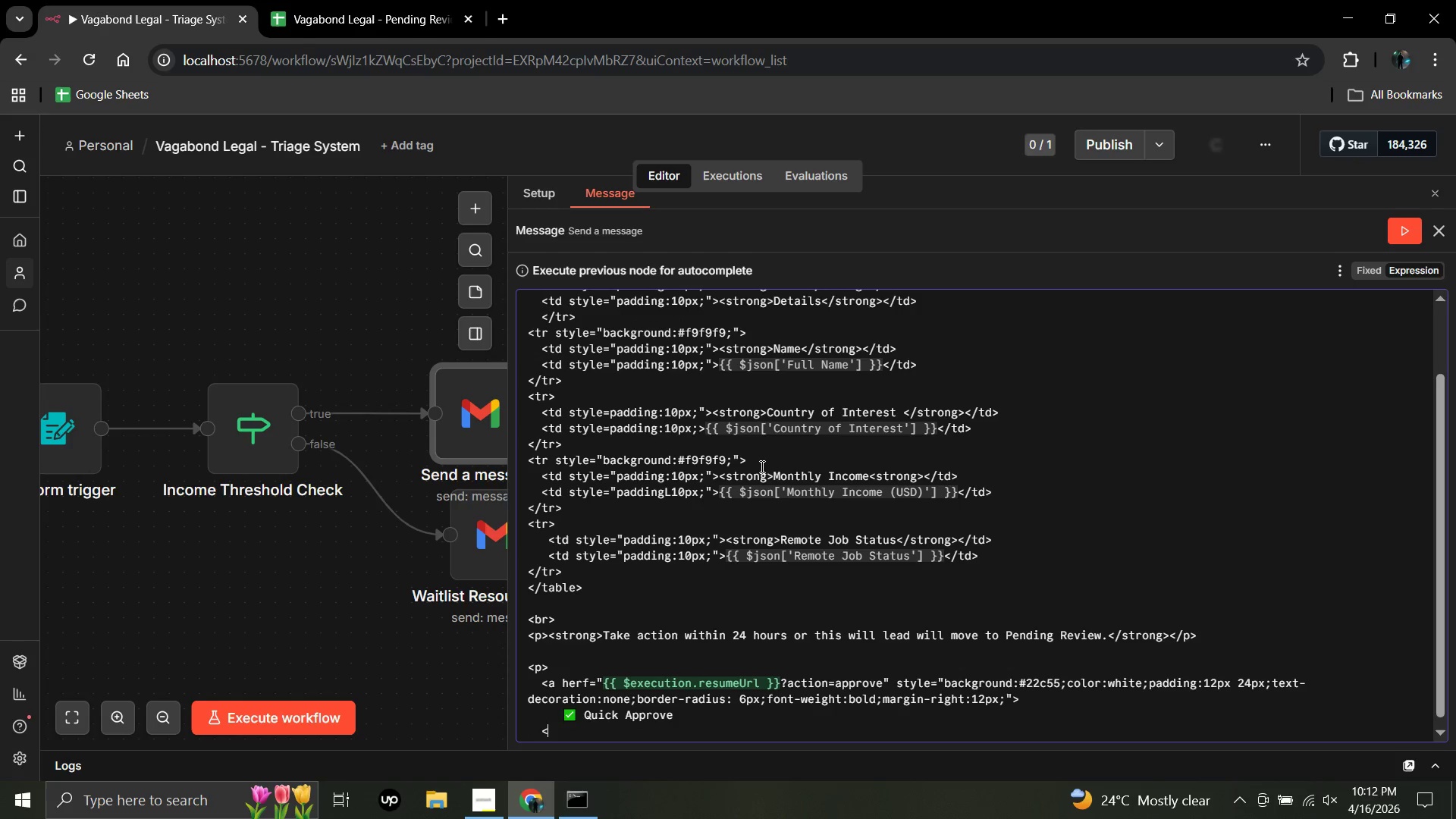 
key(A)
 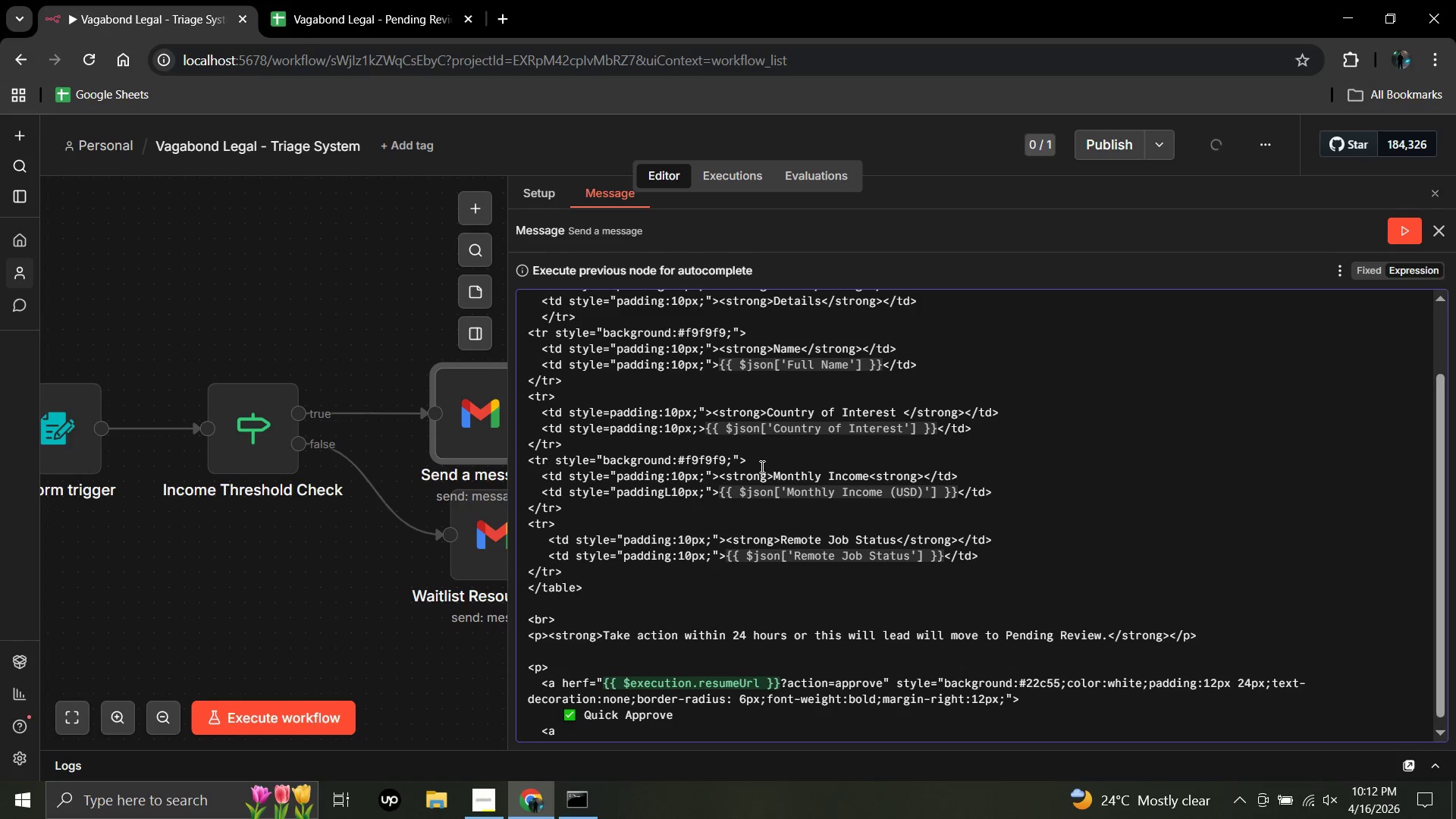 
key(Slash)
 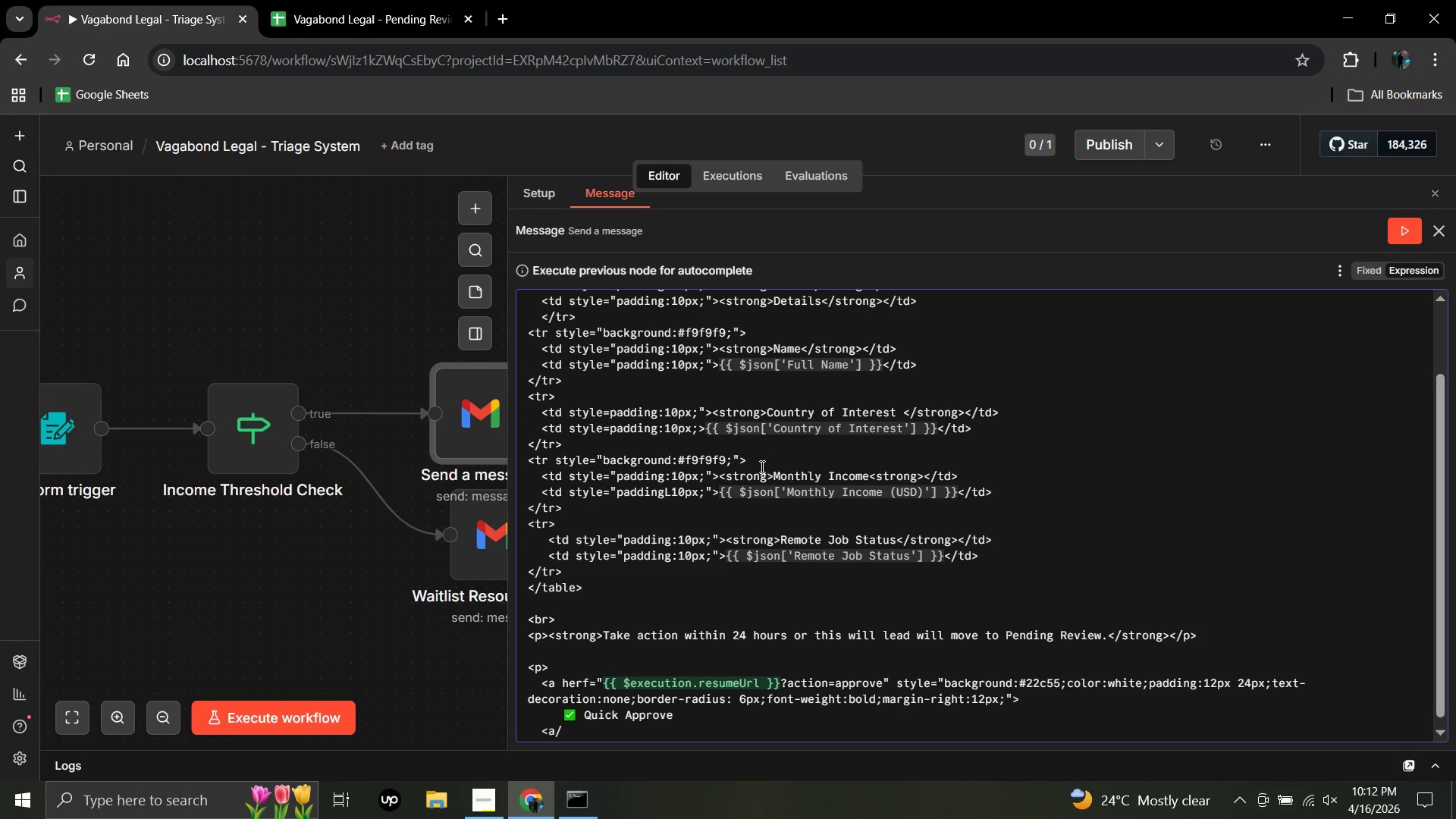 
key(Backspace)
 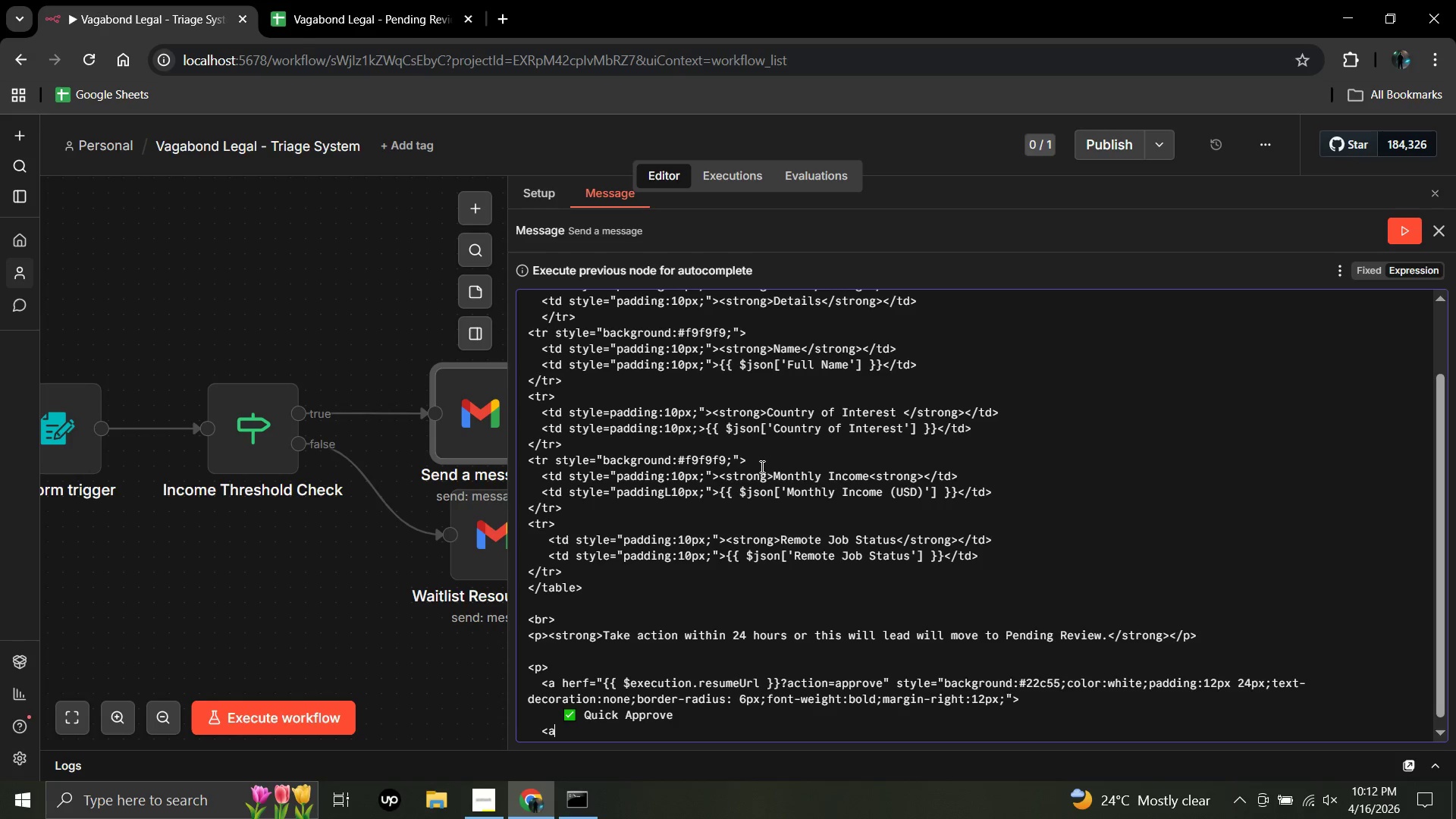 
key(Backspace)
 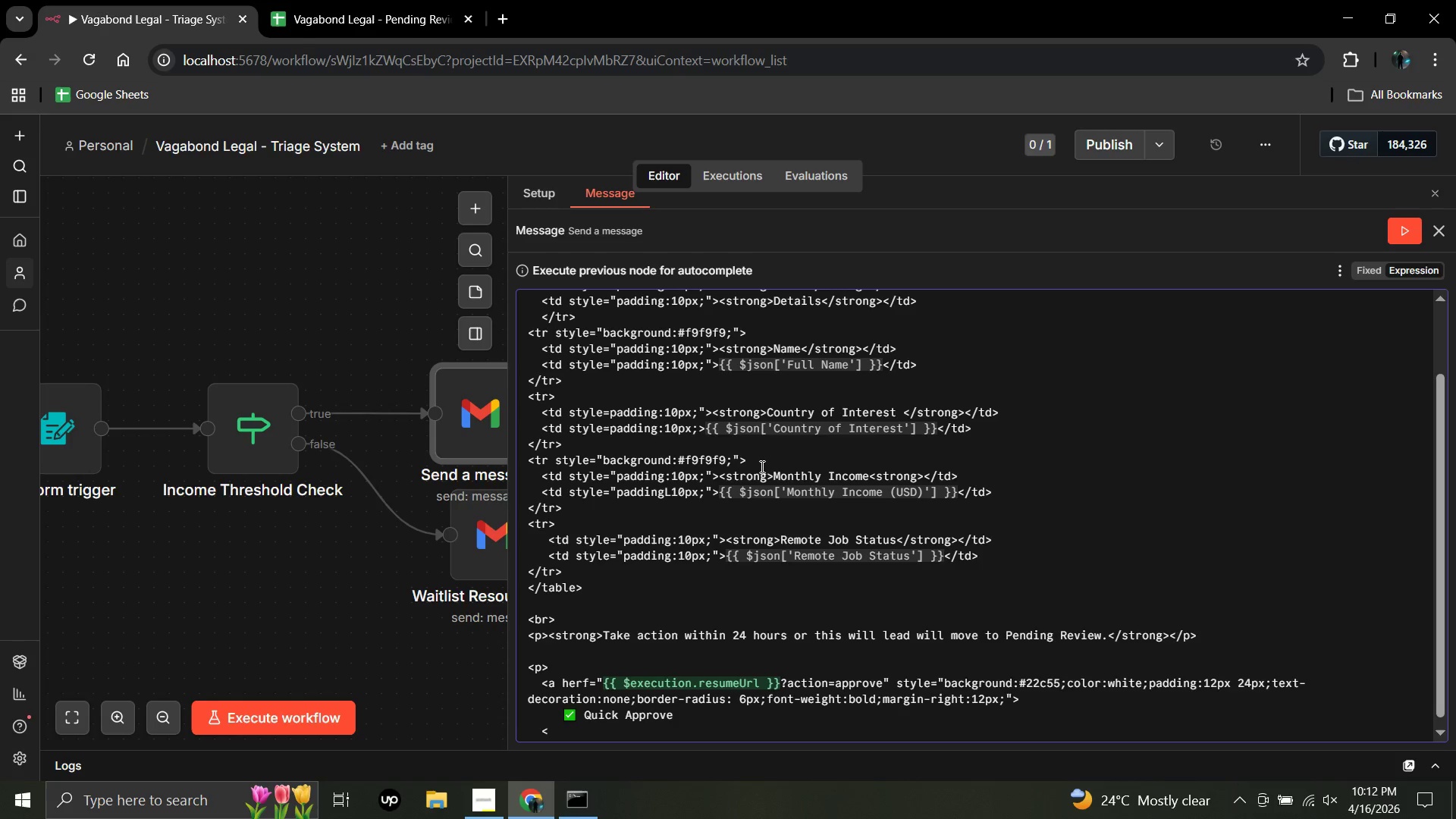 
key(Slash)
 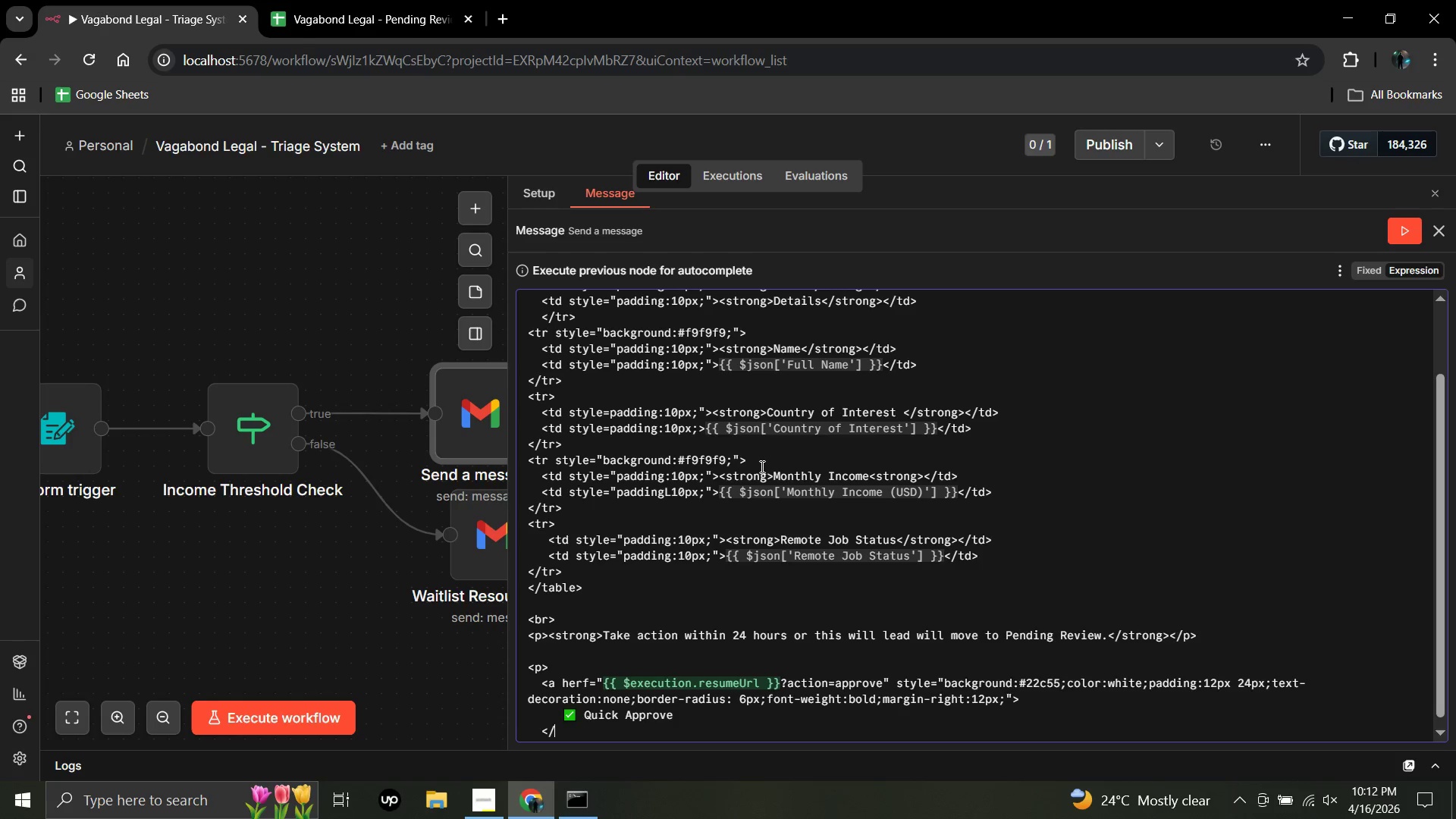 
key(A)
 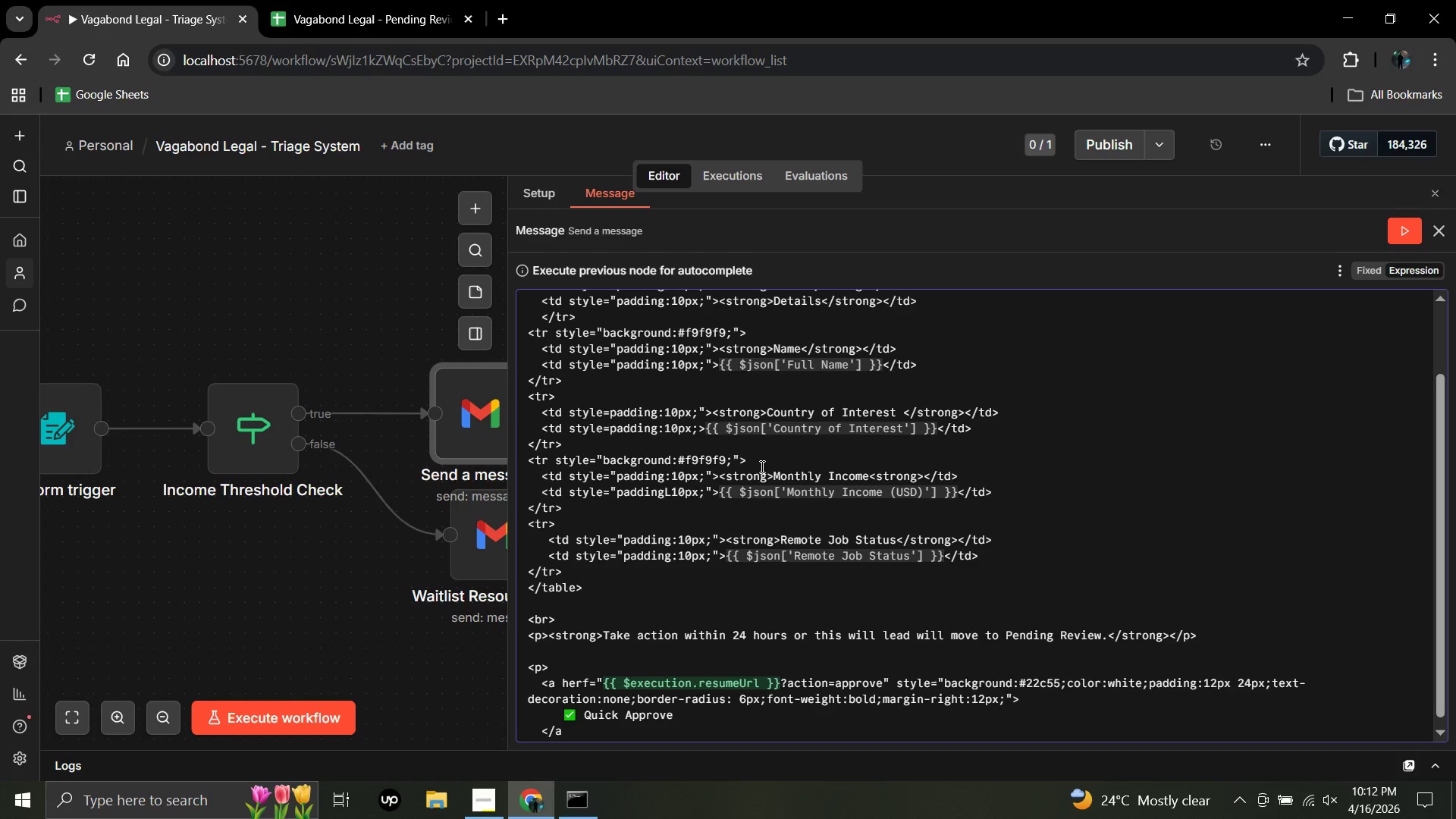 
key(Shift+Period)
 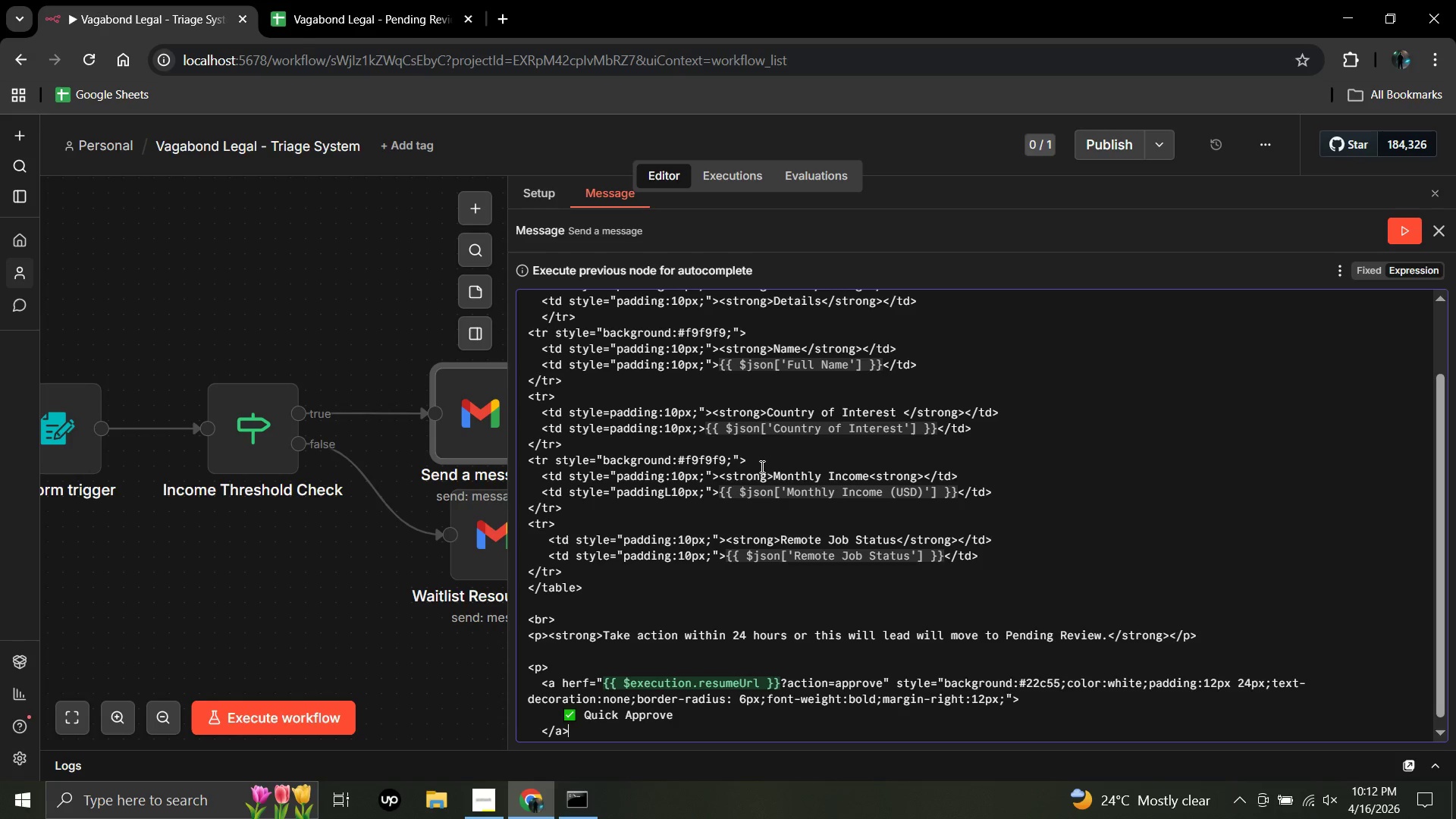 
key(Enter)
 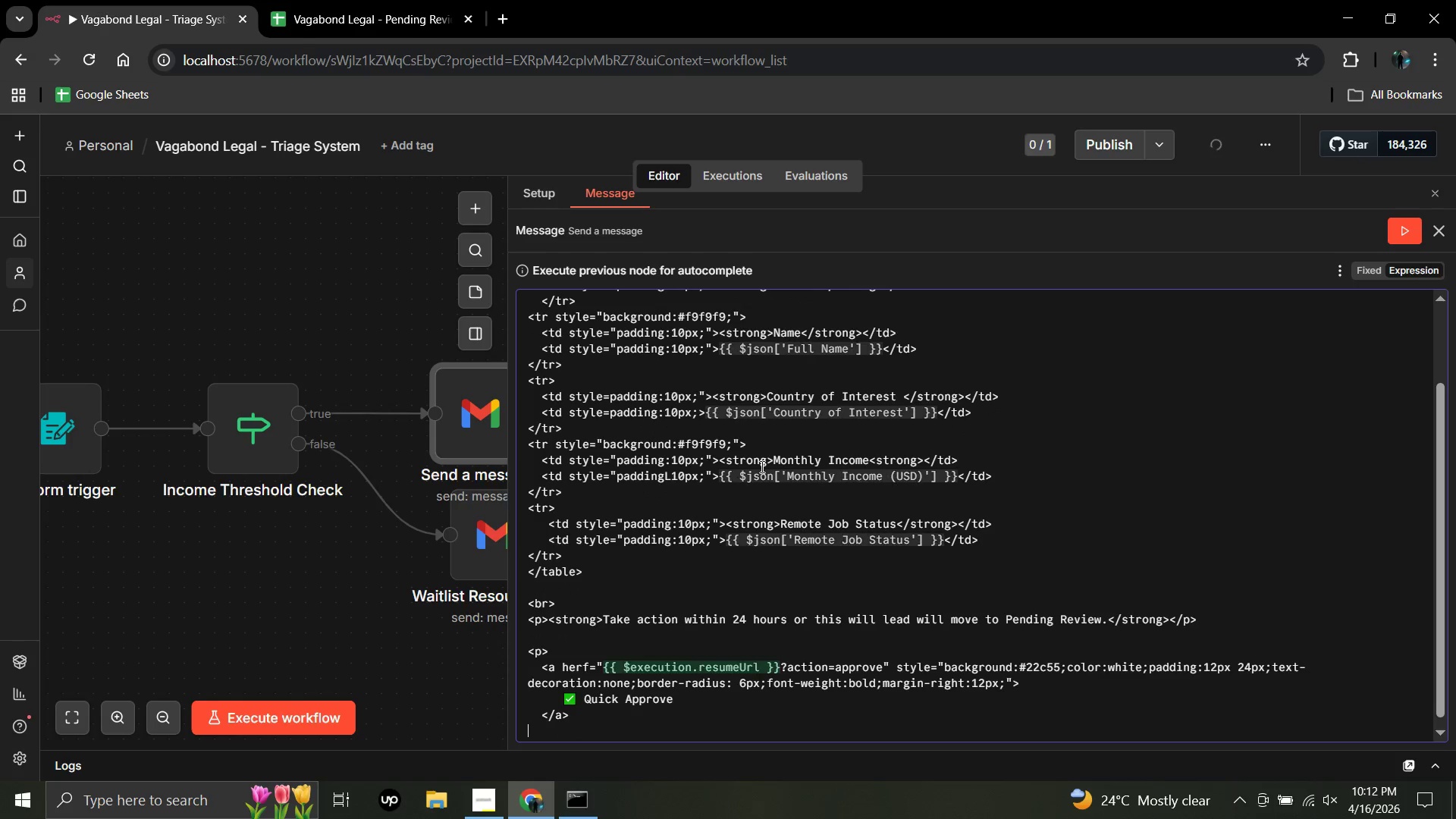 
key(Space)
 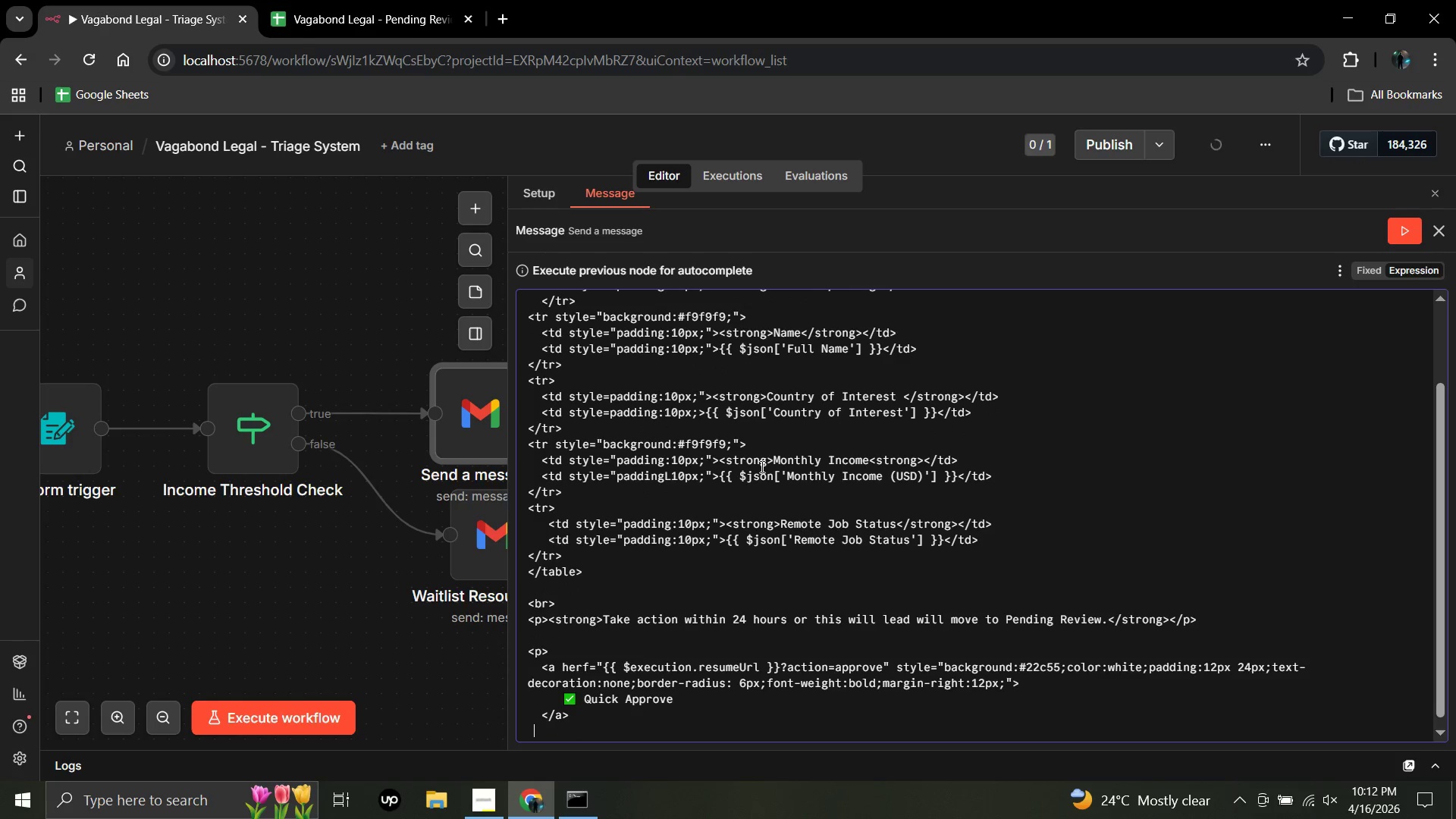 
key(Space)
 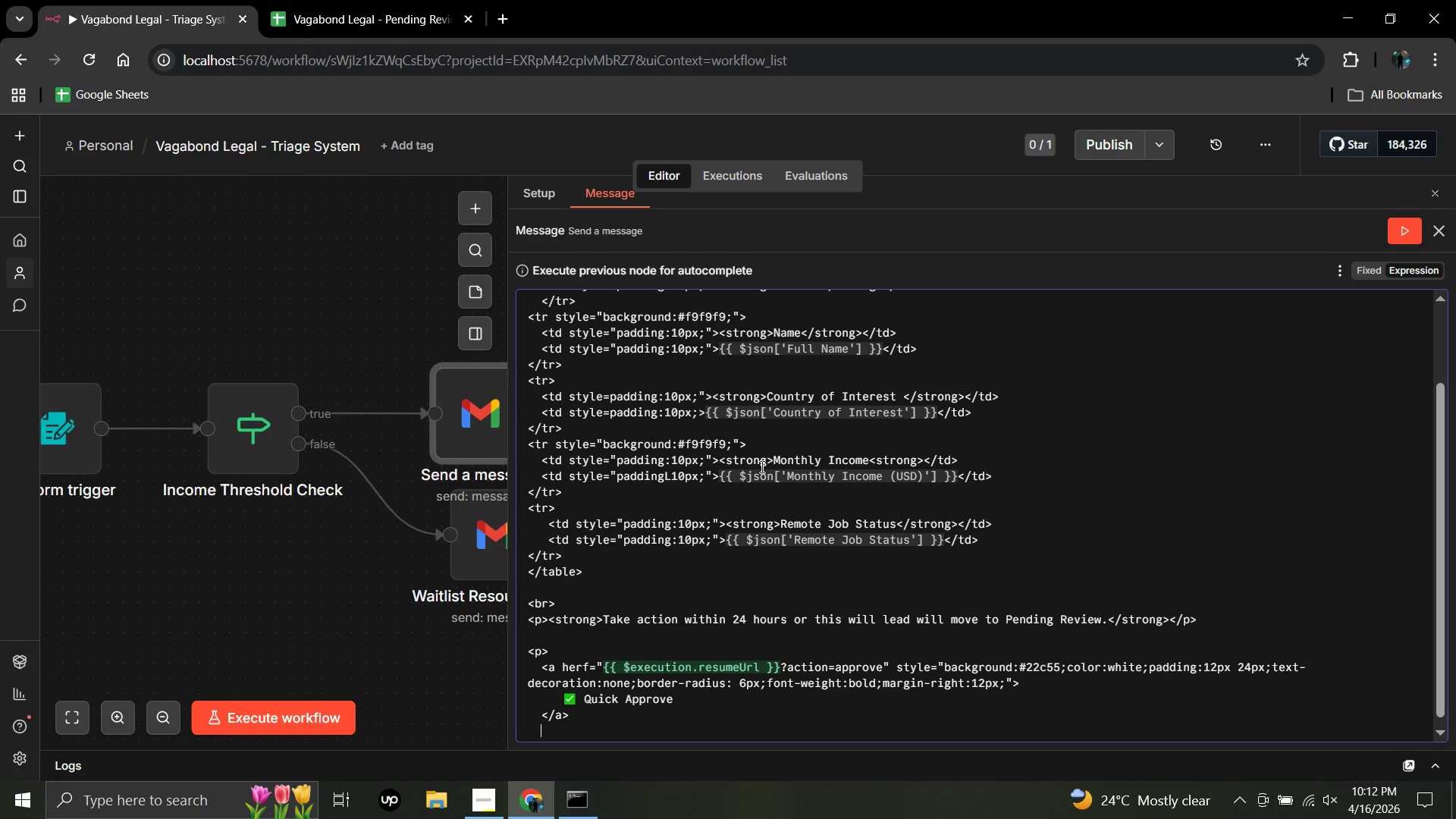 
wait(7.84)
 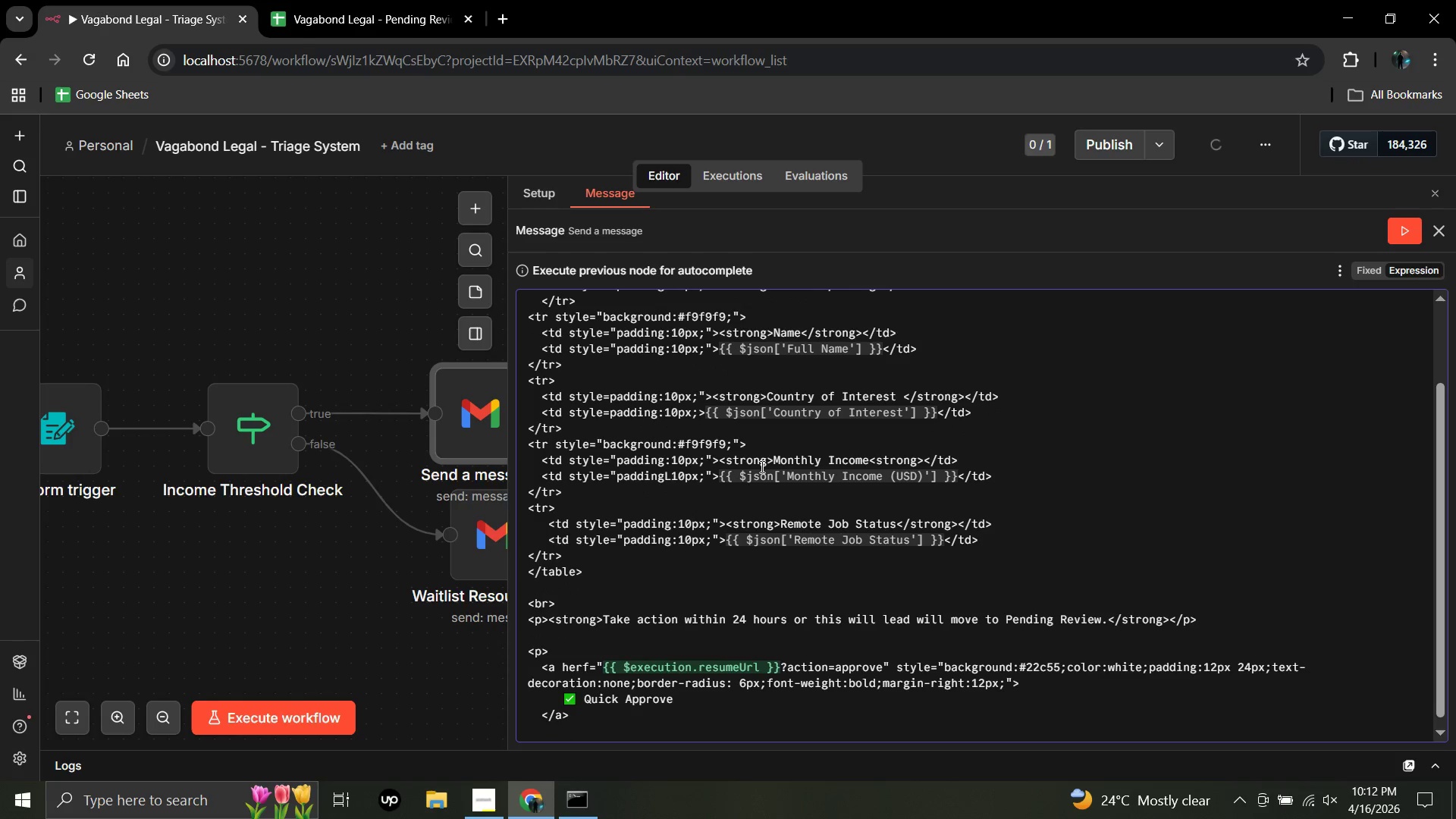 
key(Shift+7)
 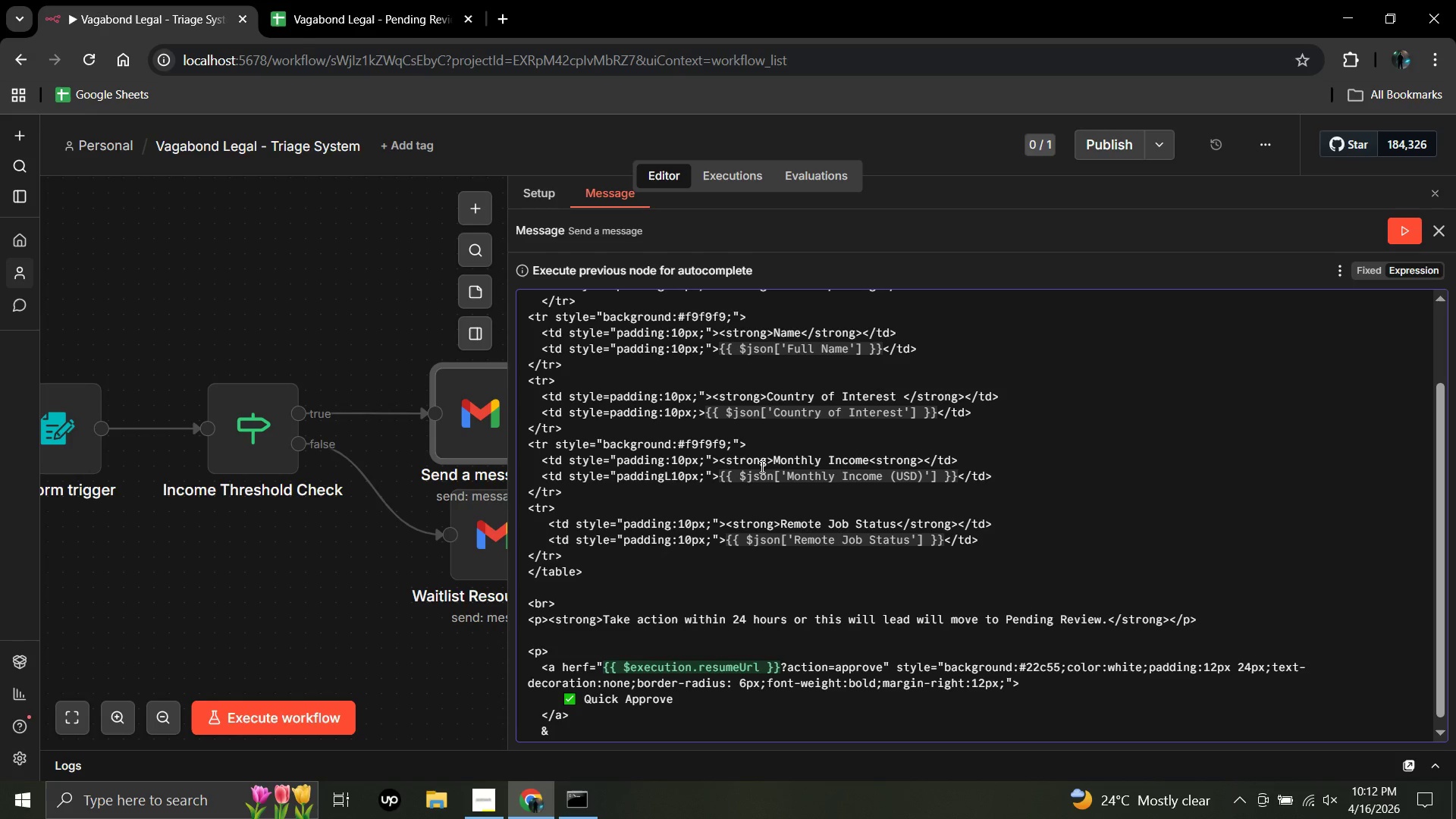 
hold_key(key=ShiftLeft, duration=1.22)
 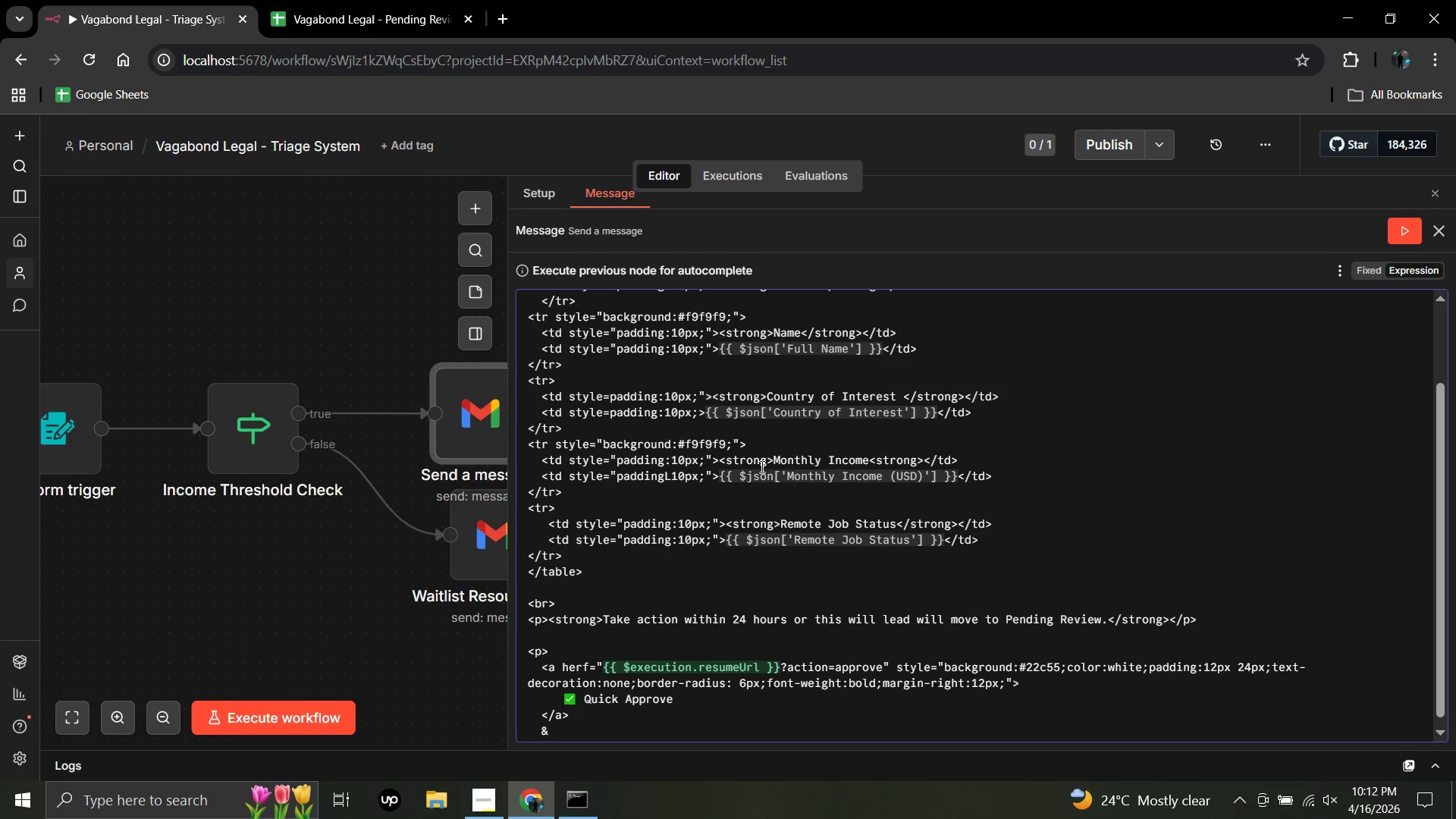 
type(nbsp;&nbsp;)
 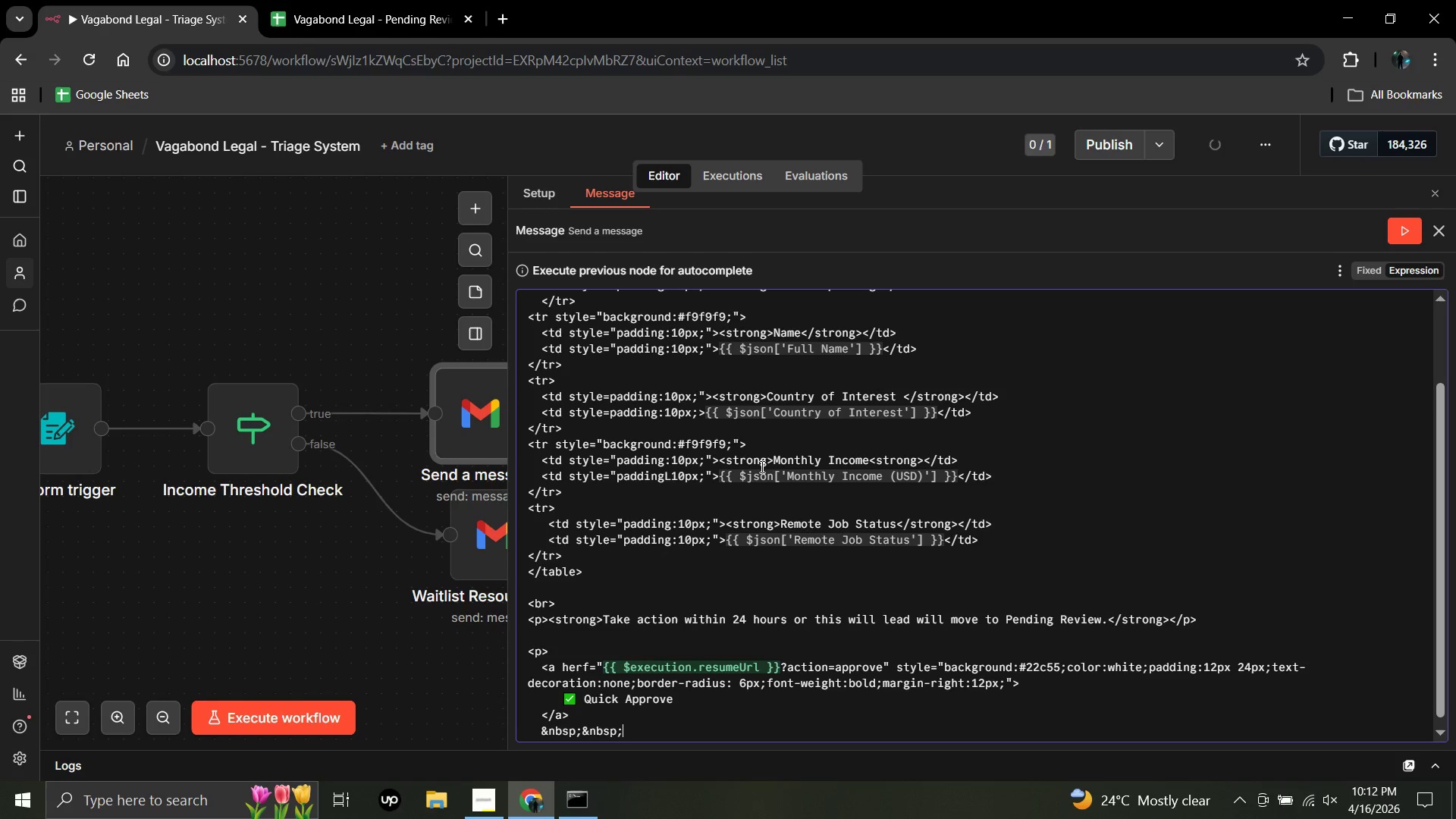 
key(Enter)
 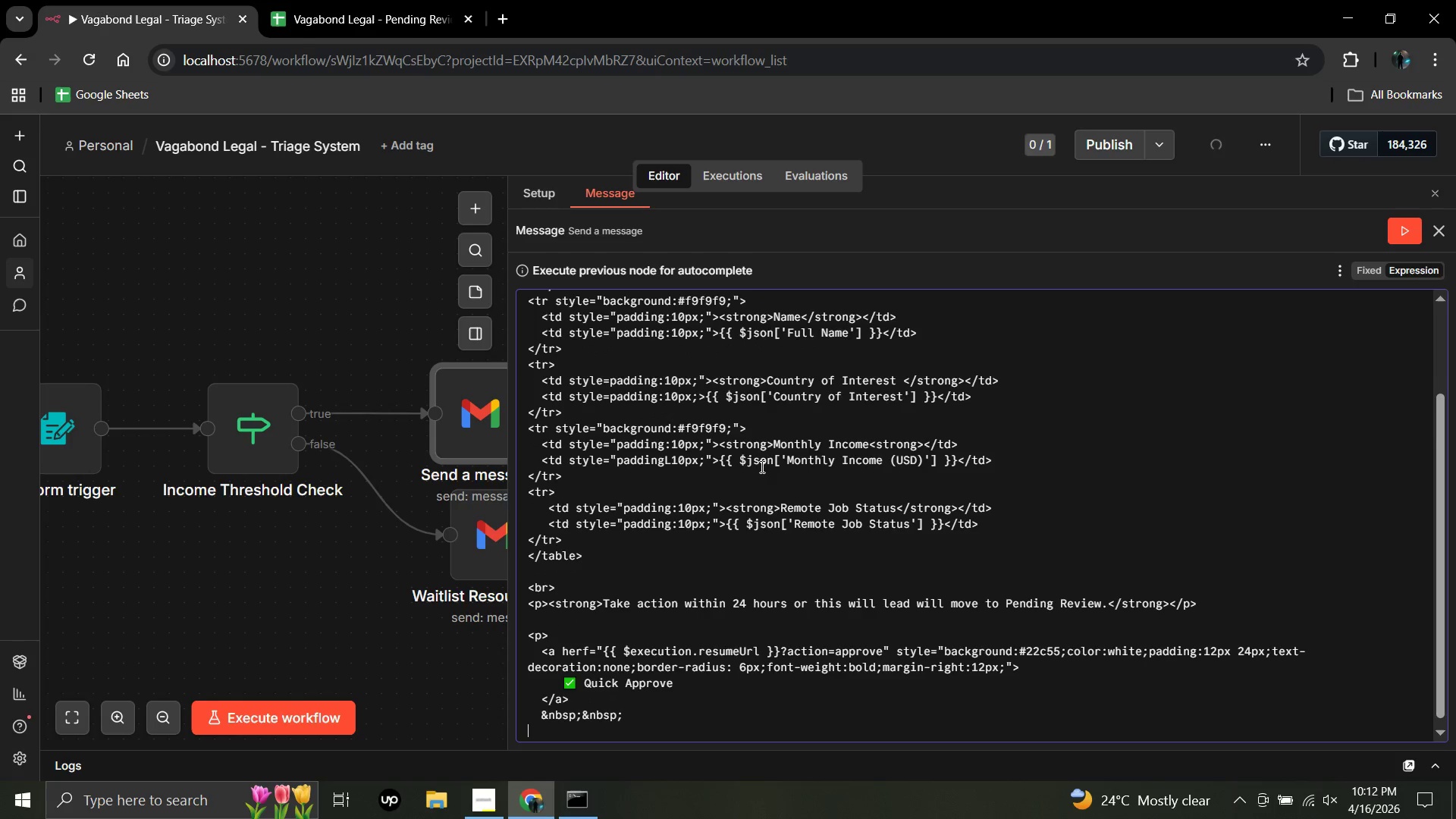 
type(  <a href="{{}})
 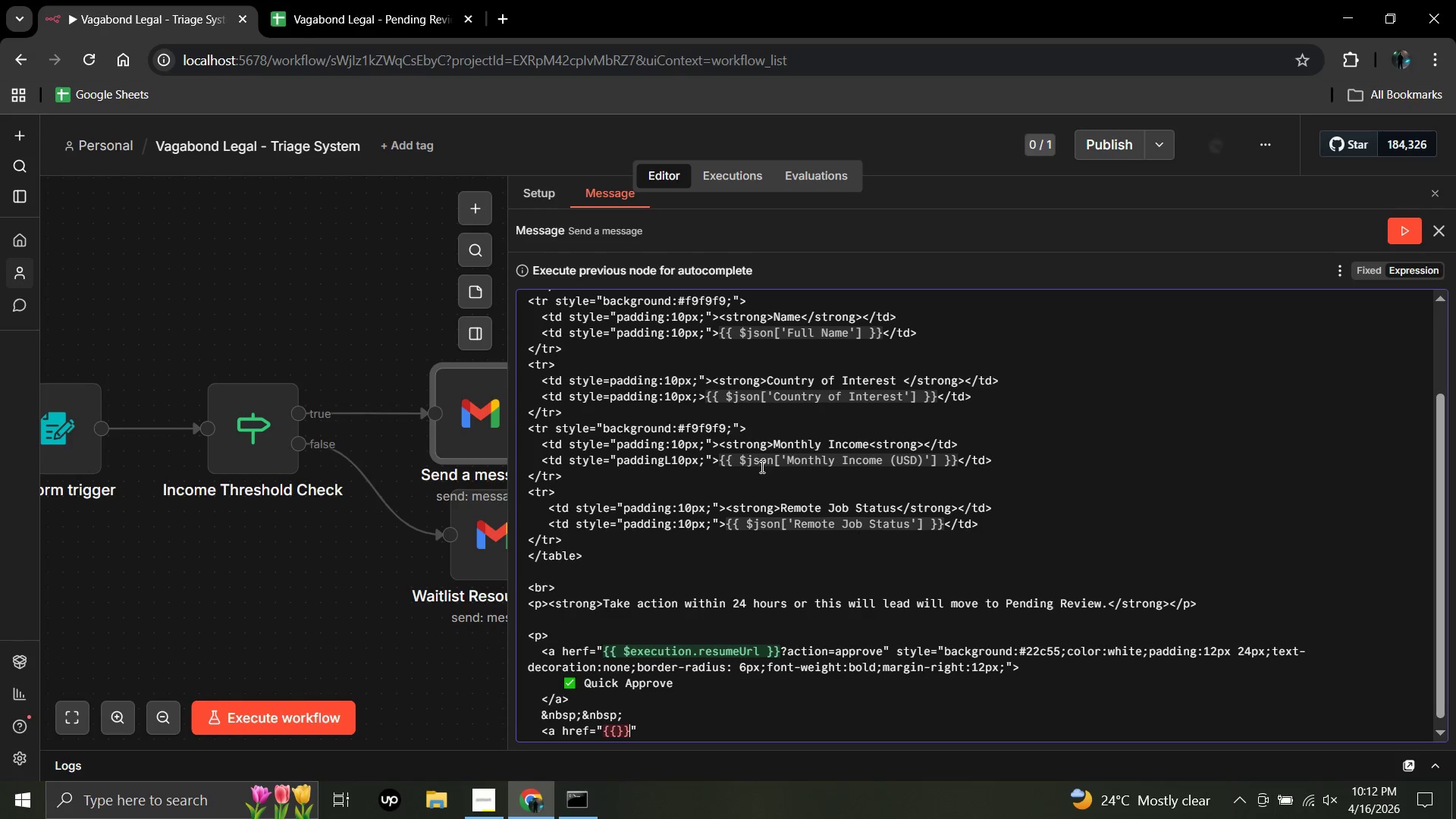 
key(ArrowLeft)
 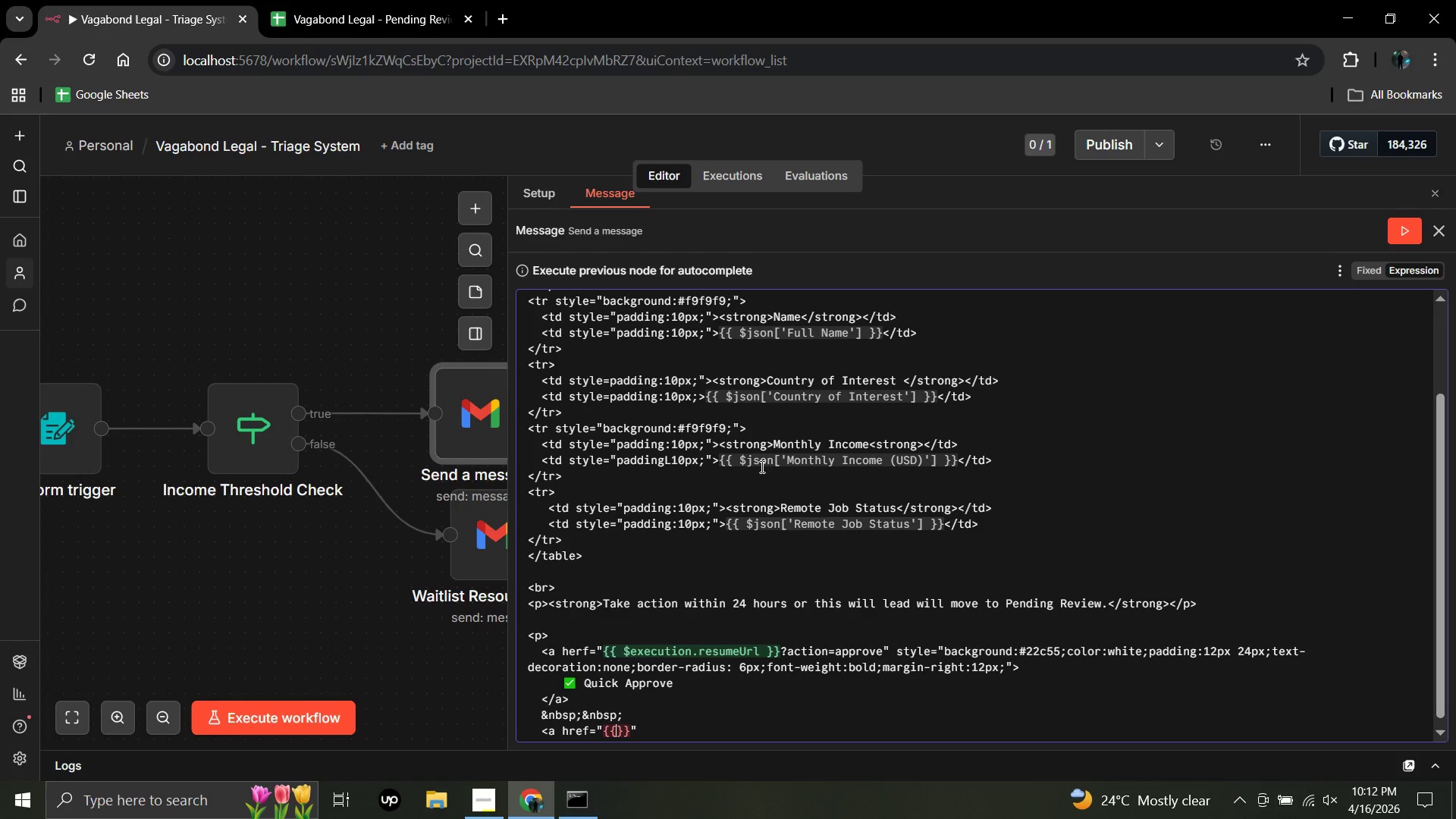 
key(ArrowLeft)
 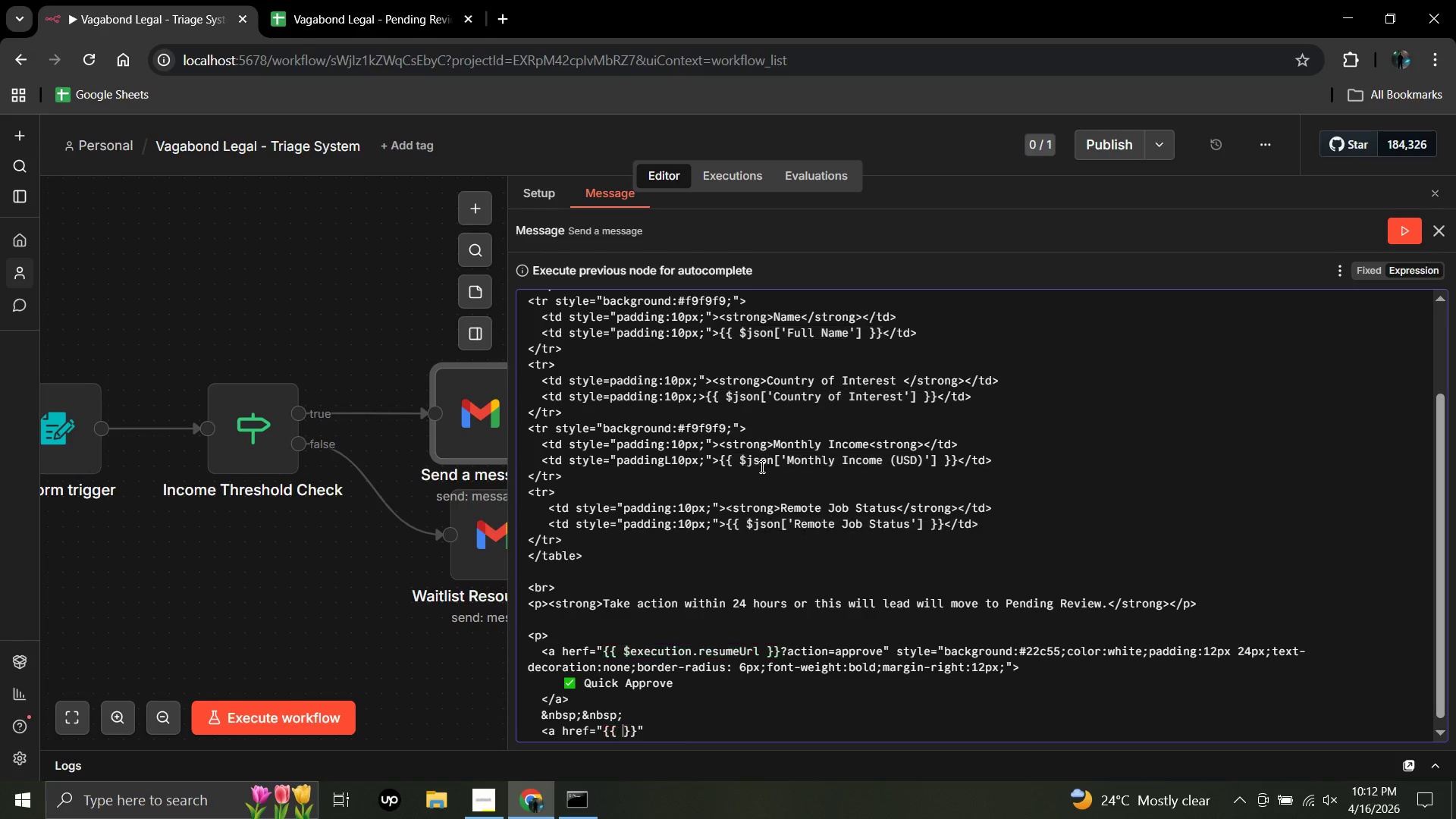 
key(Space)
 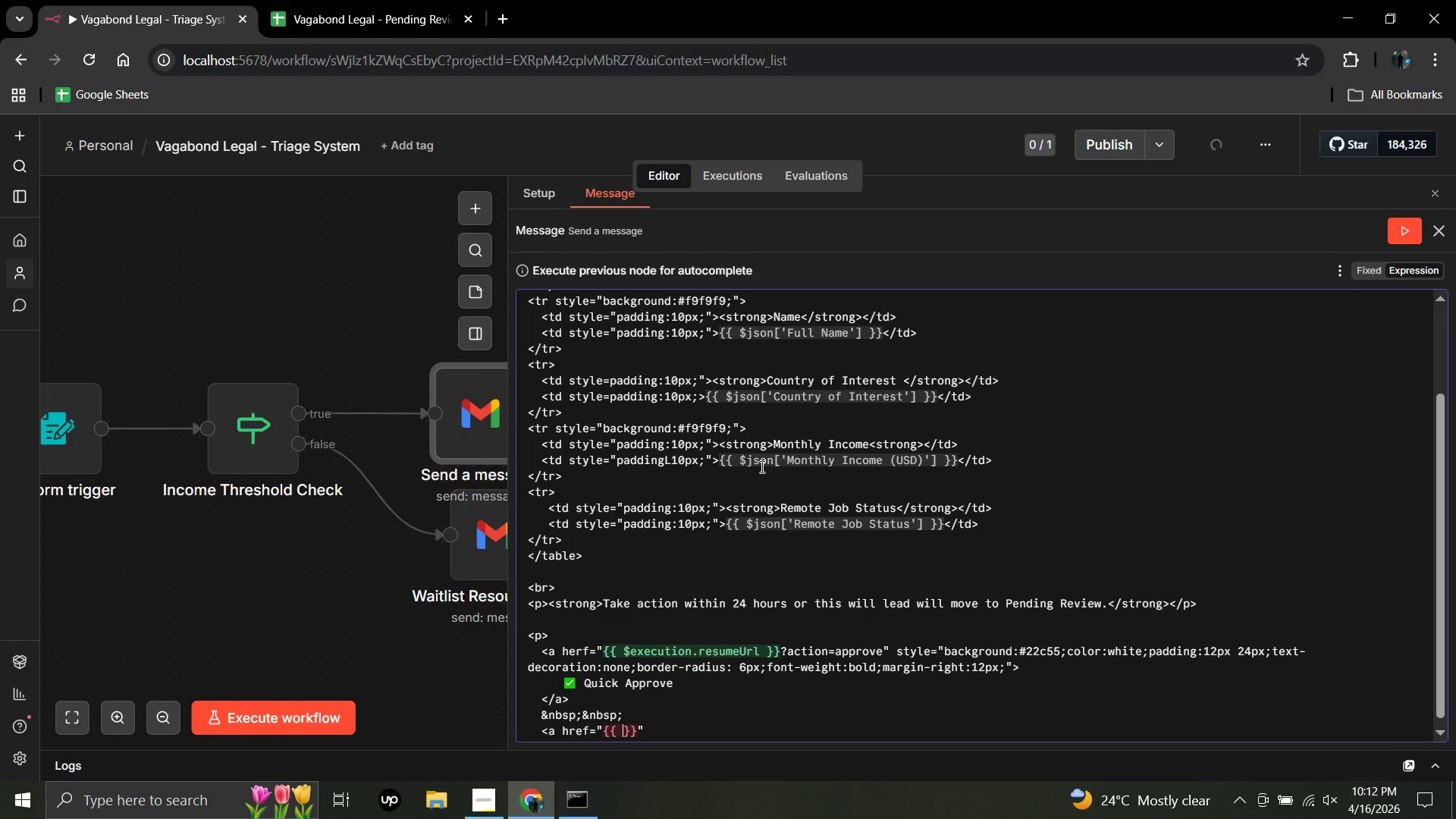 
key(Space)
 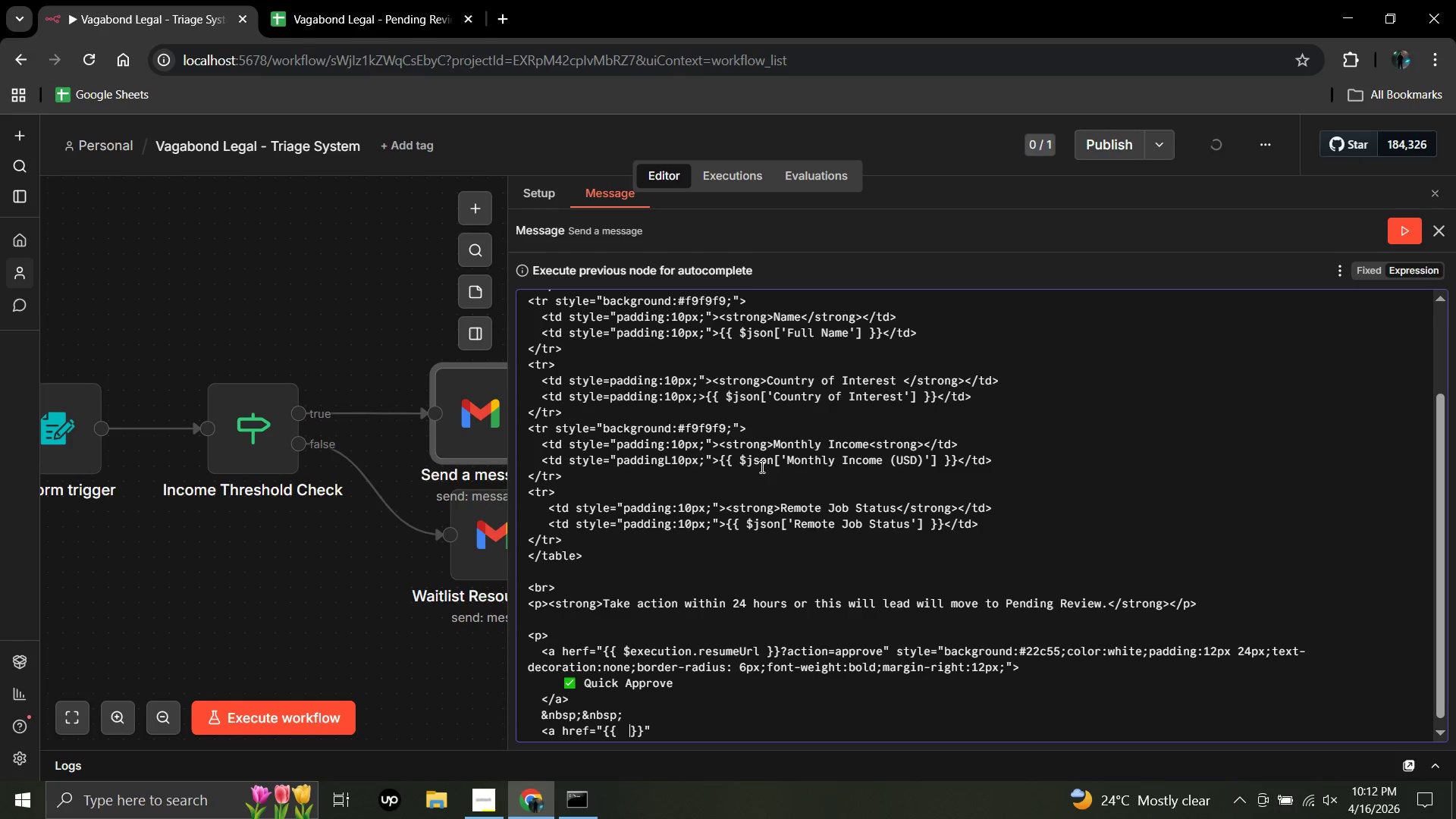 
key(ArrowLeft)
 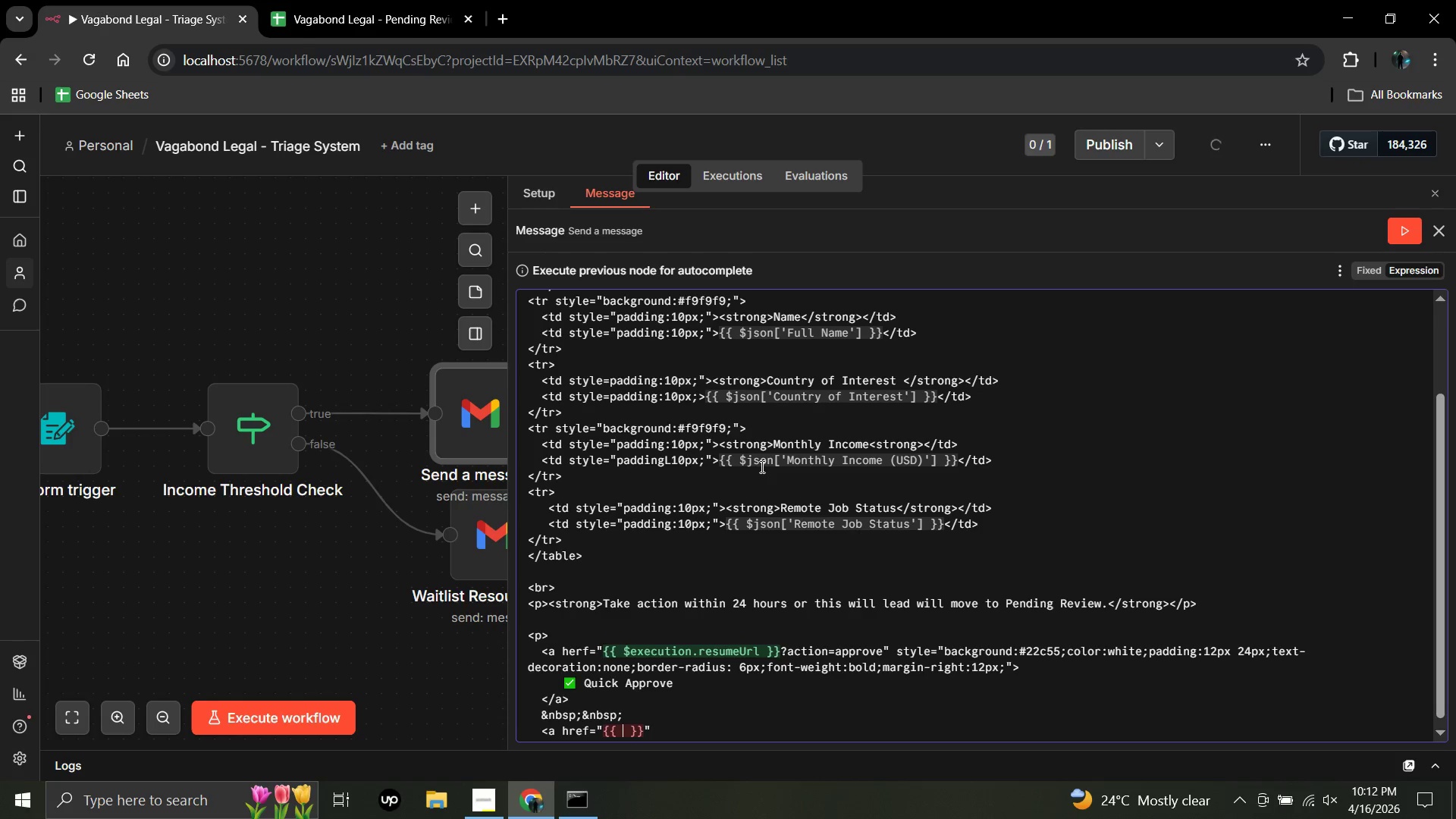 
type($execution)
 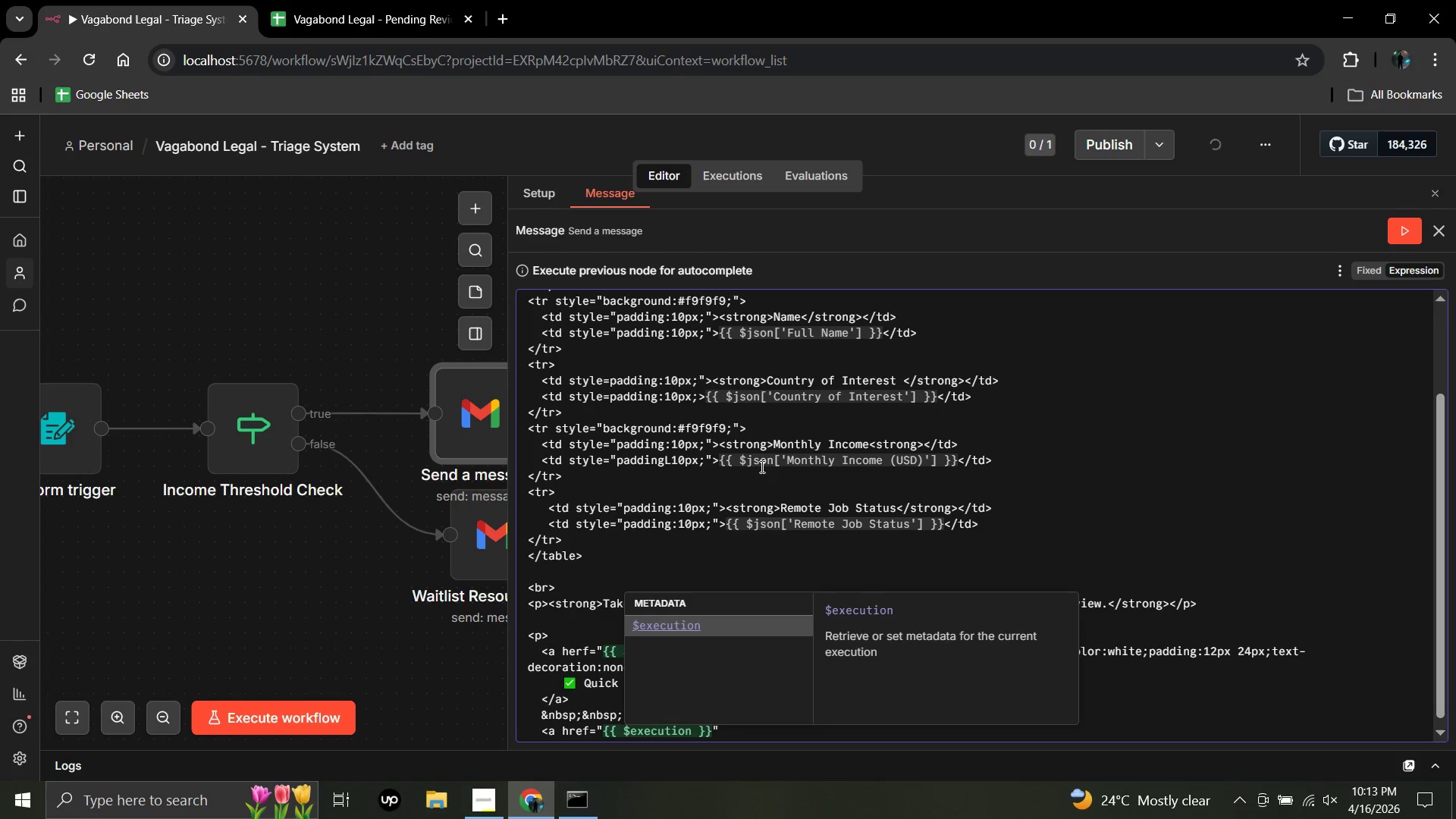 
type(.resumeUrl)
 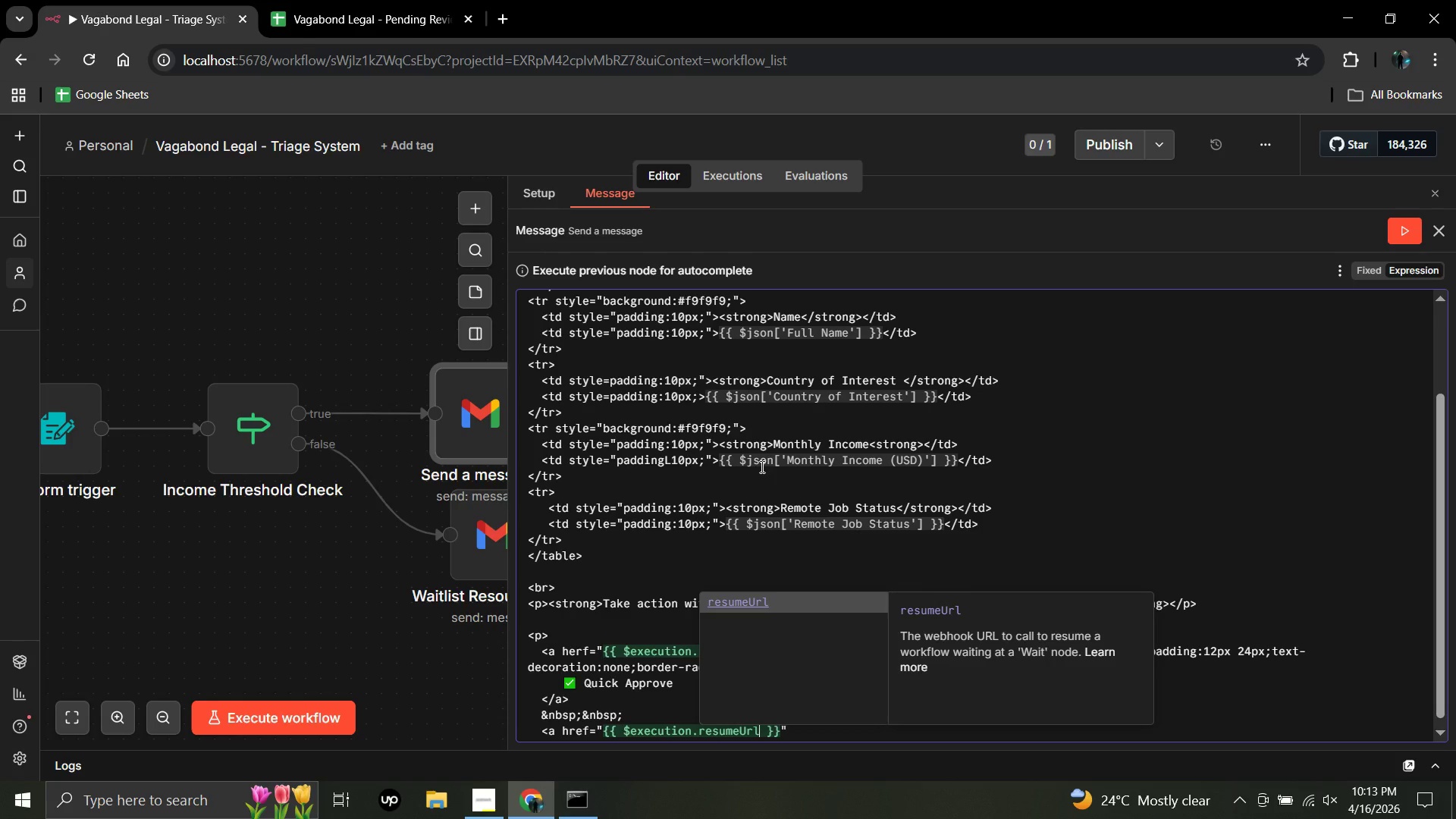 
key(ArrowRight)
 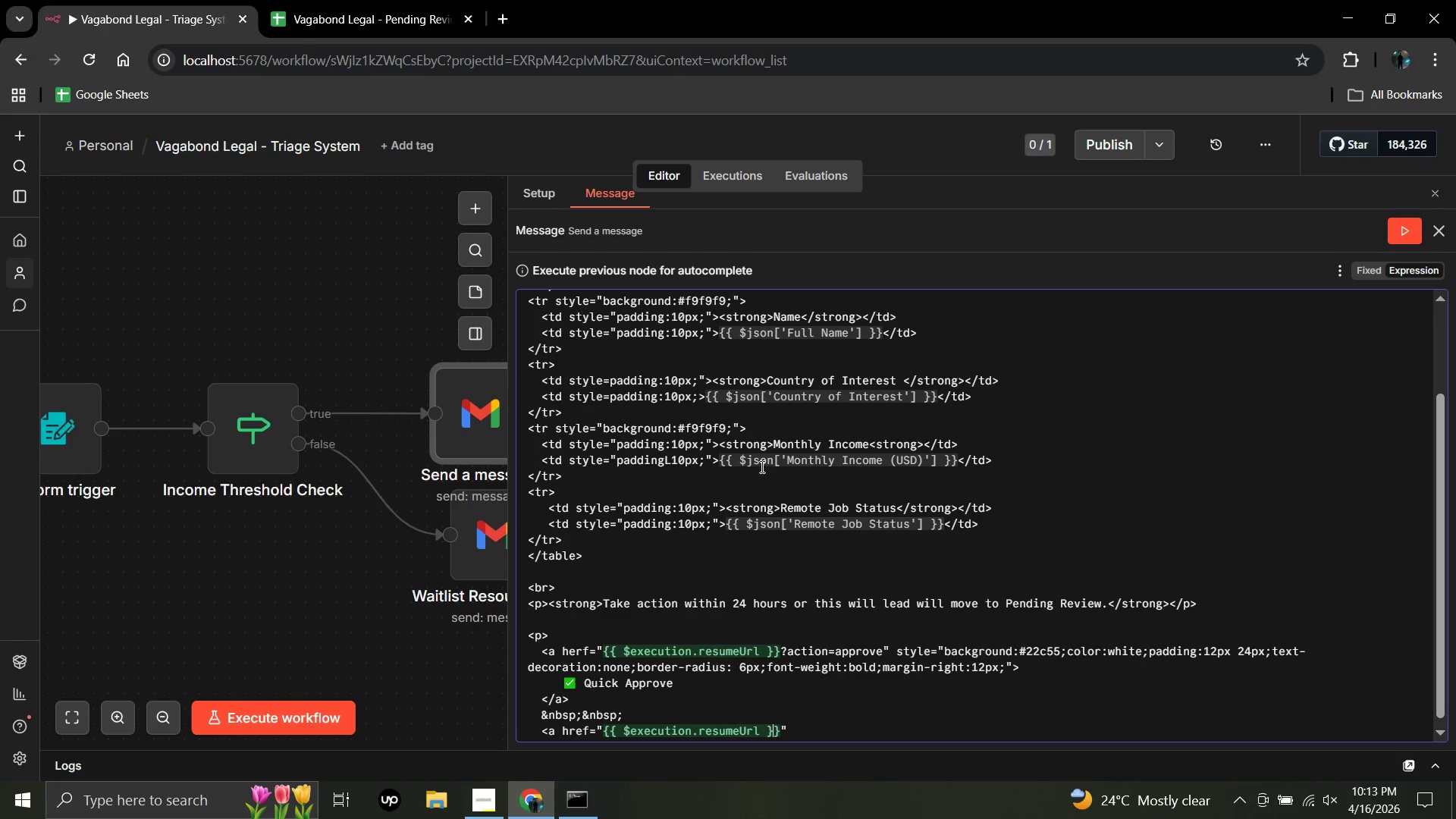 
key(ArrowRight)
 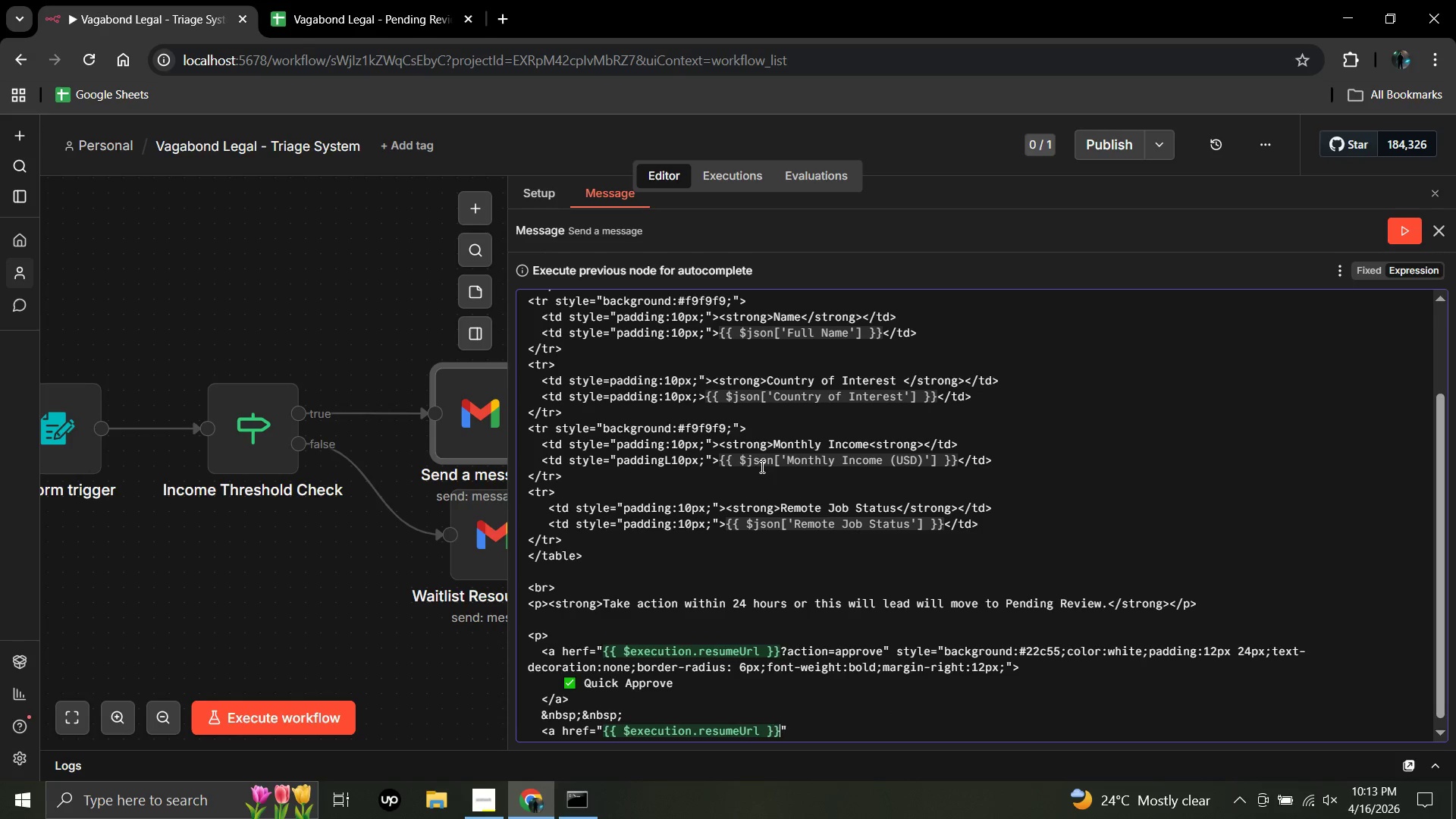 
key(ArrowRight)
 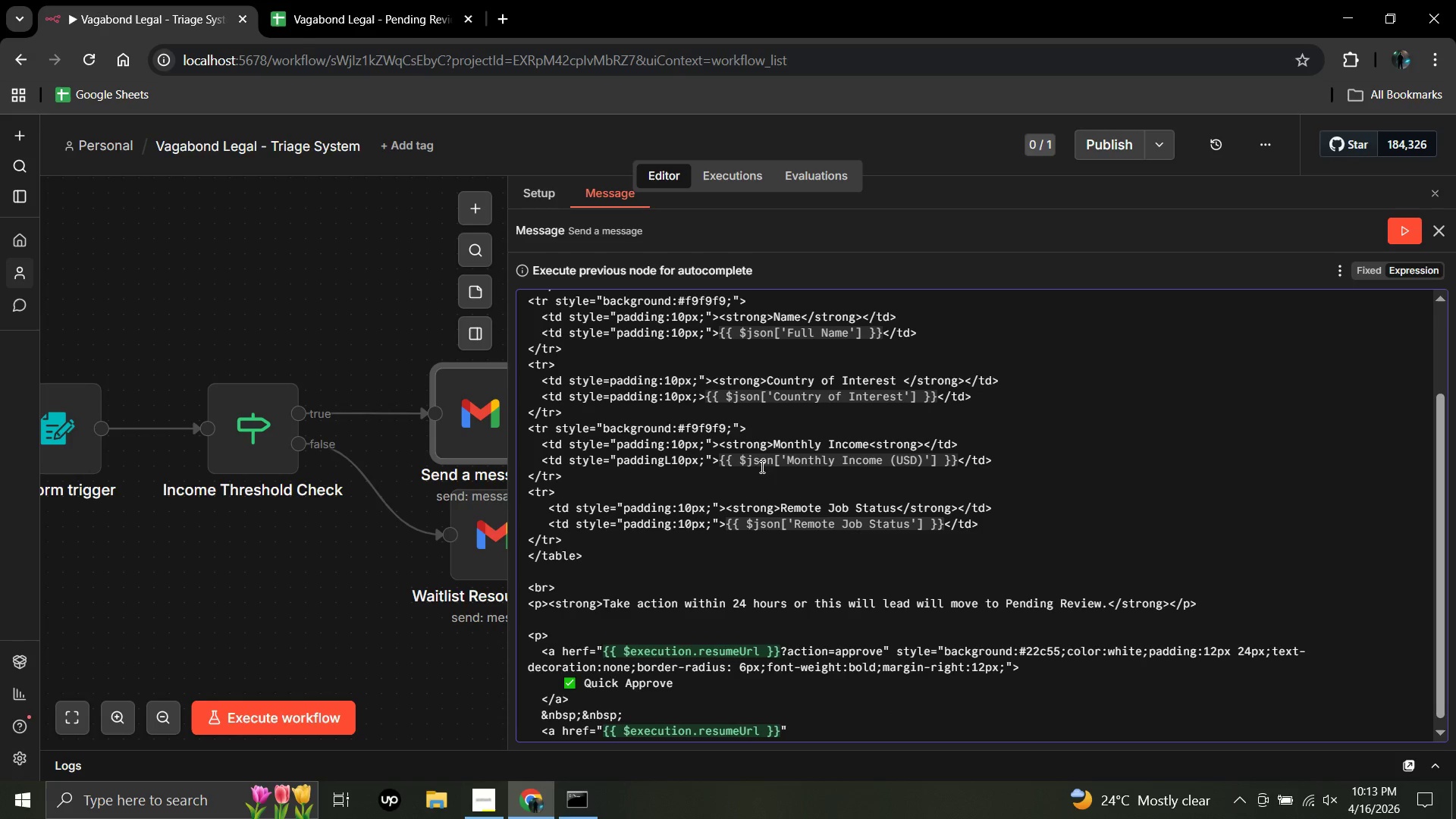 
type(?action)
 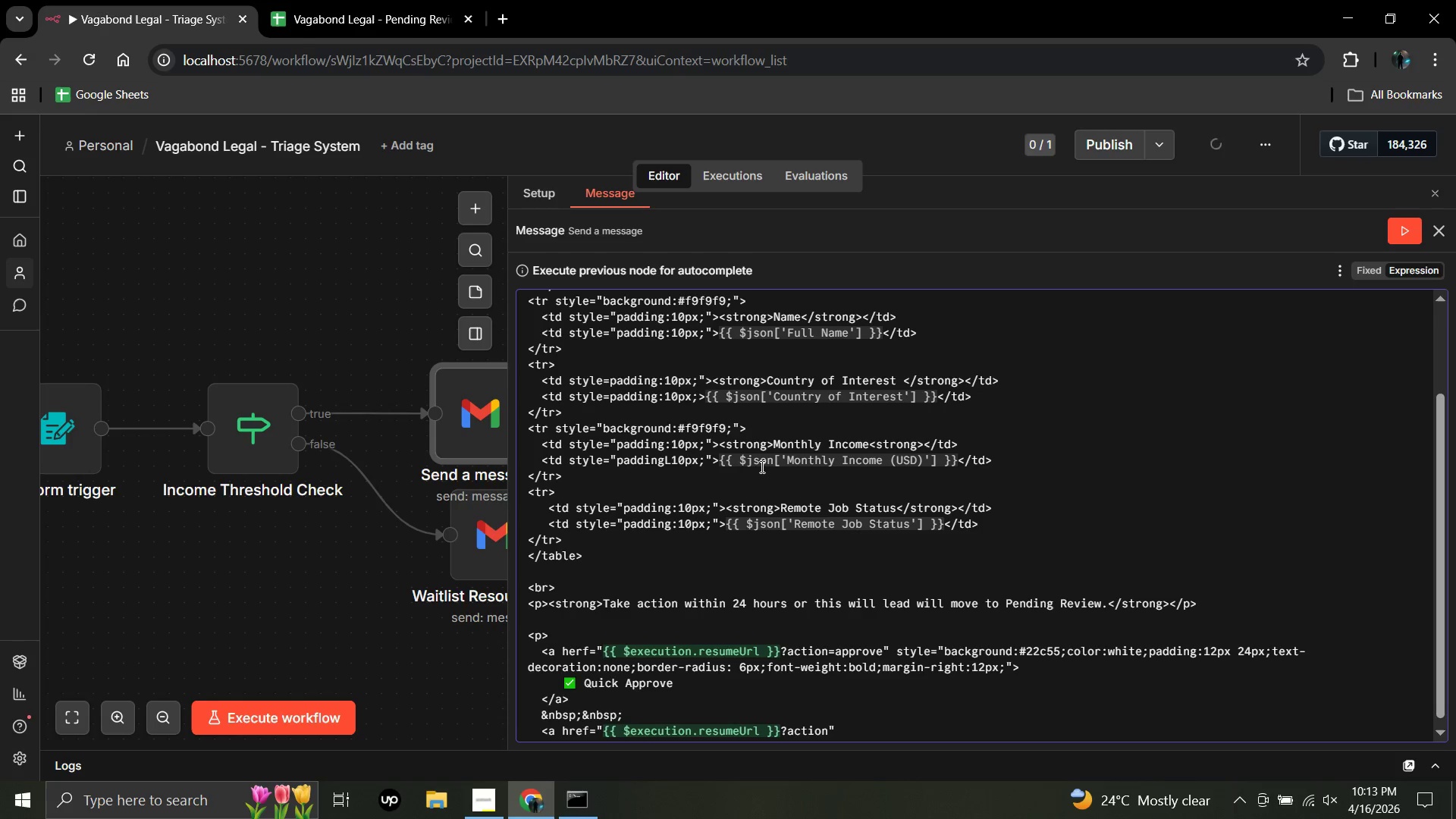 
key(Equal)
 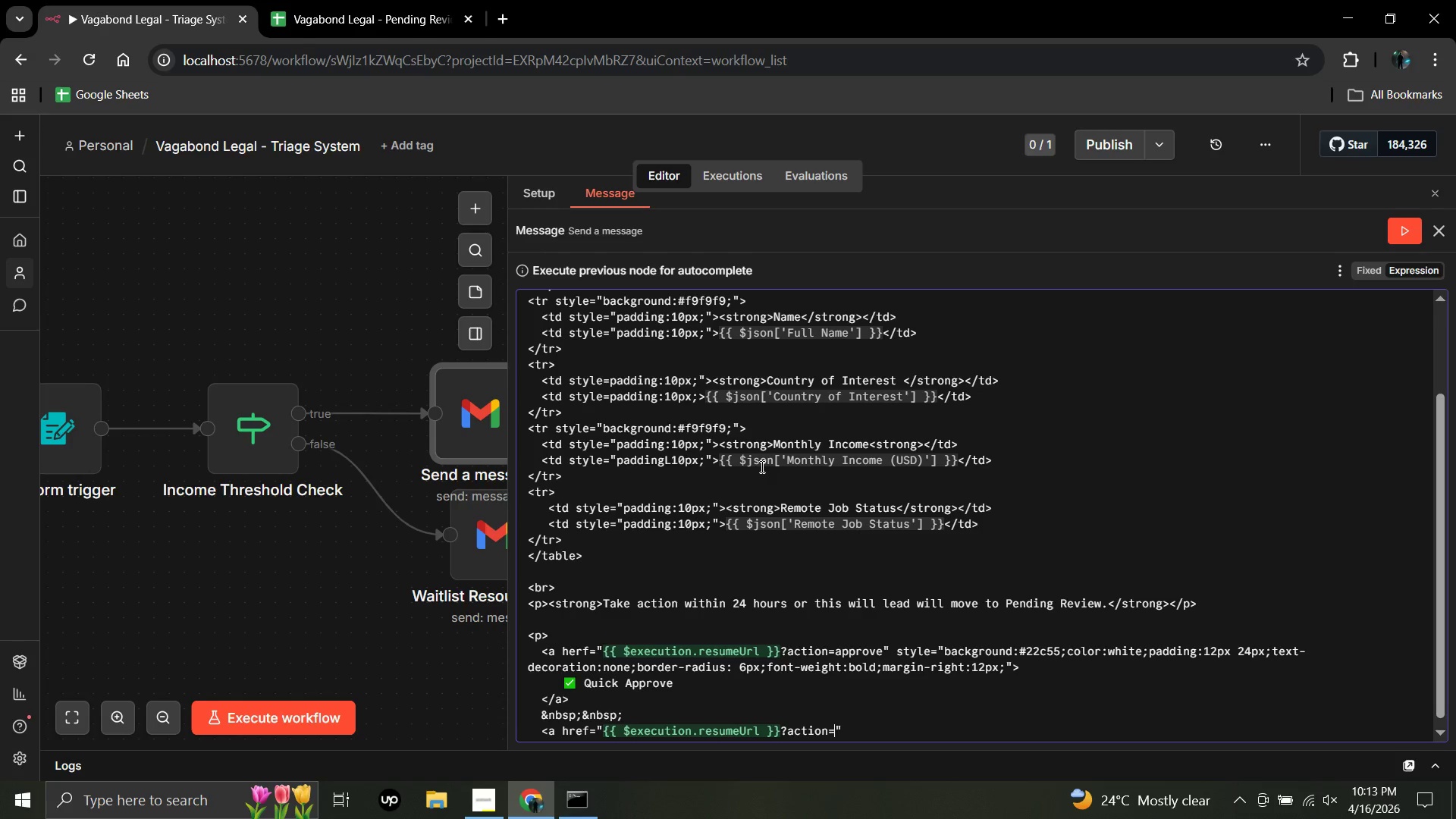 
wait(12.58)
 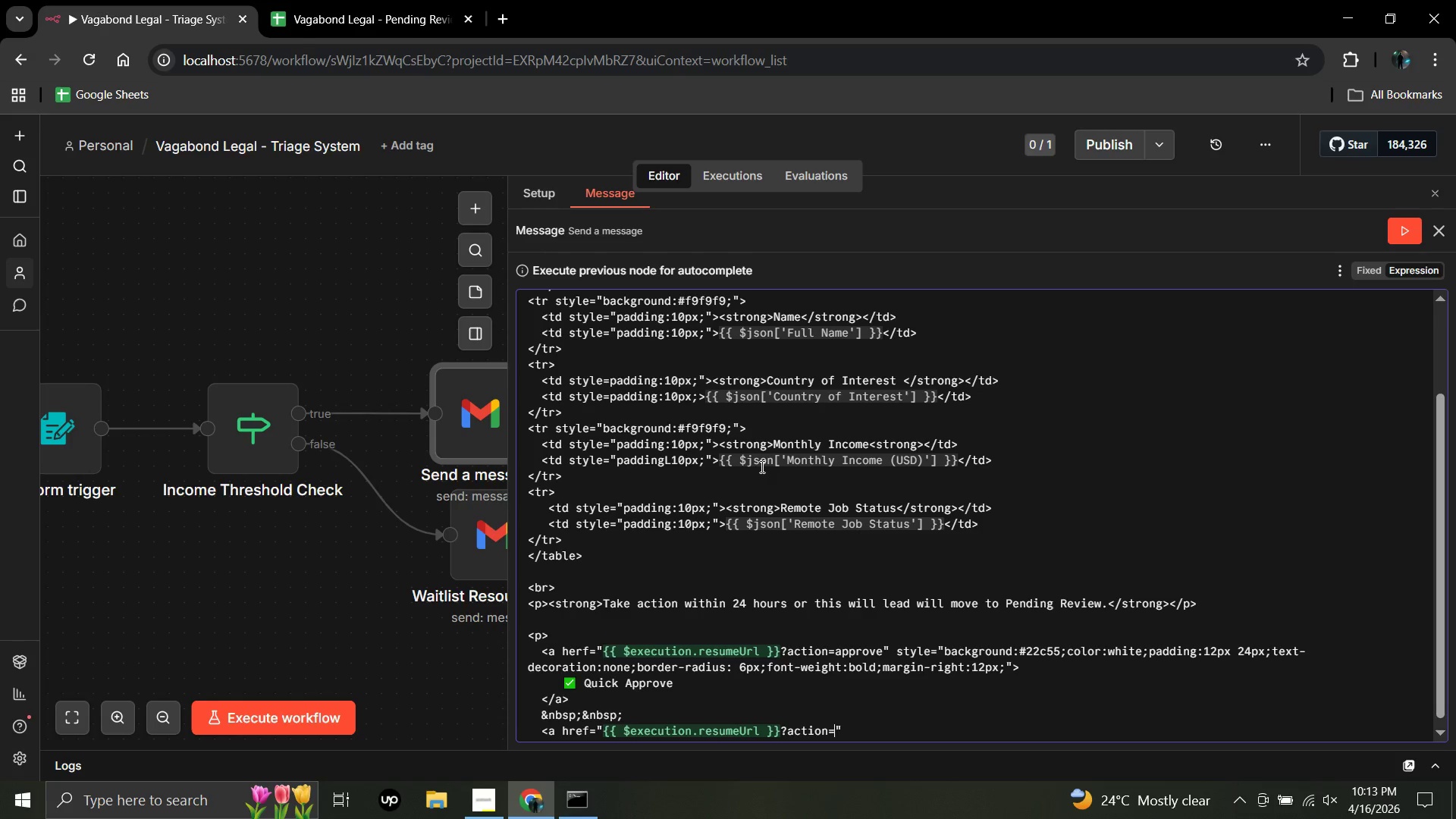 
type(moreinfo)
 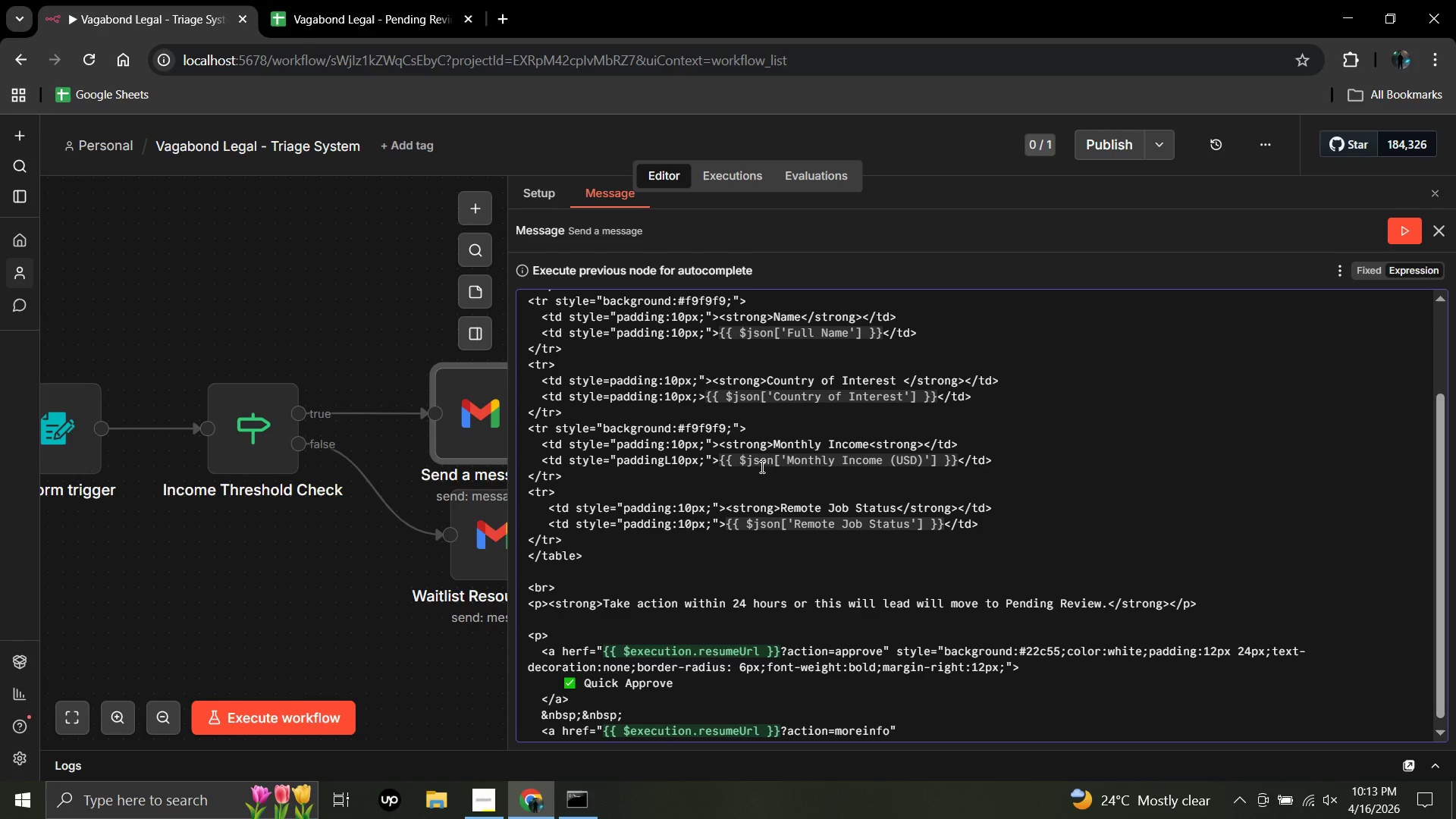 
wait(5.09)
 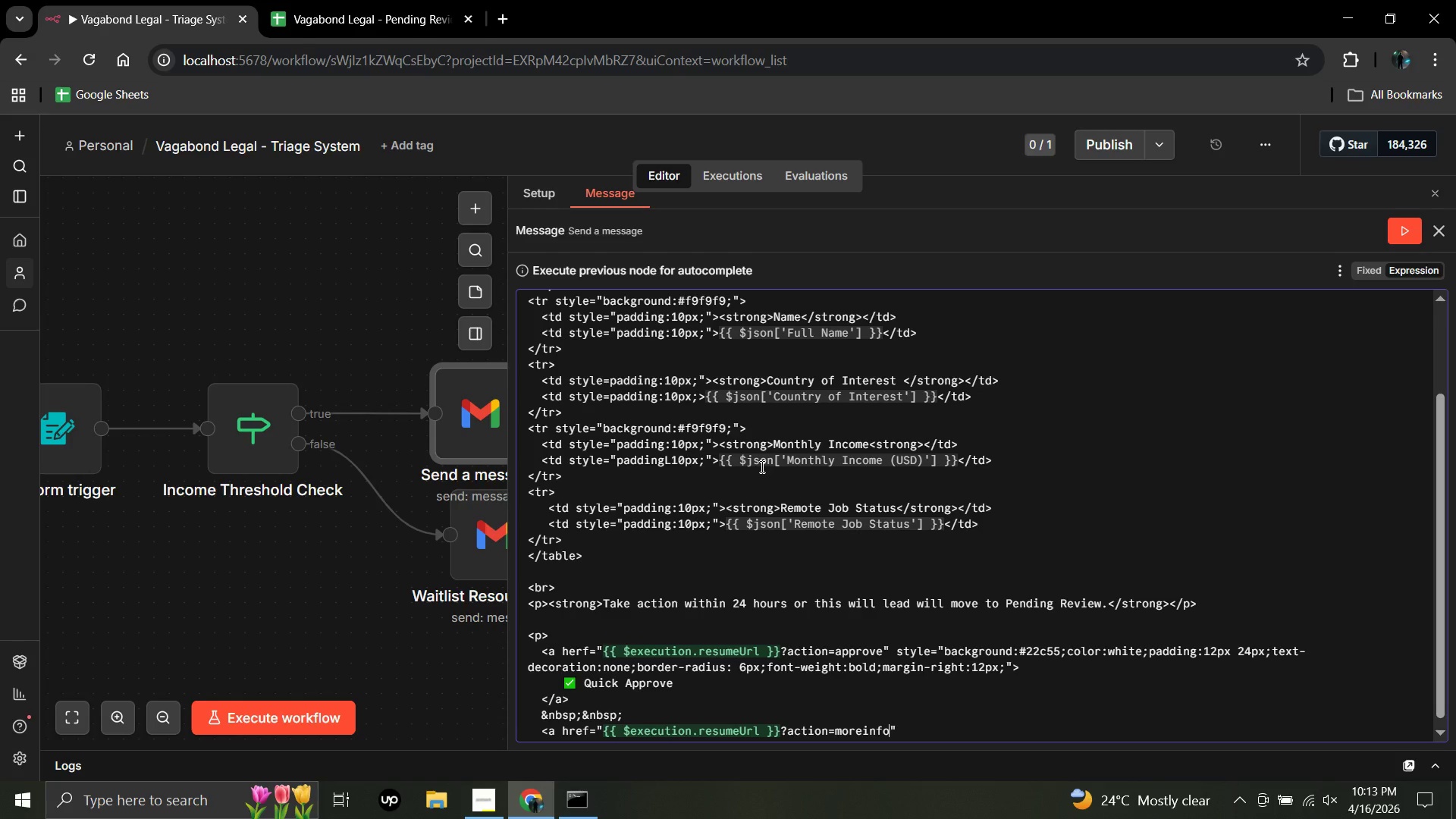 
key(ArrowRight)
 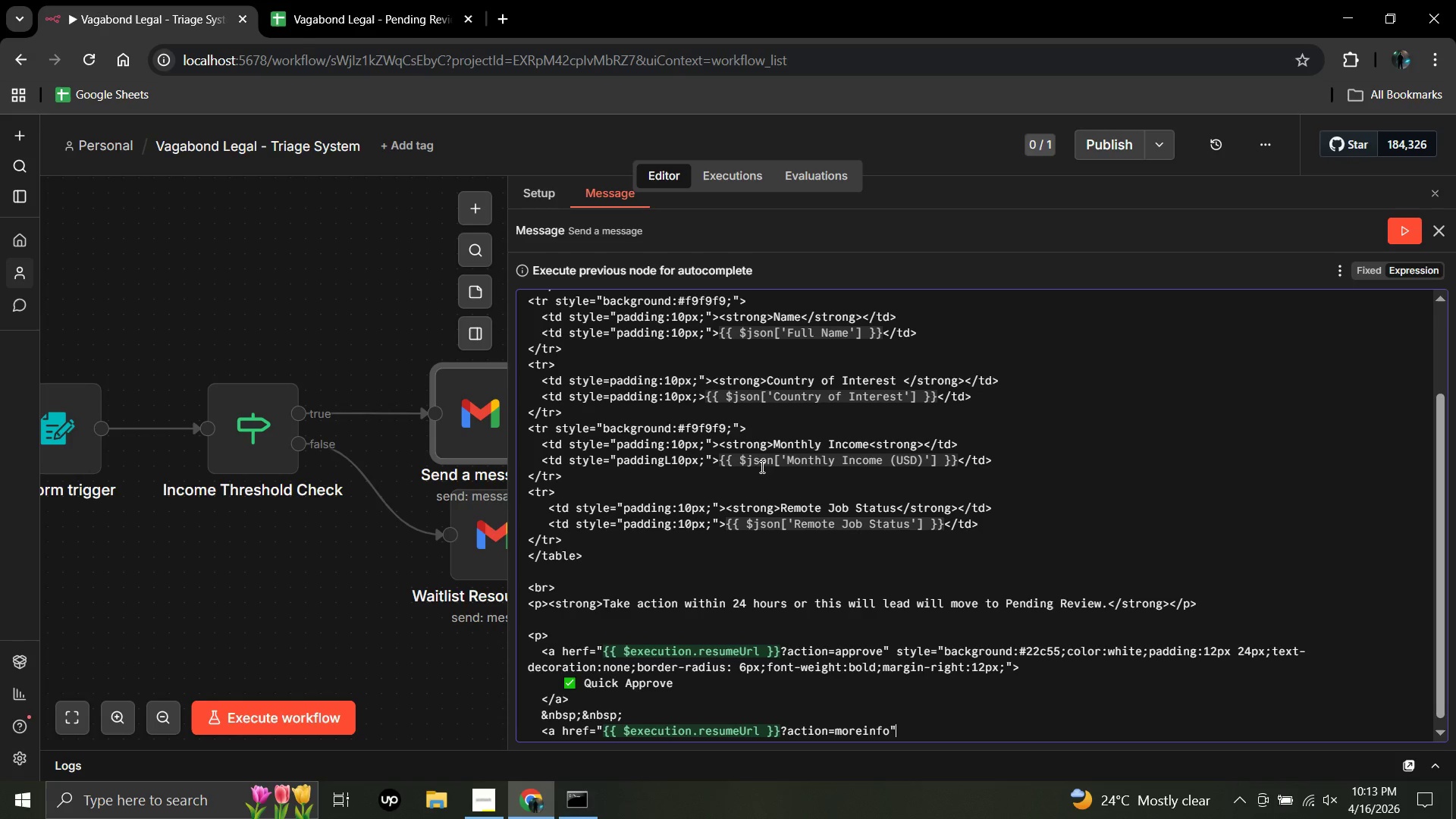 
type( style="backgron)
key(Backspace)
type(und)
 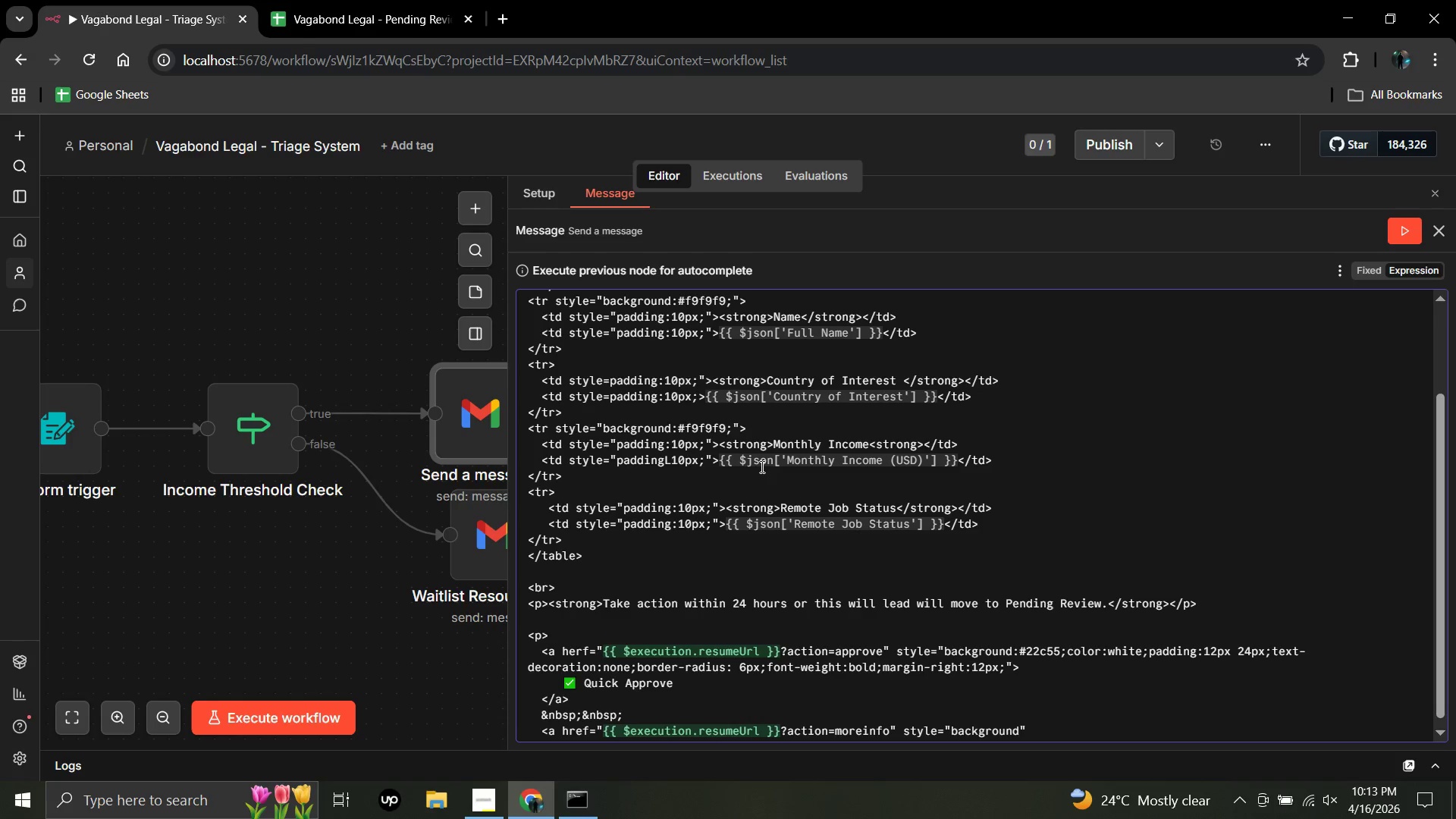 
wait(13.8)
 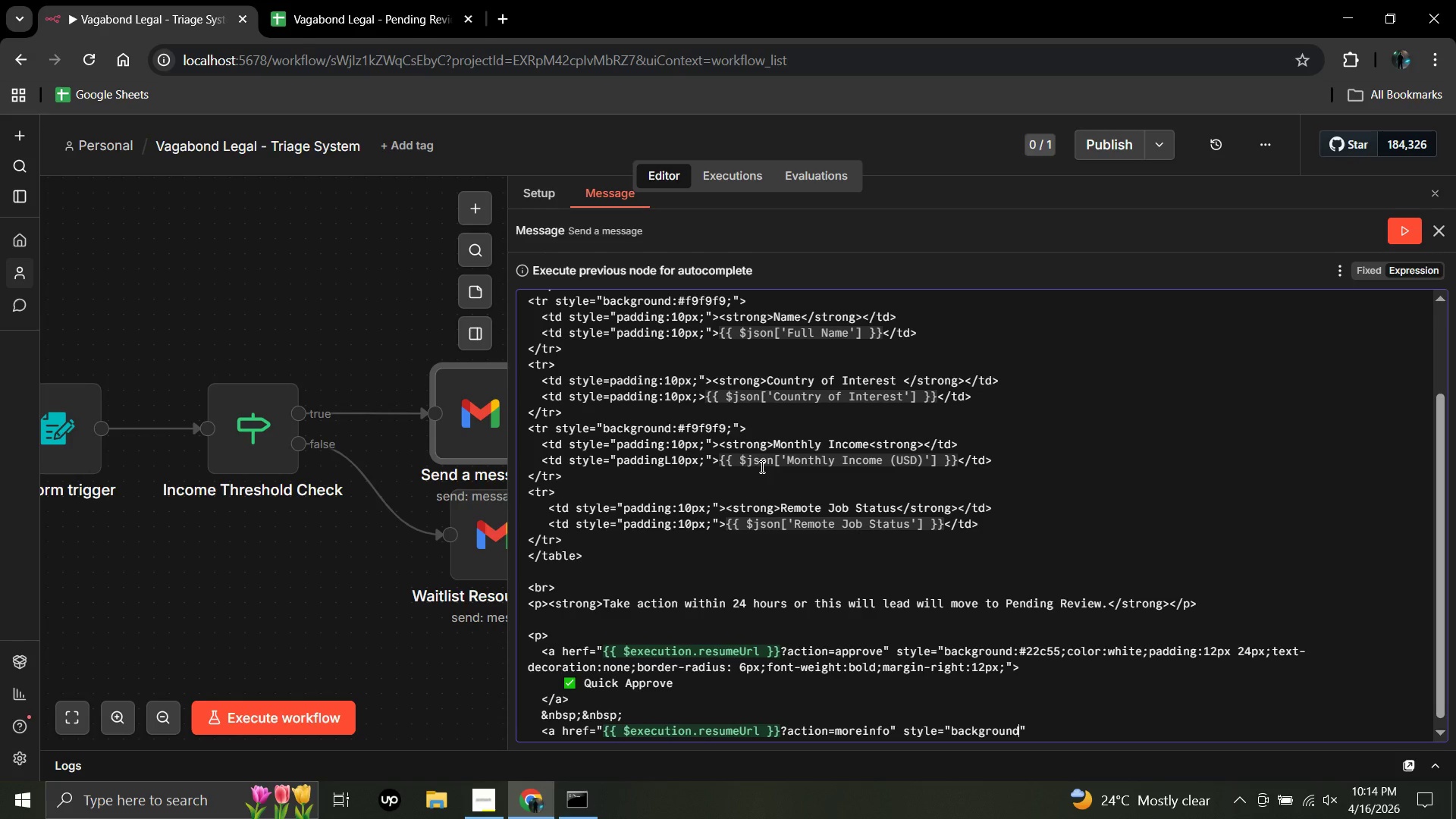 
key(Shift+Semicolon)
 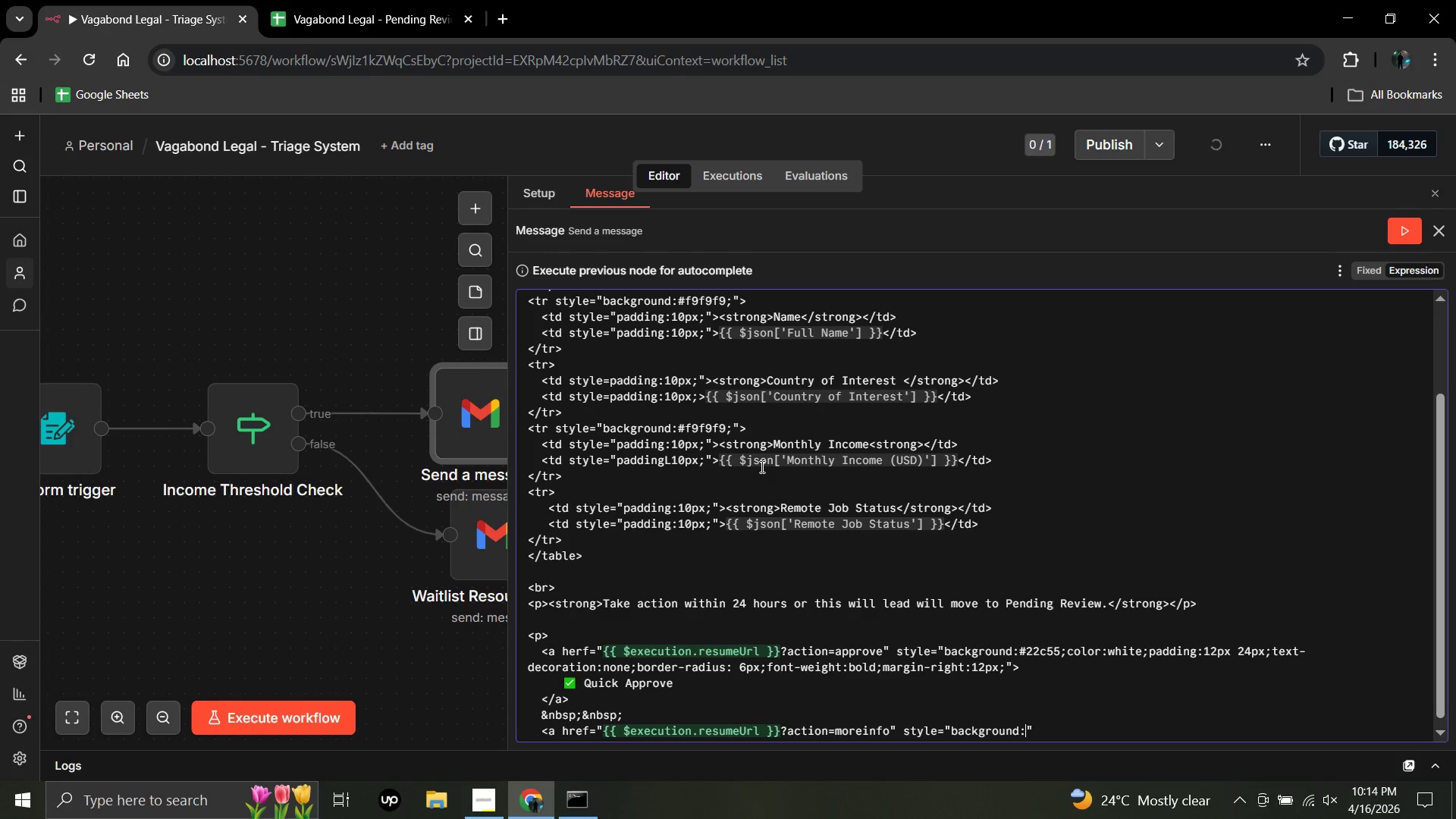 
type($)
key(Backspace)
type(#3b)
 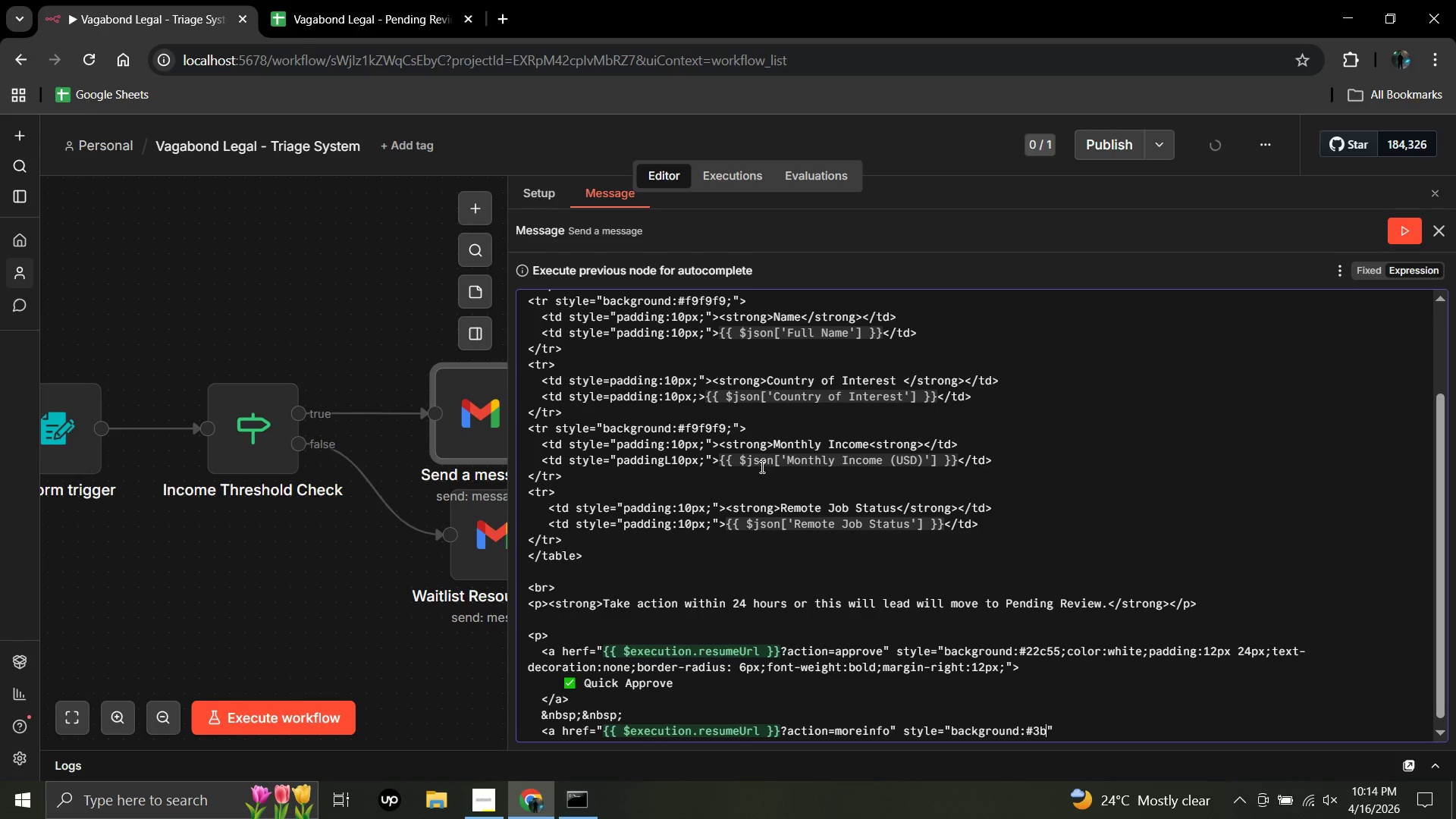 
type(82f6:color)
 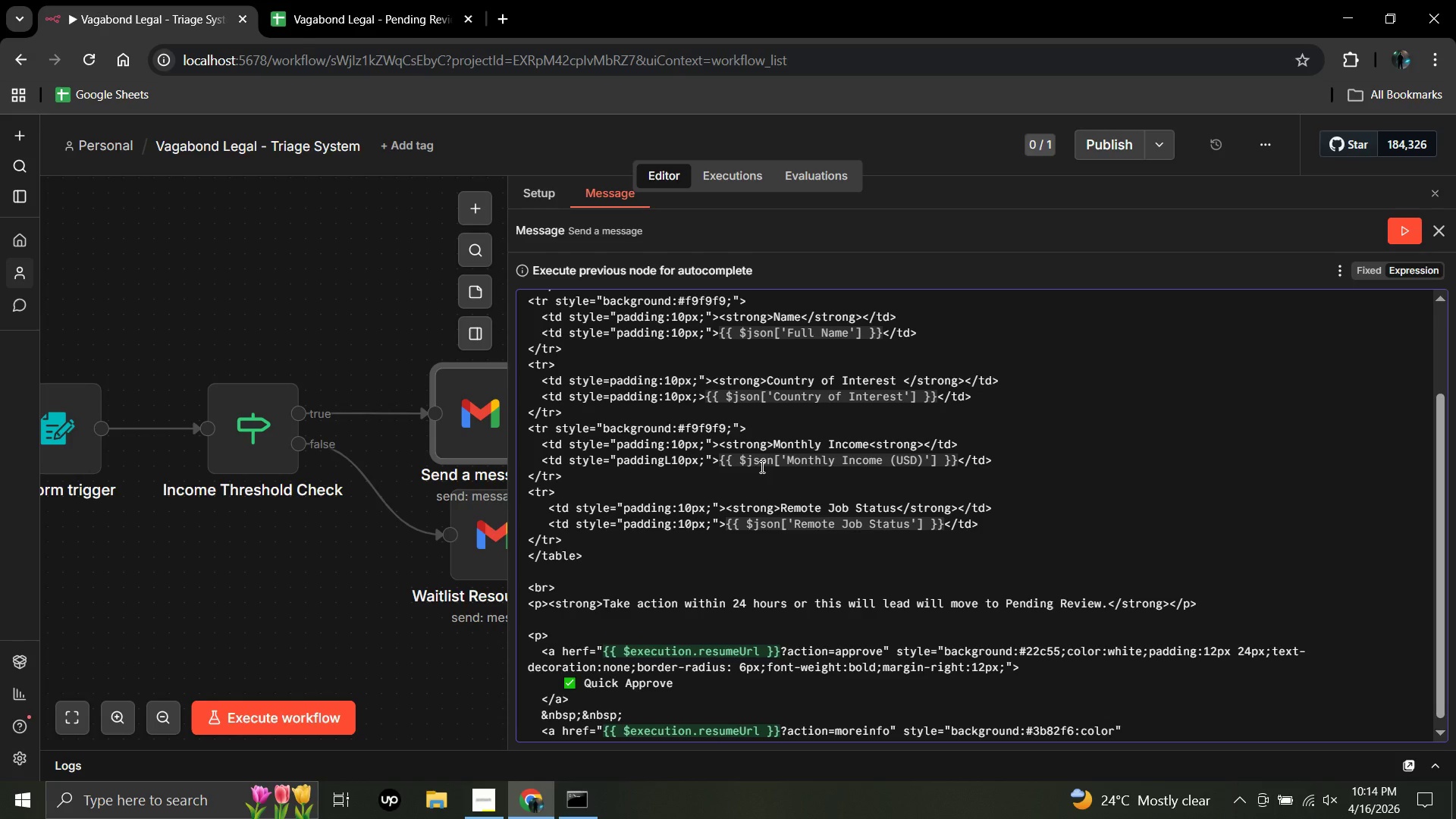 
key(ArrowLeft)
 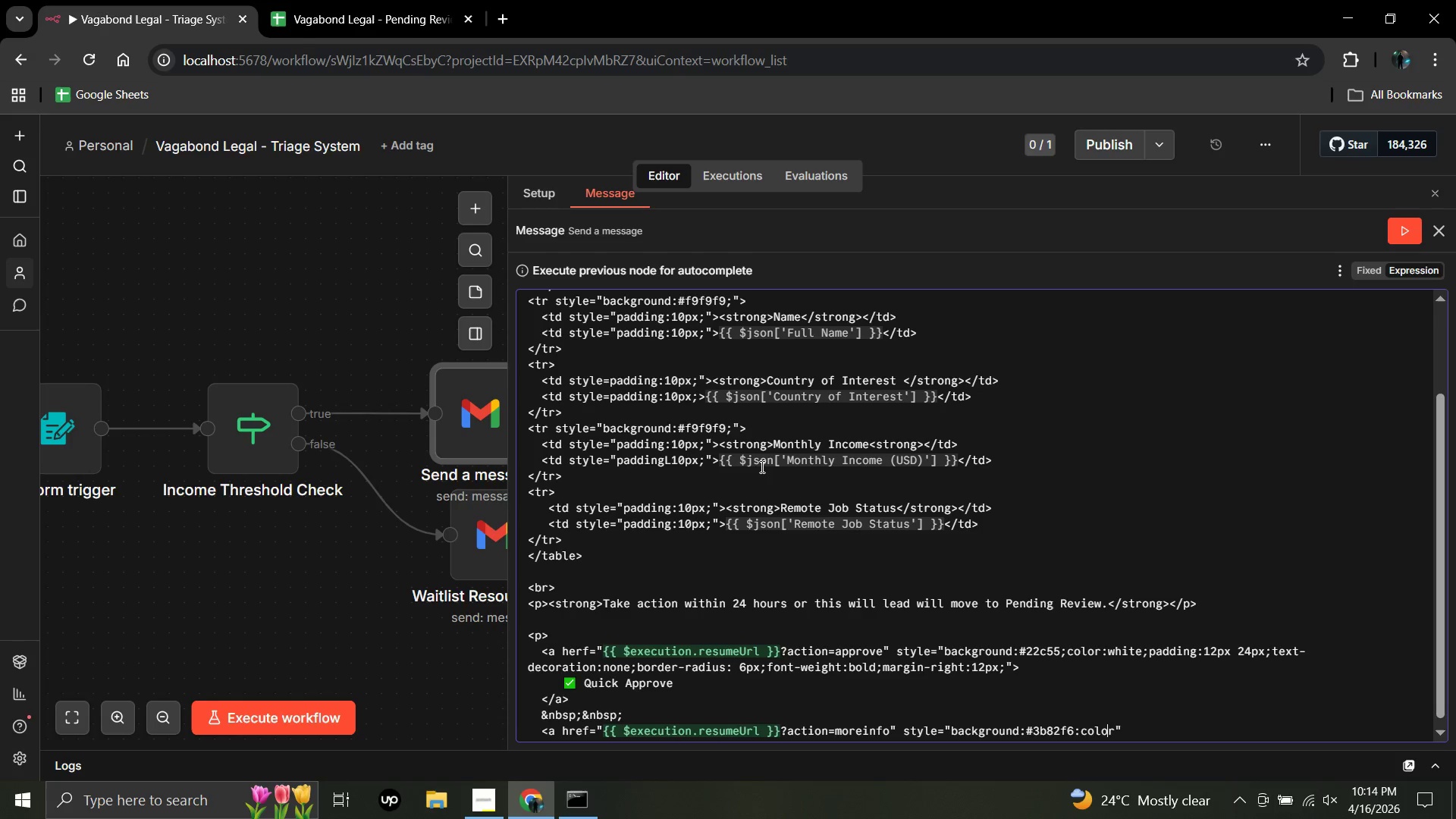 
key(ArrowLeft)
 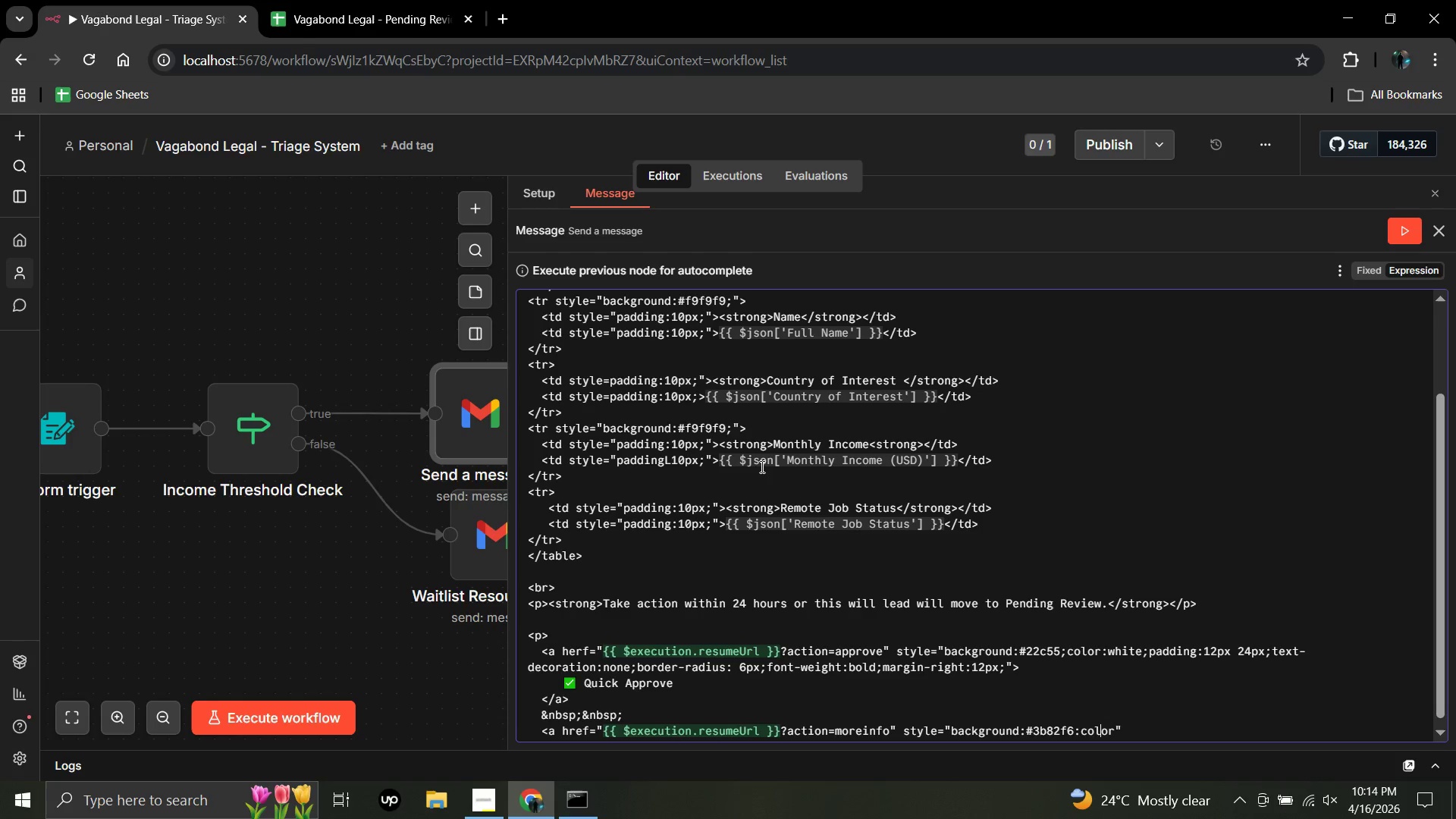 
key(ArrowLeft)
 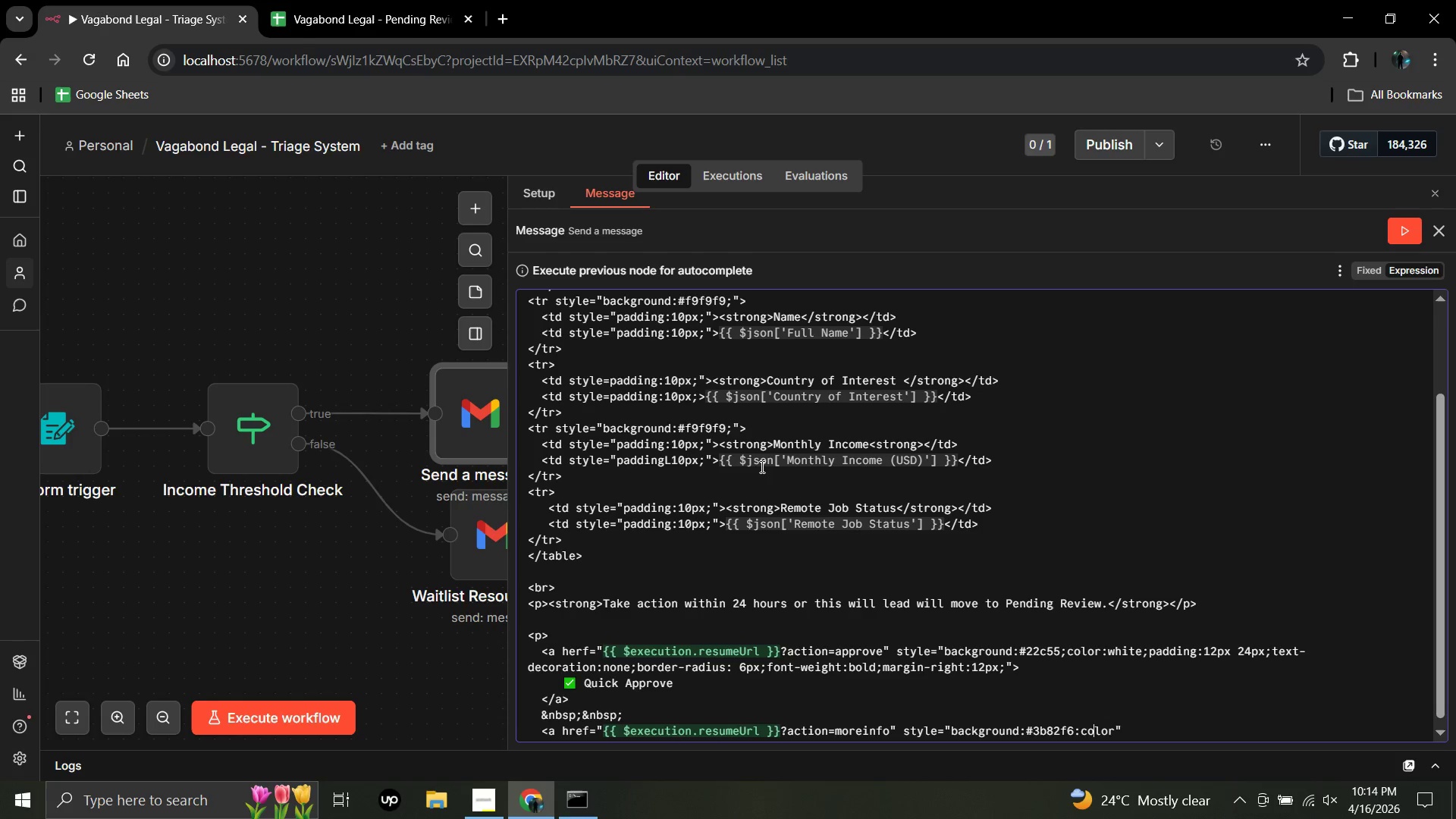 
key(ArrowLeft)
 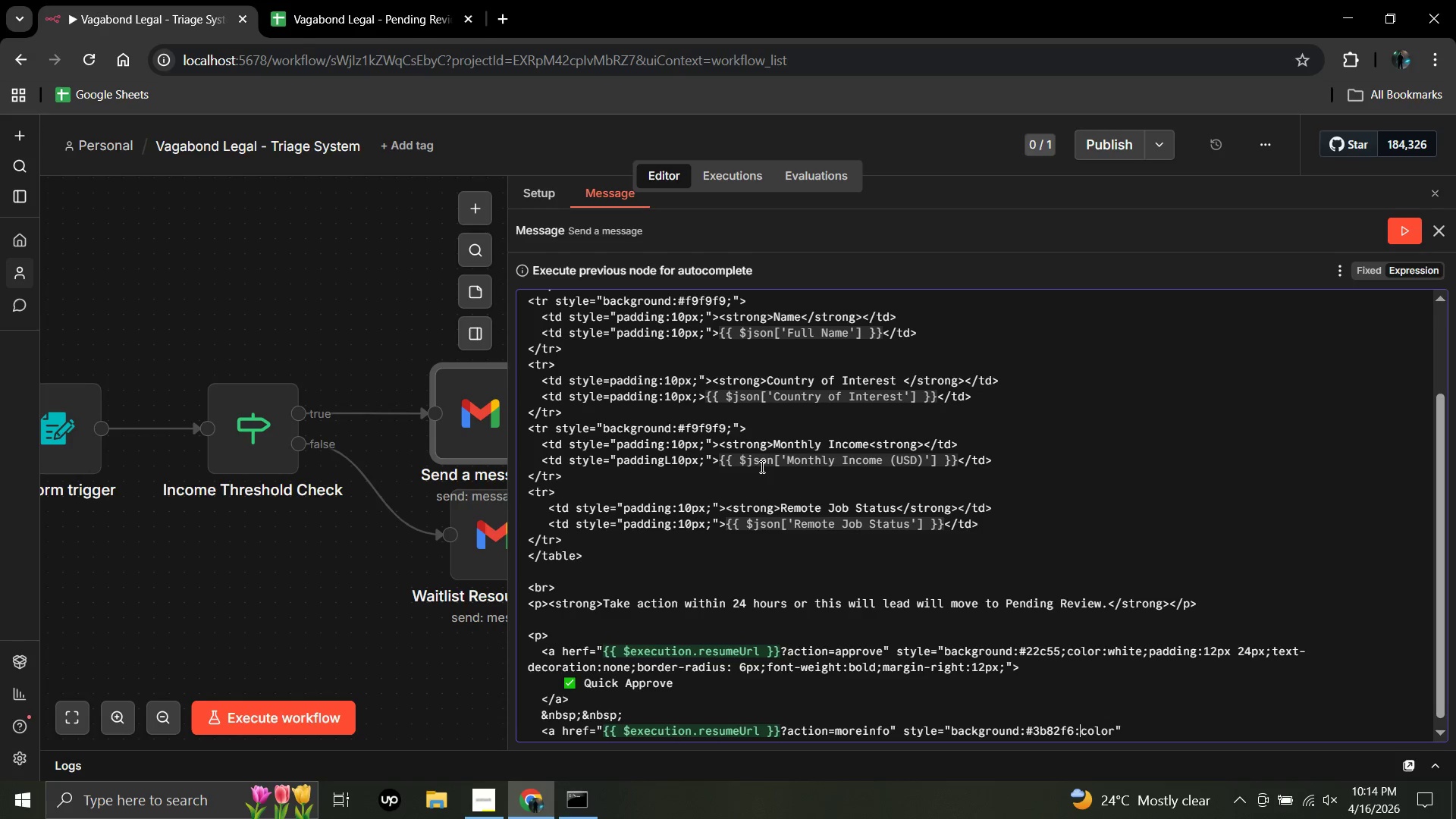 
key(ArrowLeft)
 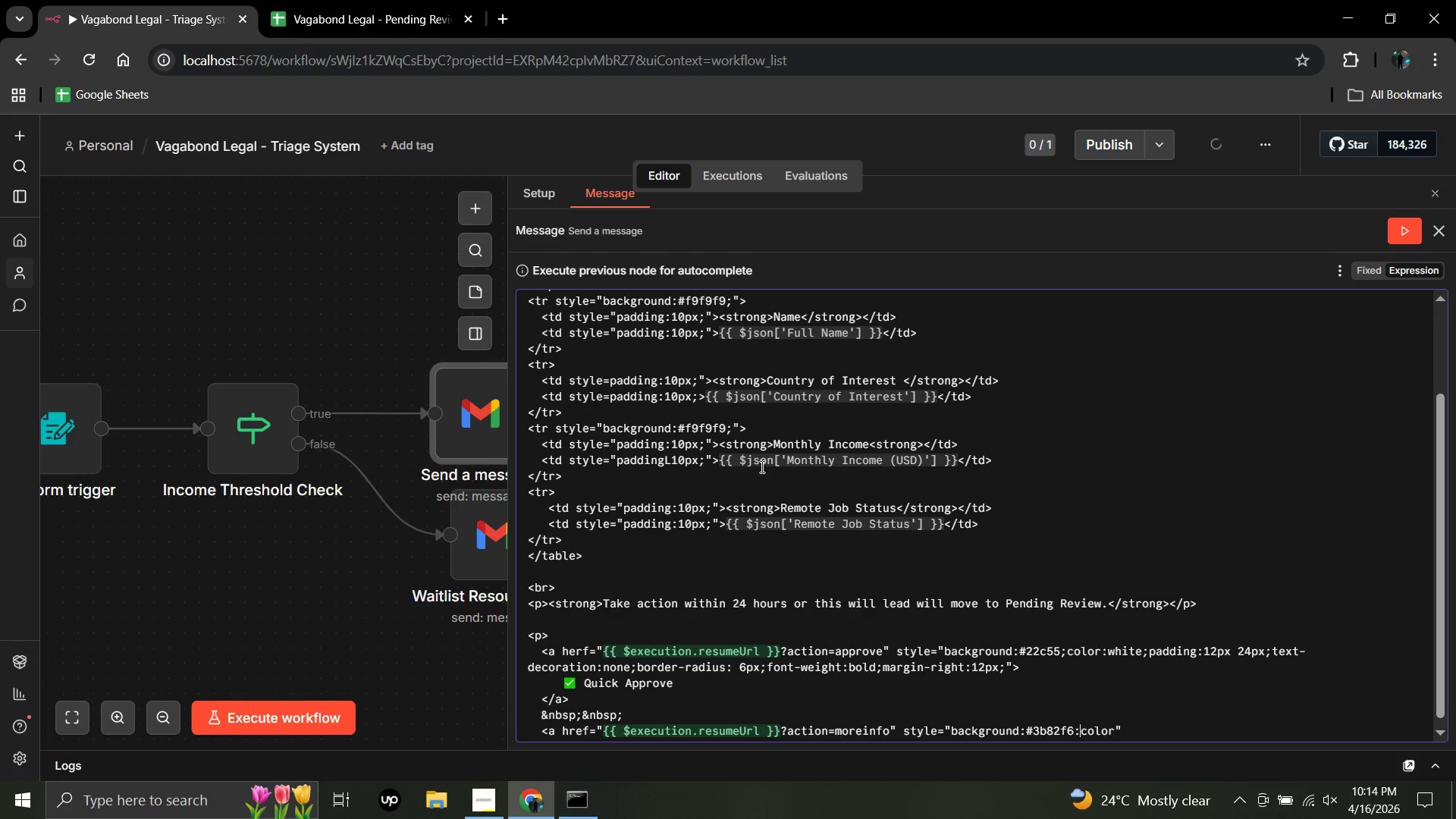 
key(Backspace)
 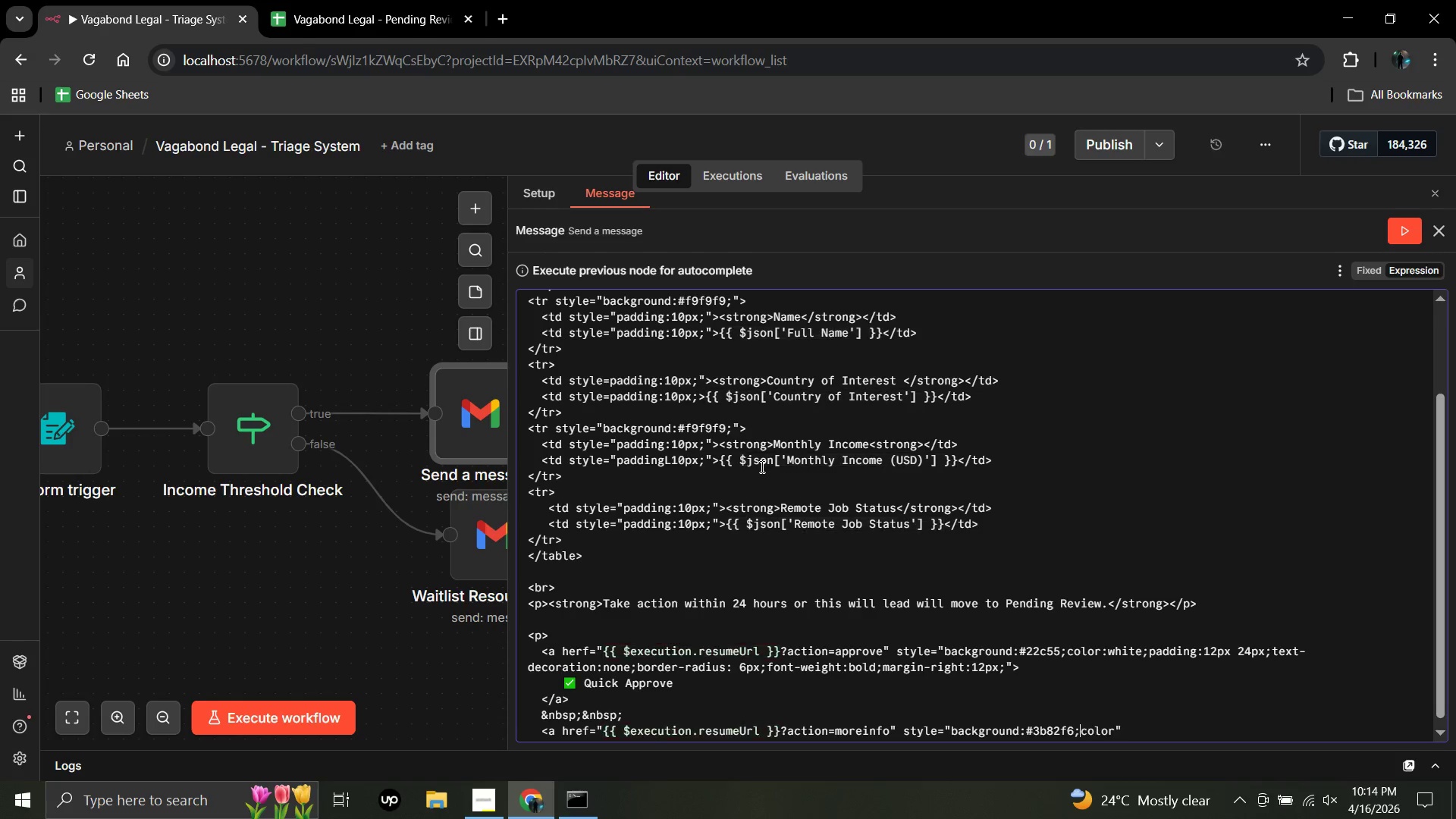 
key(Semicolon)
 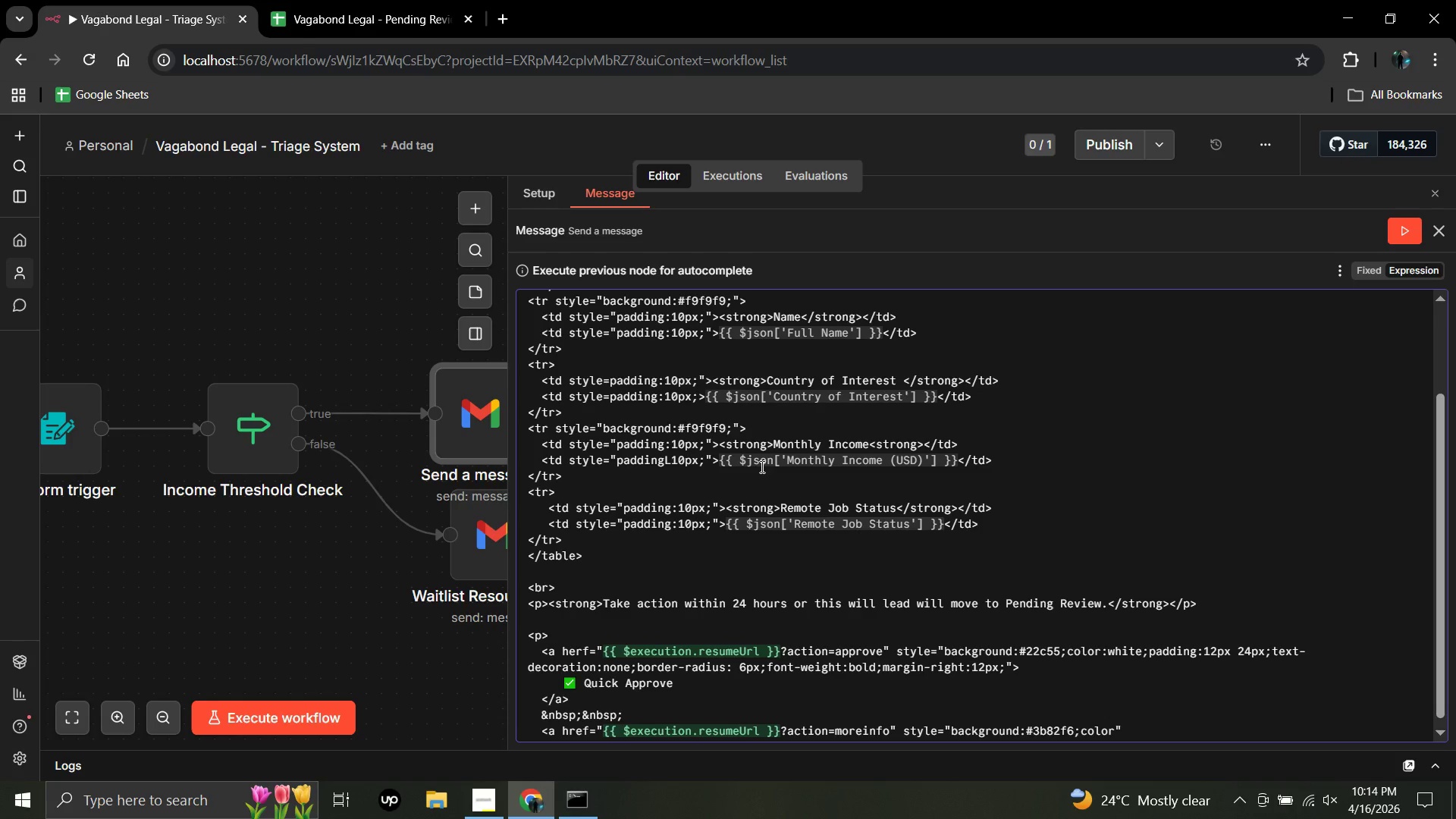 
hold_key(key=ArrowRight, duration=0.56)
 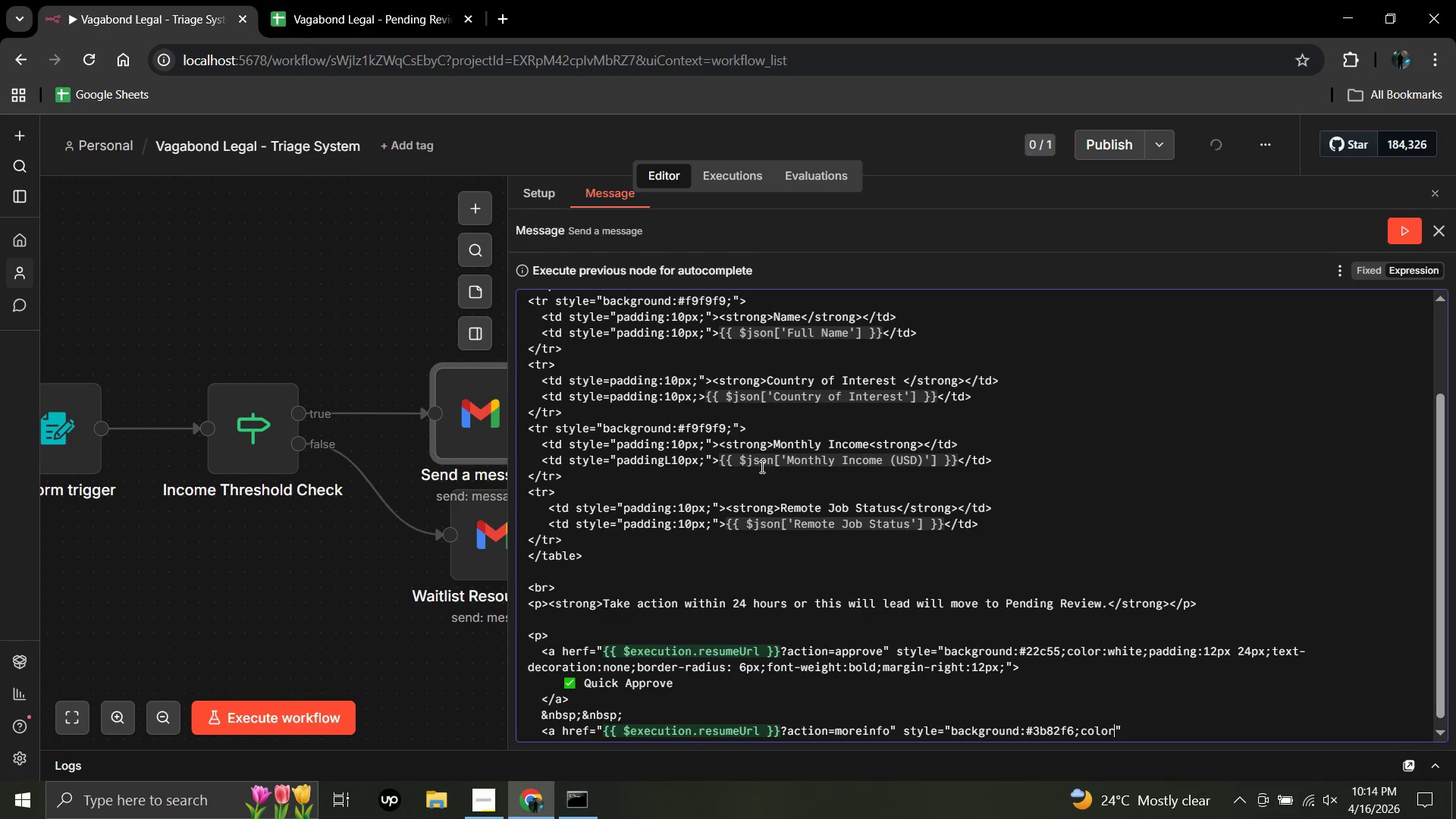 
hold_key(key=ArrowRight, duration=0.44)
 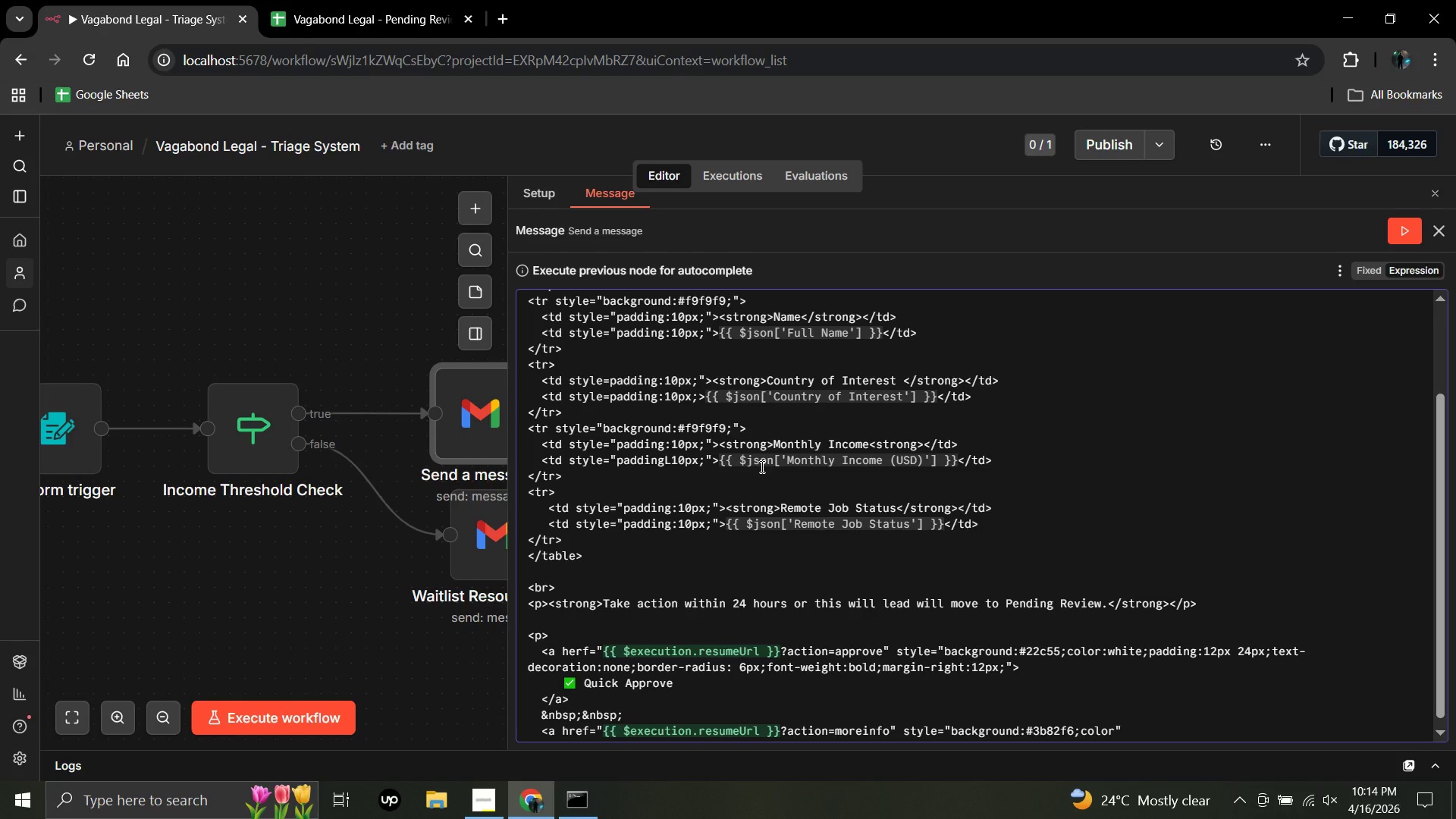 
type(:white:)
key(Backspace)
type(;padding;)
key(Backspace)
type(:12px 24px;text=)
key(Backspace)
type(-)
 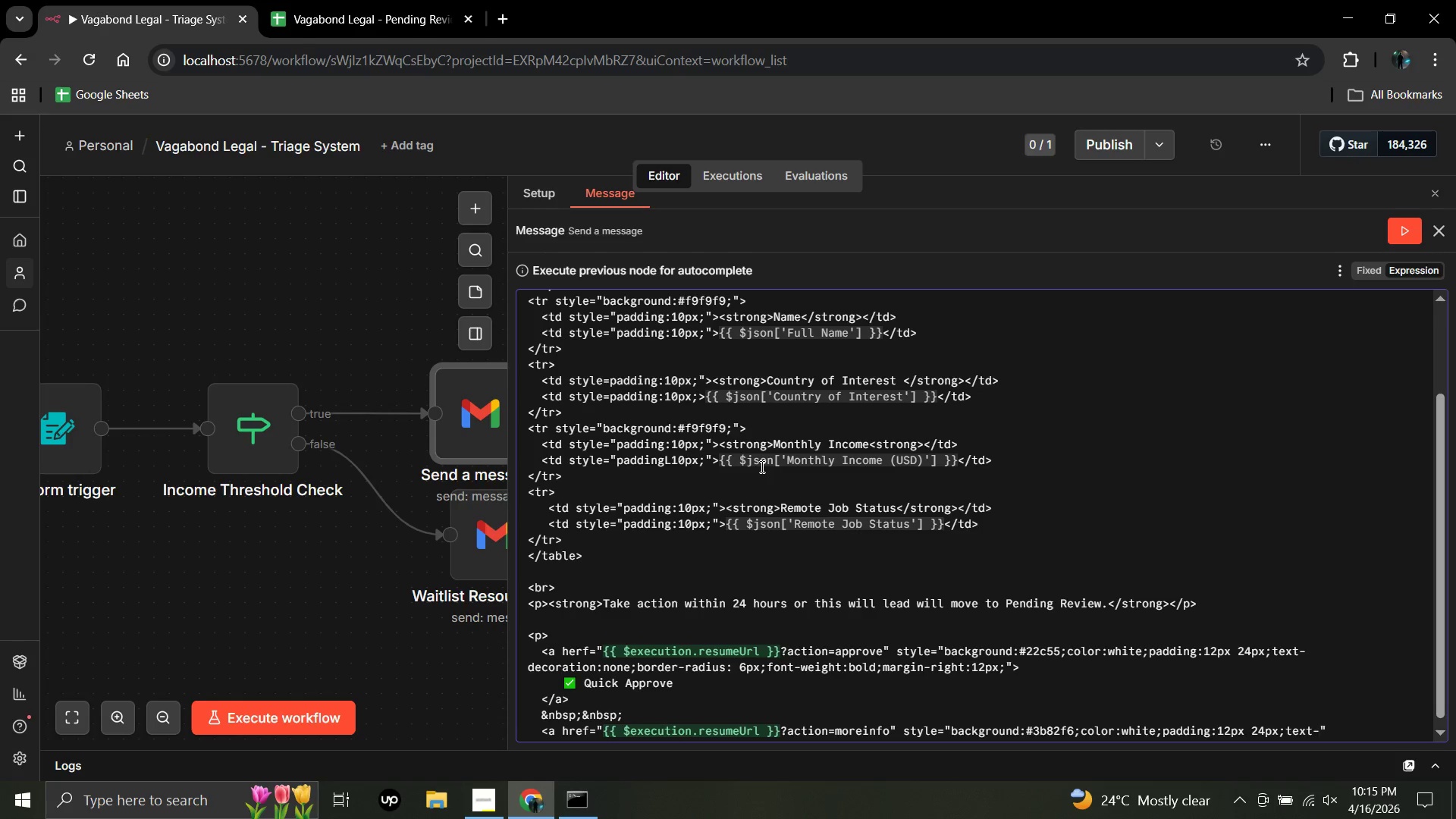 
type(decoration:none)
 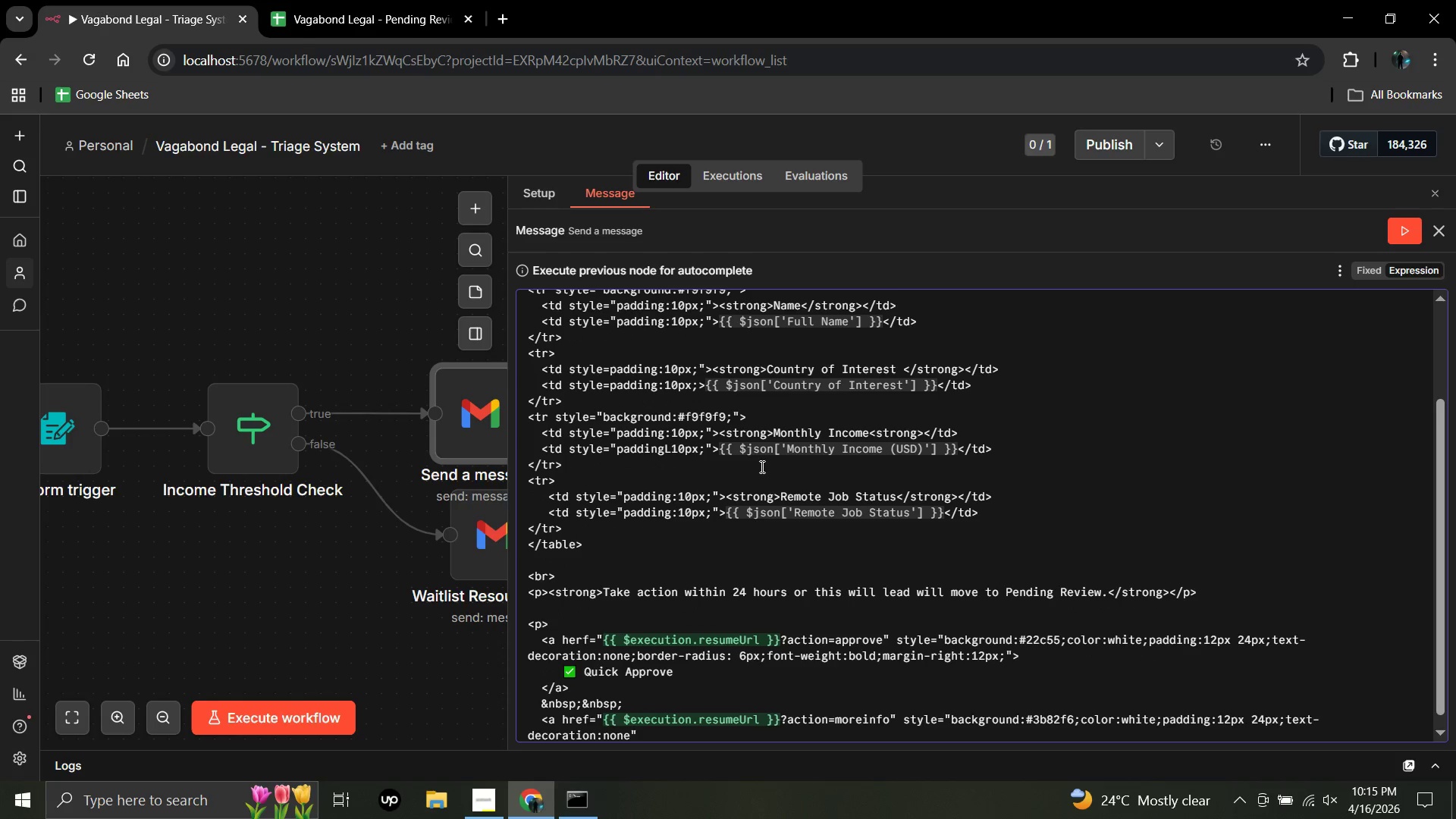 
type(:)
key(Backspace)
type(;border-radu)
key(Backspace)
type(ius:6px;)
 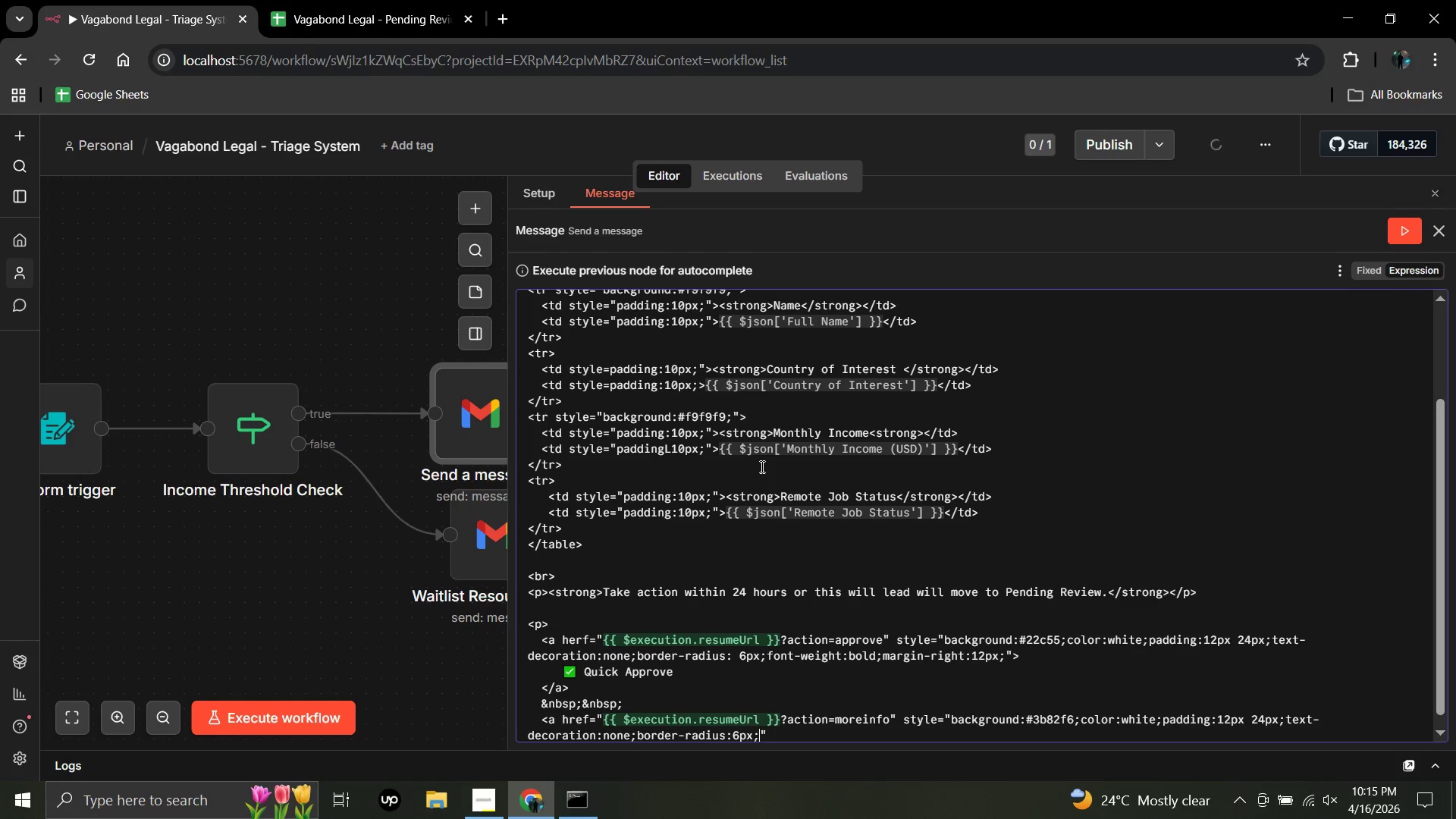 
type(font=)
key(Backspace)
type(-weight:bold:)
 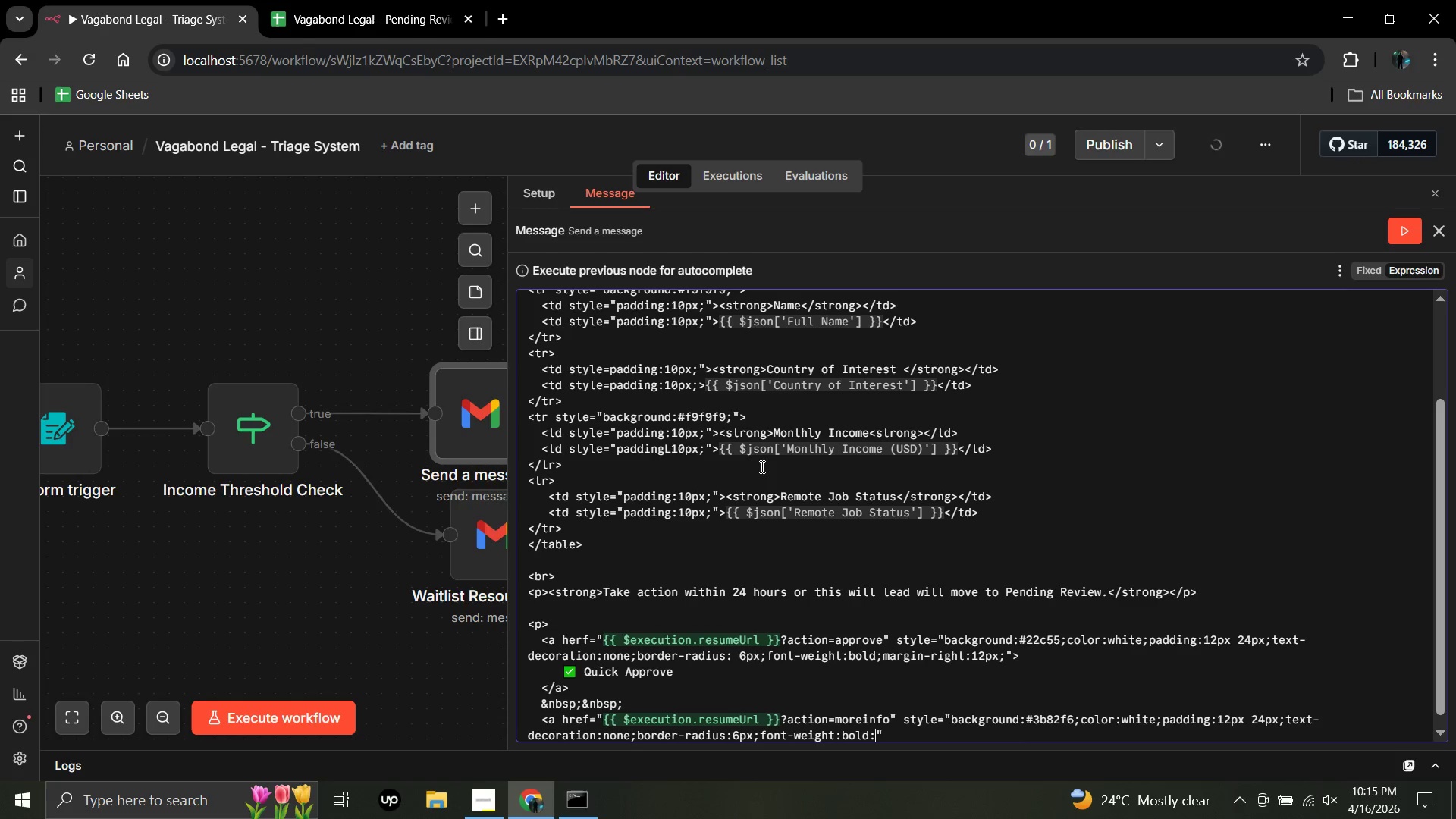 
wait(7.23)
 